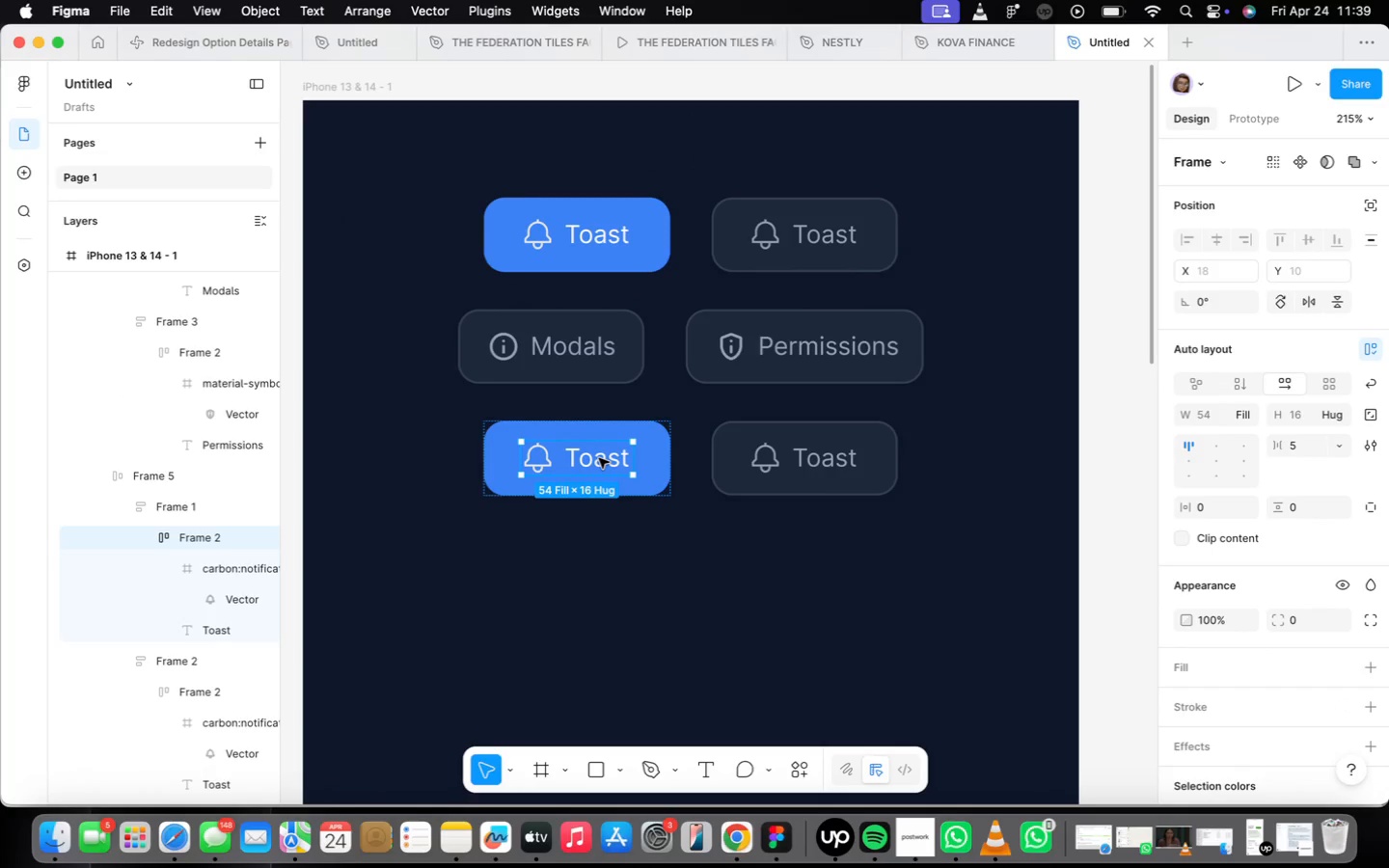 
double_click([599, 458])
 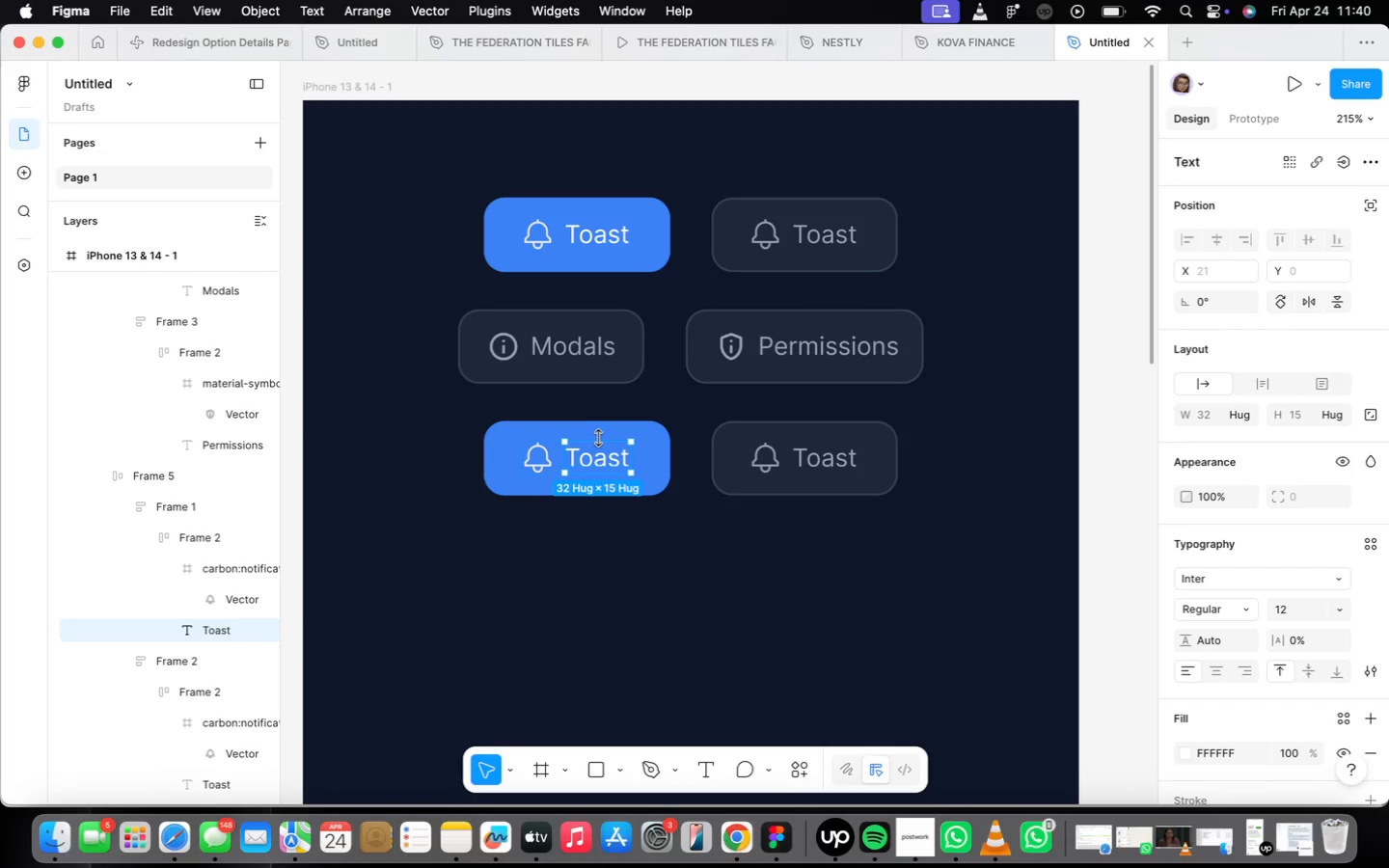 
wait(30.11)
 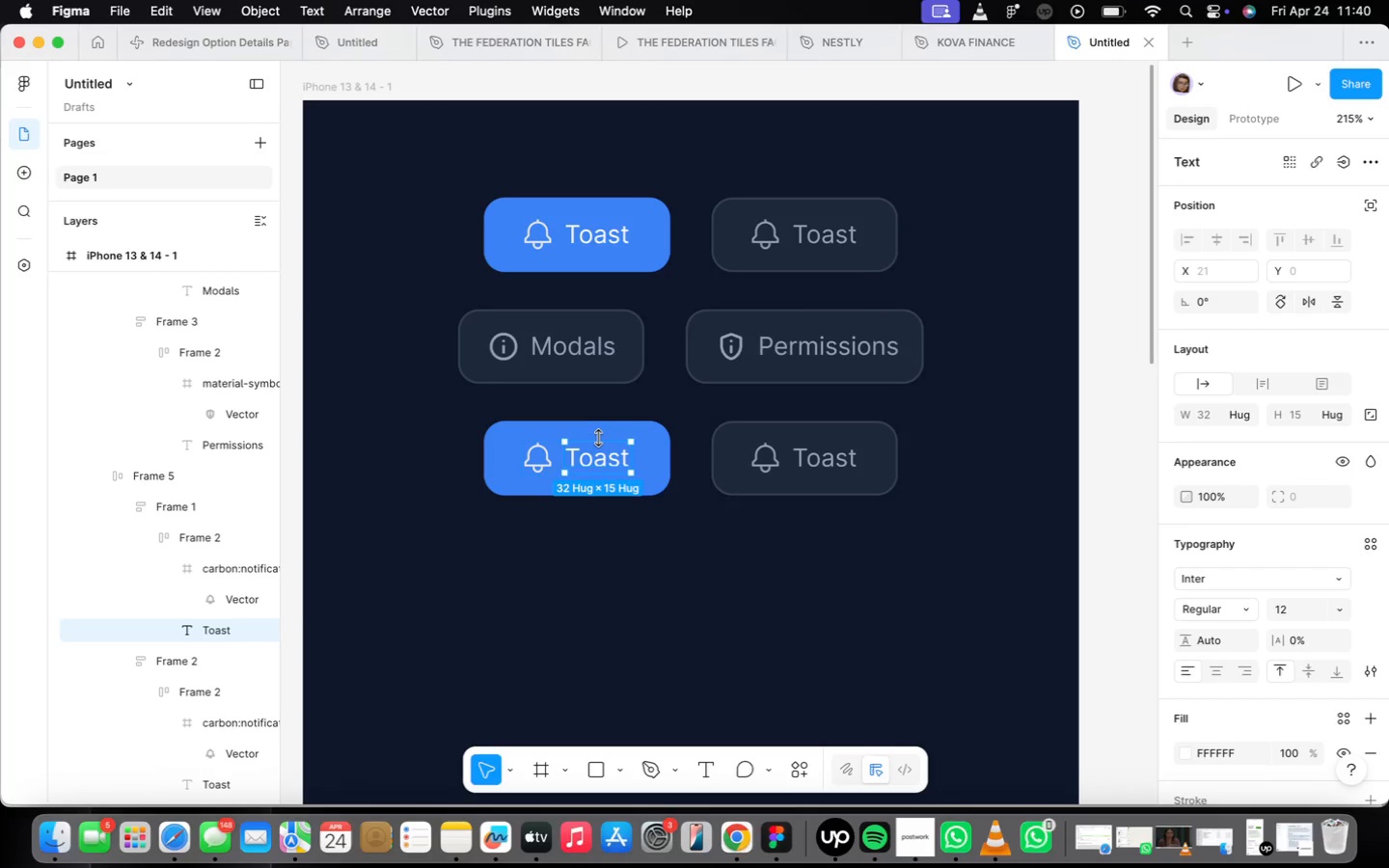 
double_click([589, 437])
 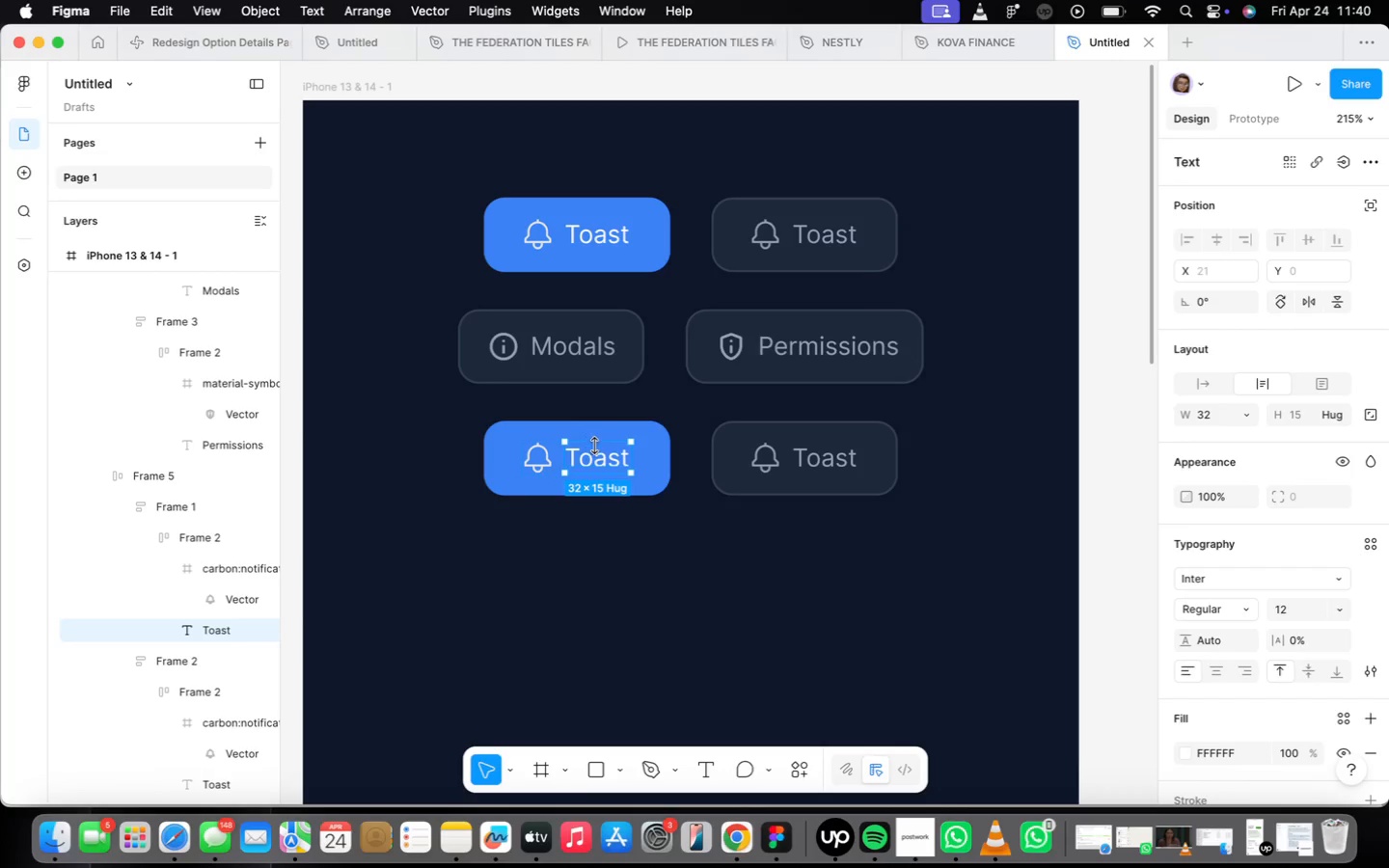 
triple_click([598, 457])
 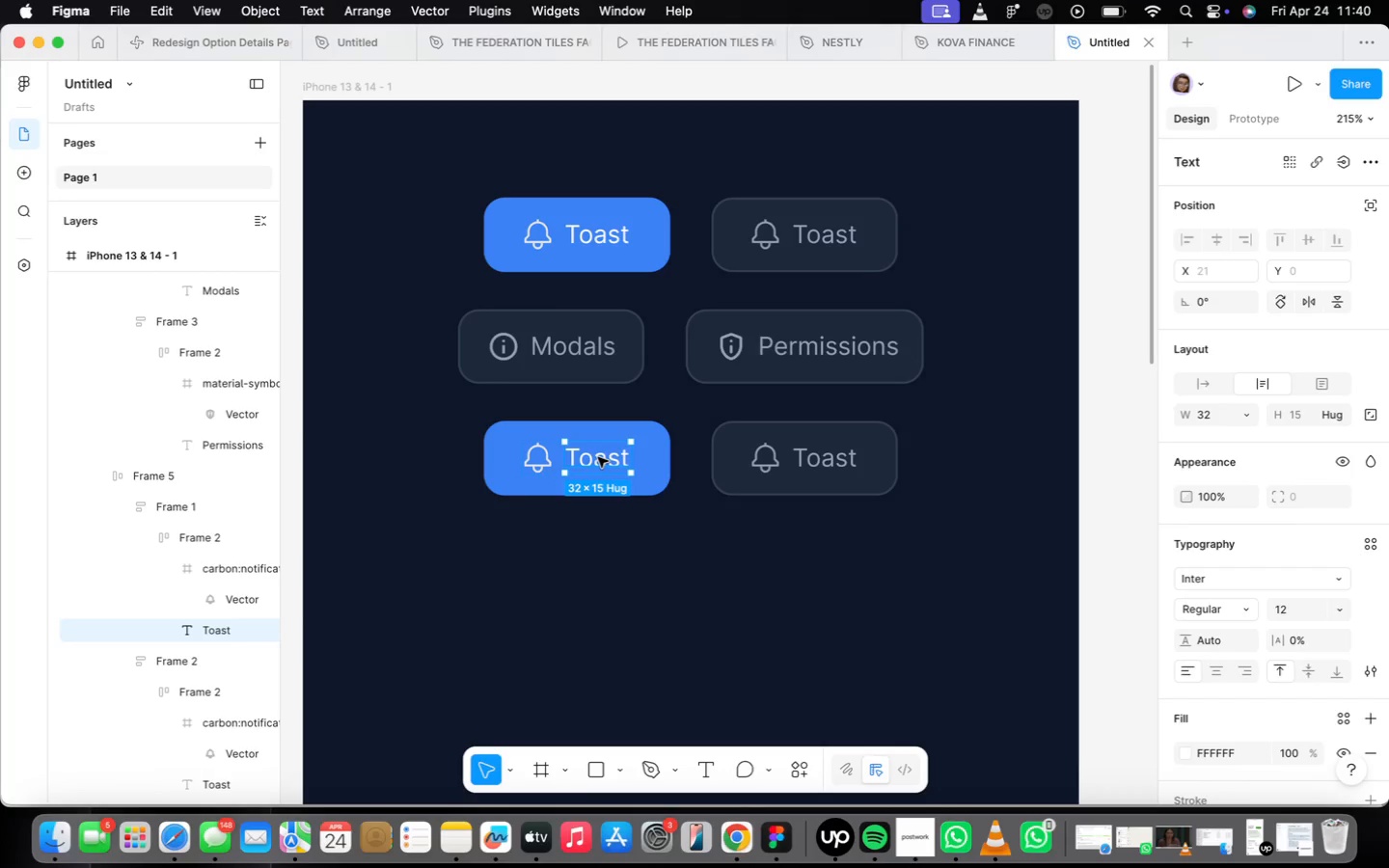 
triple_click([599, 457])
 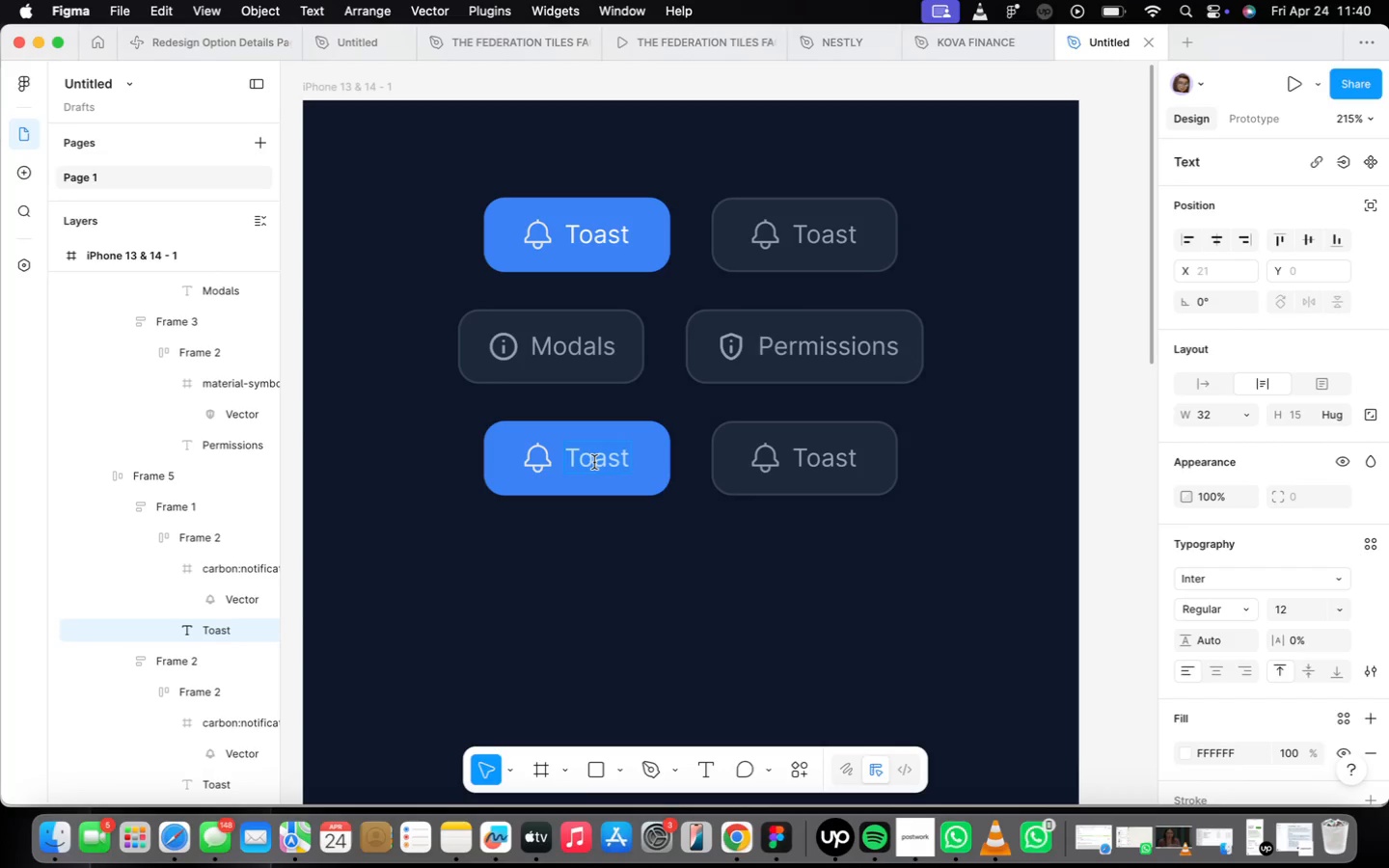 
left_click_drag(start_coordinate=[793, 591], to_coordinate=[793, 584])
 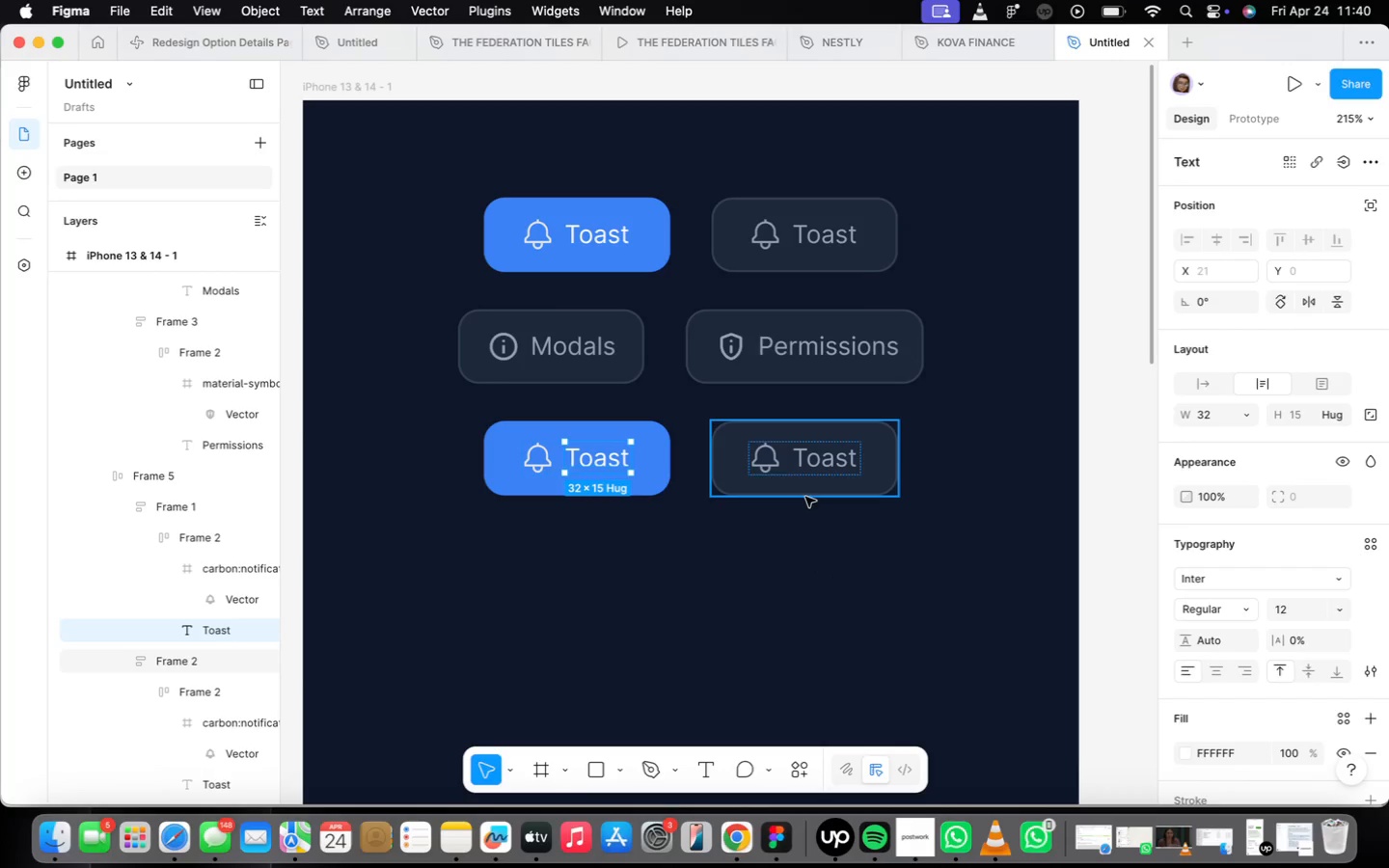 
left_click([805, 475])
 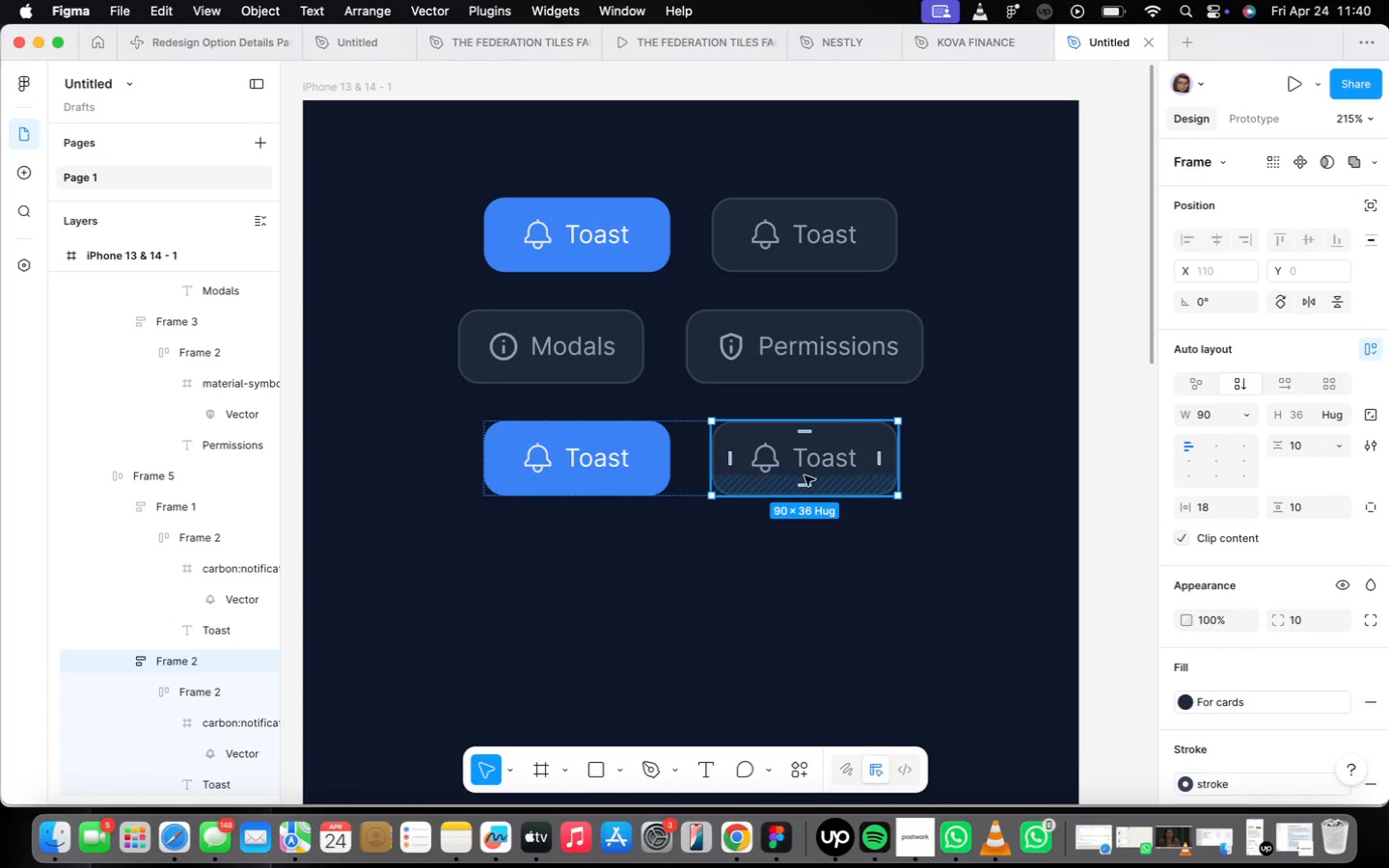 
key(ArrowLeft)
 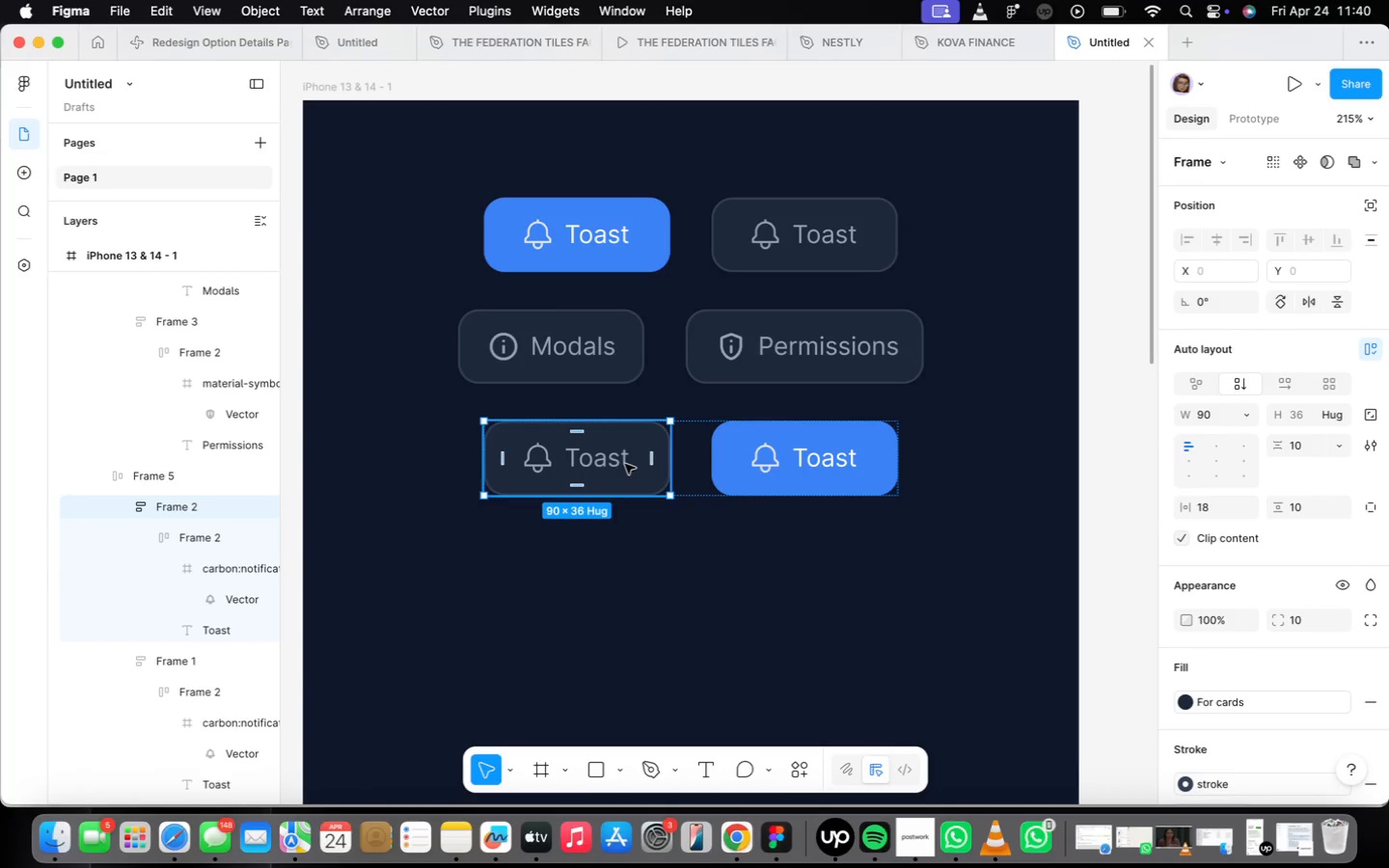 
left_click([607, 463])
 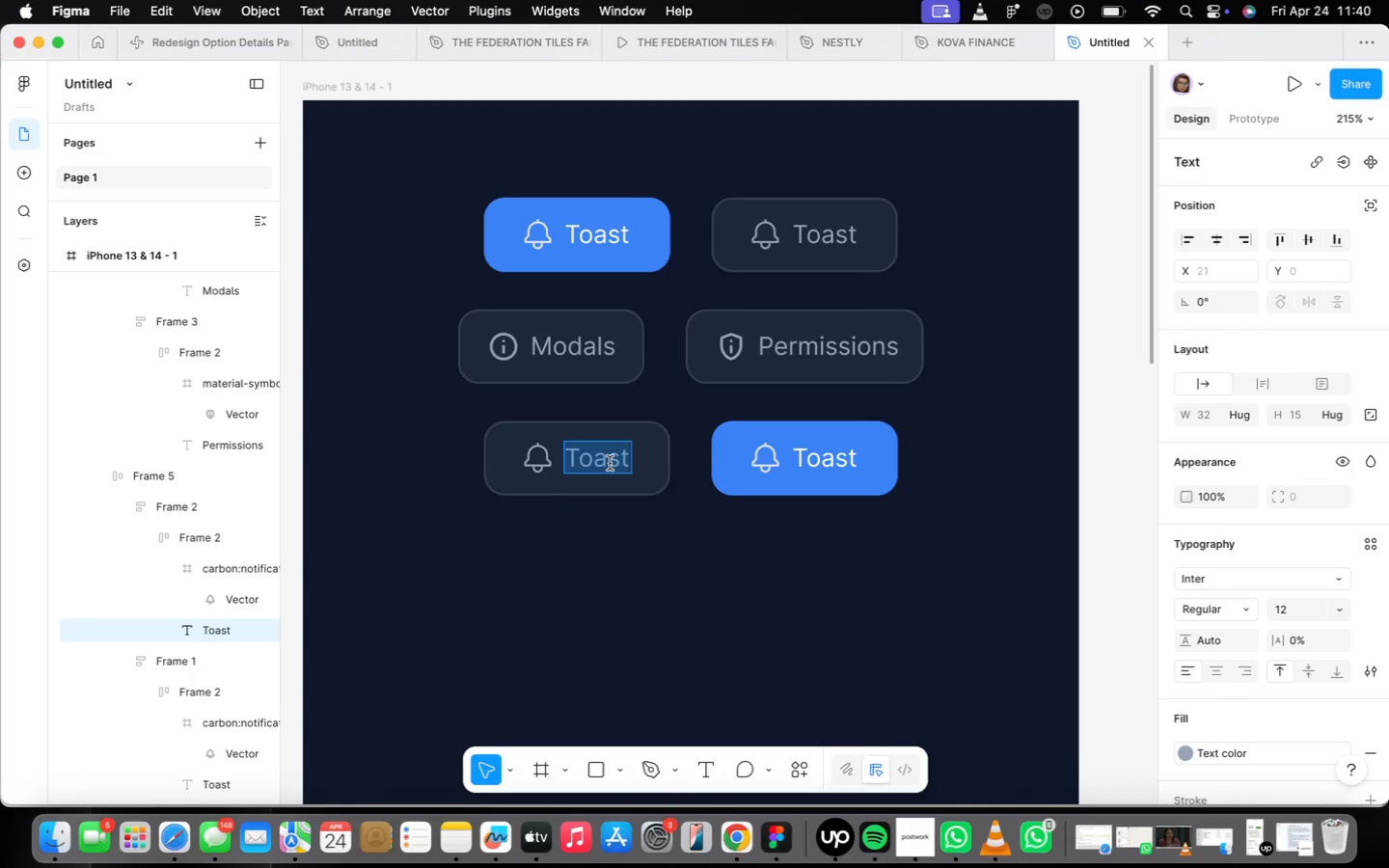 
type(Badges)
 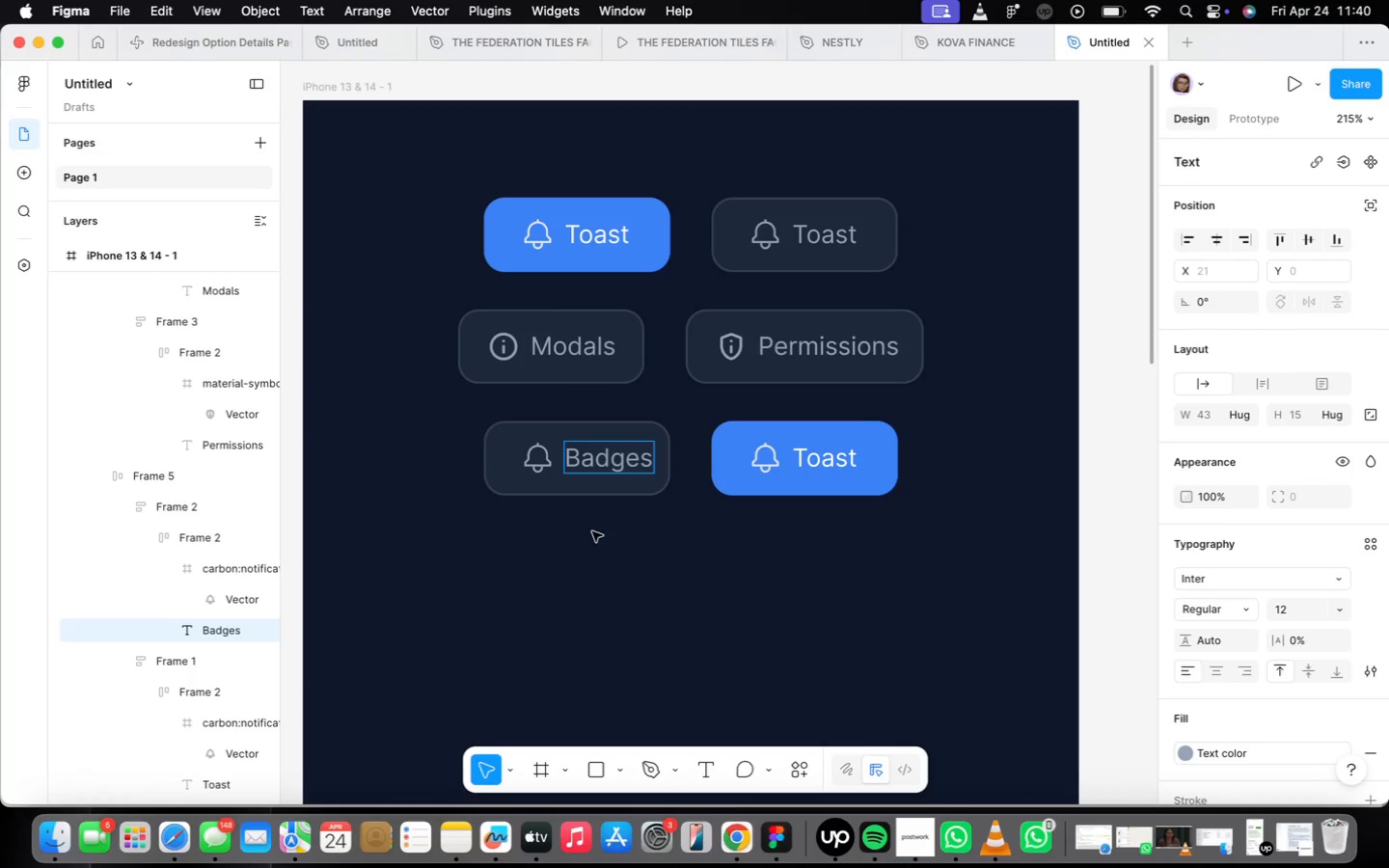 
left_click([595, 544])
 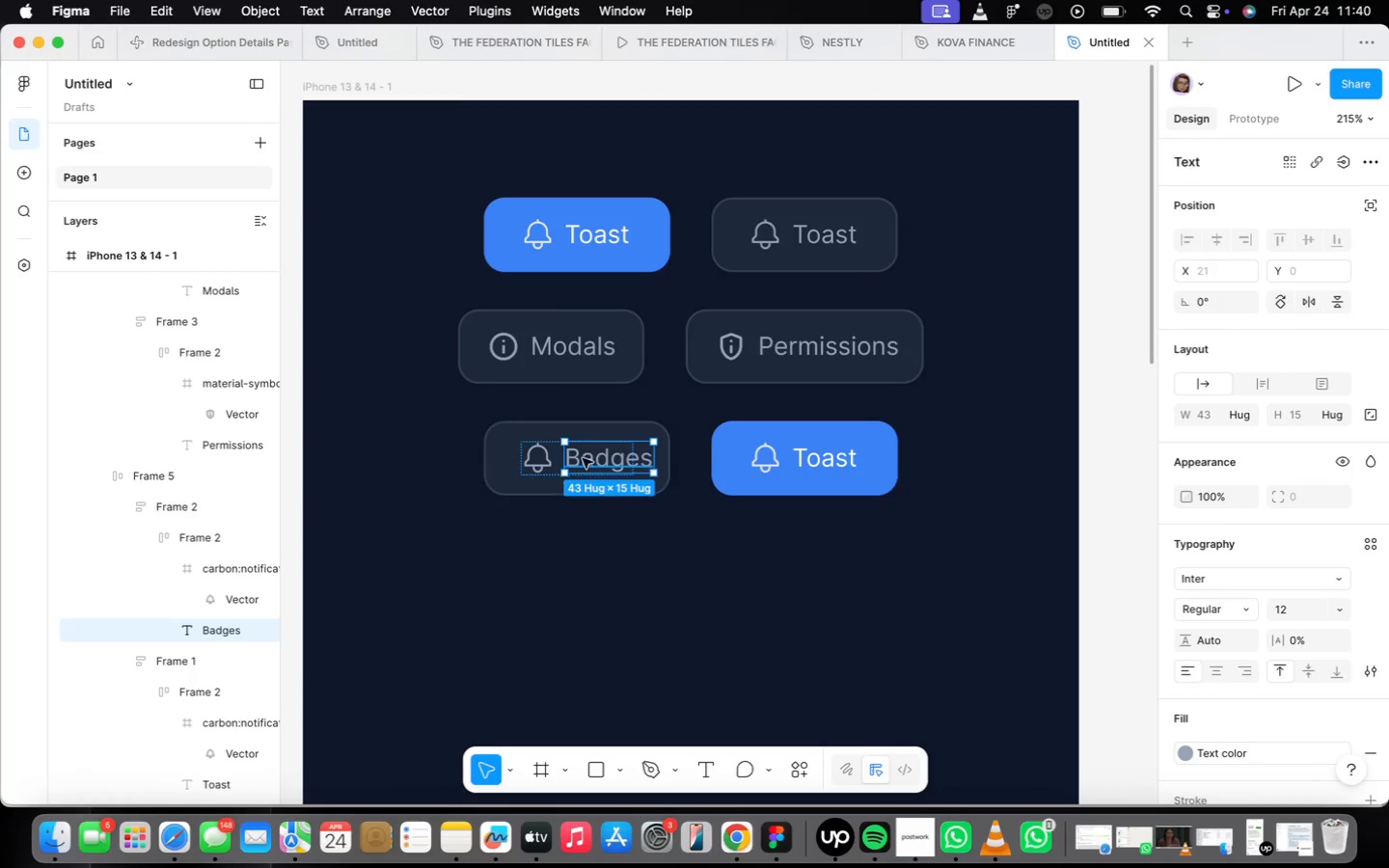 
scroll: coordinate [586, 459], scroll_direction: up, amount: 2.0
 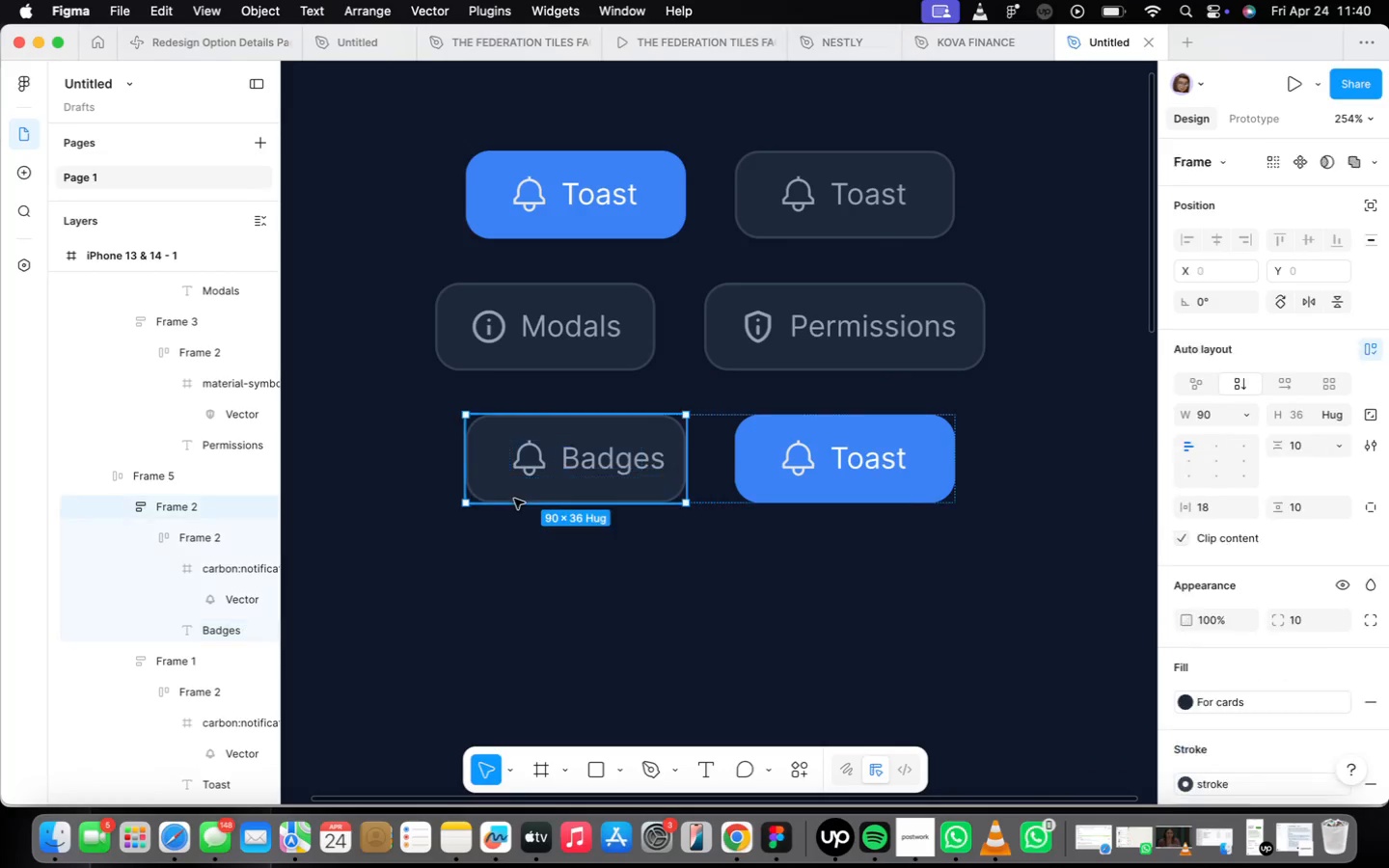 
double_click([556, 459])
 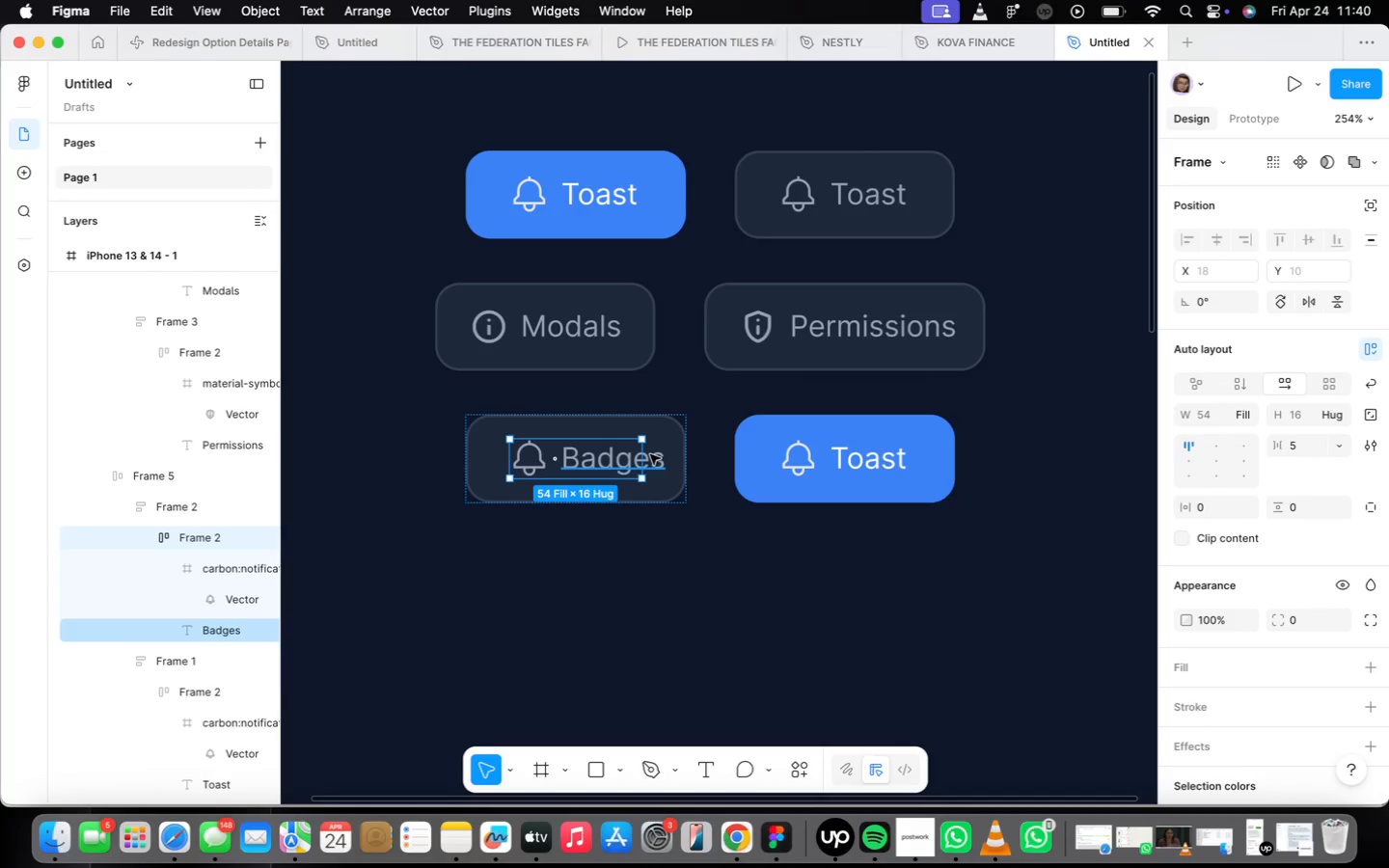 
left_click_drag(start_coordinate=[644, 454], to_coordinate=[664, 458])
 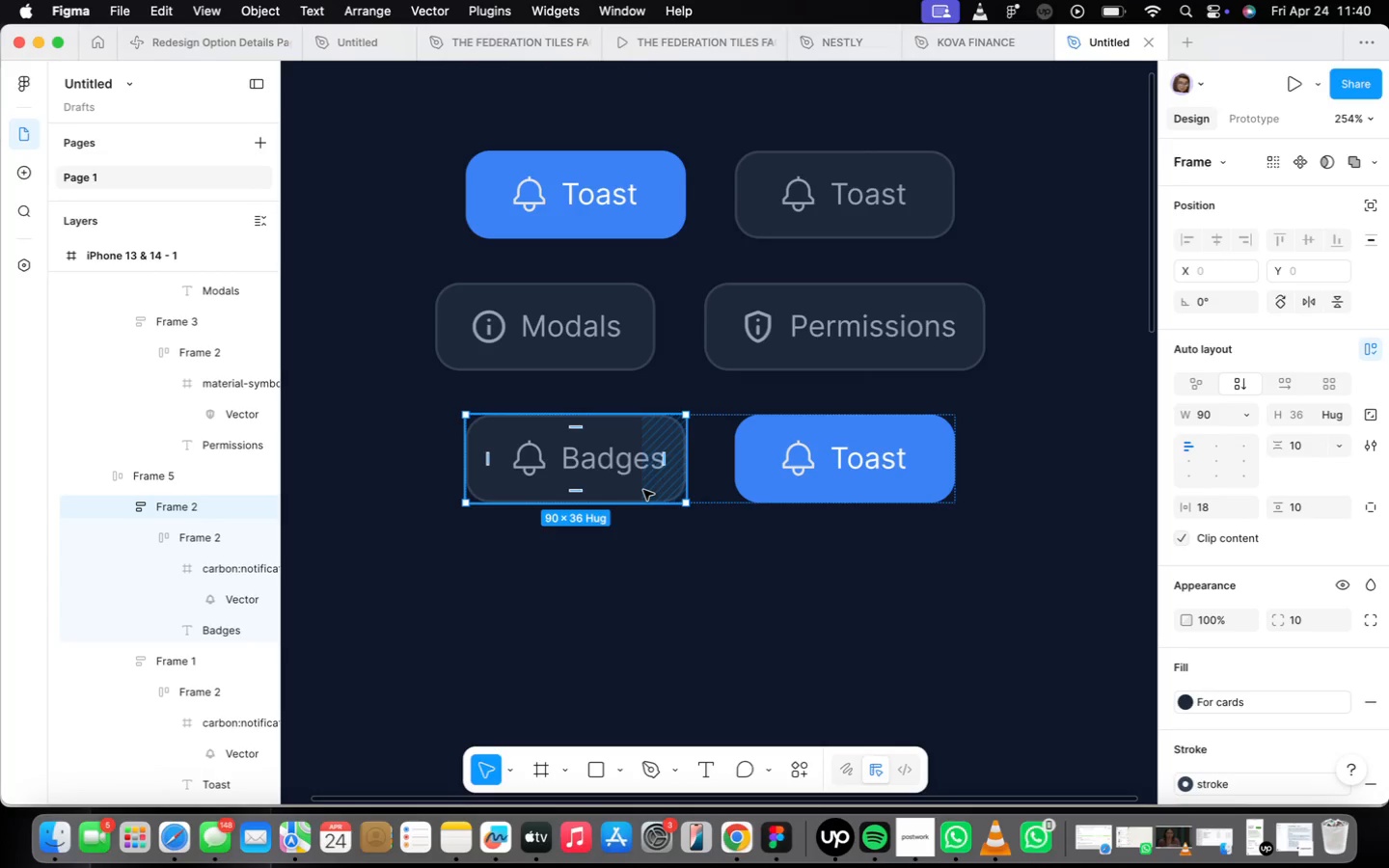 
wait(23.8)
 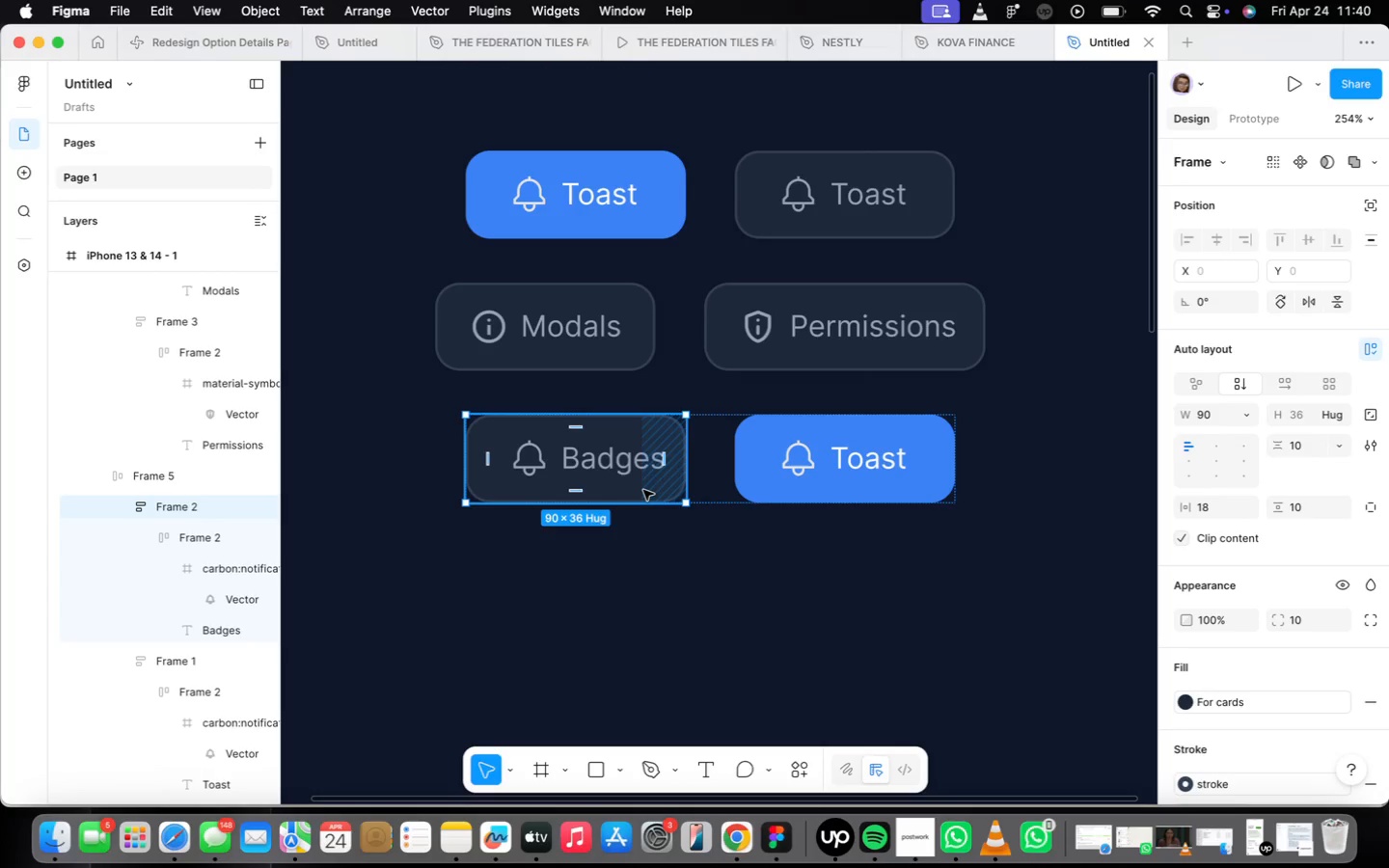 
double_click([576, 450])
 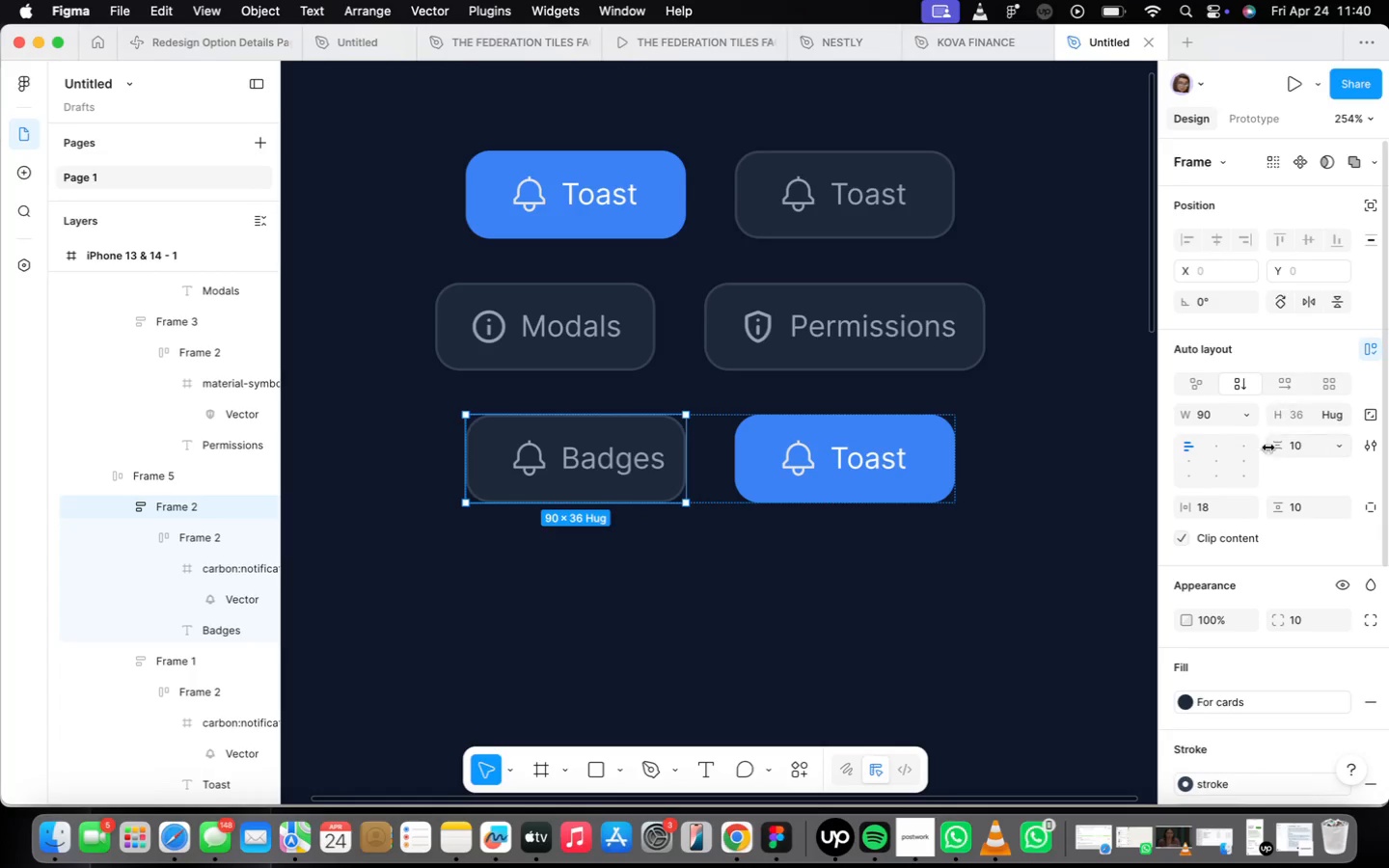 
mouse_move([1216, 366])
 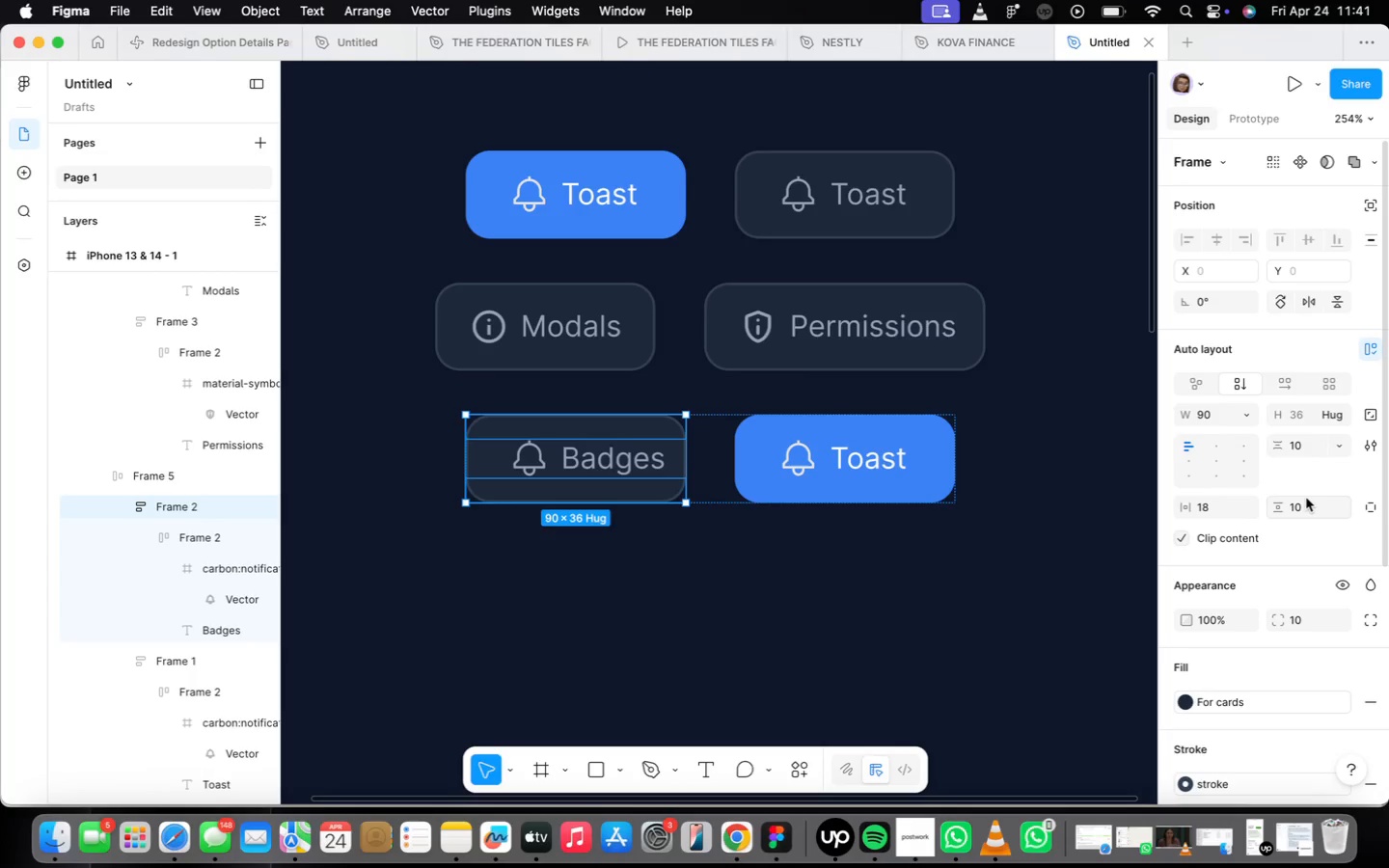 
wait(19.25)
 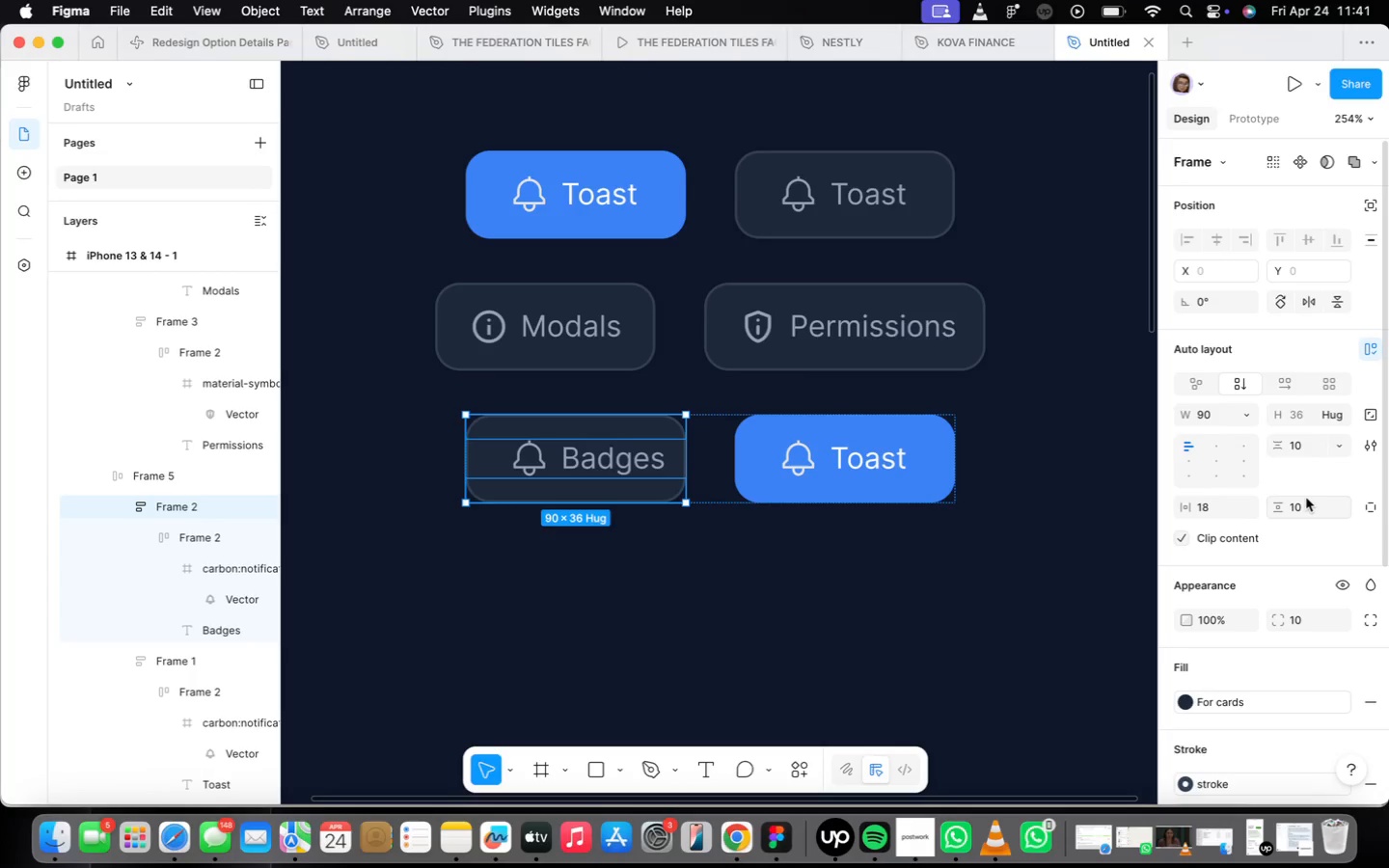 
left_click([1216, 507])
 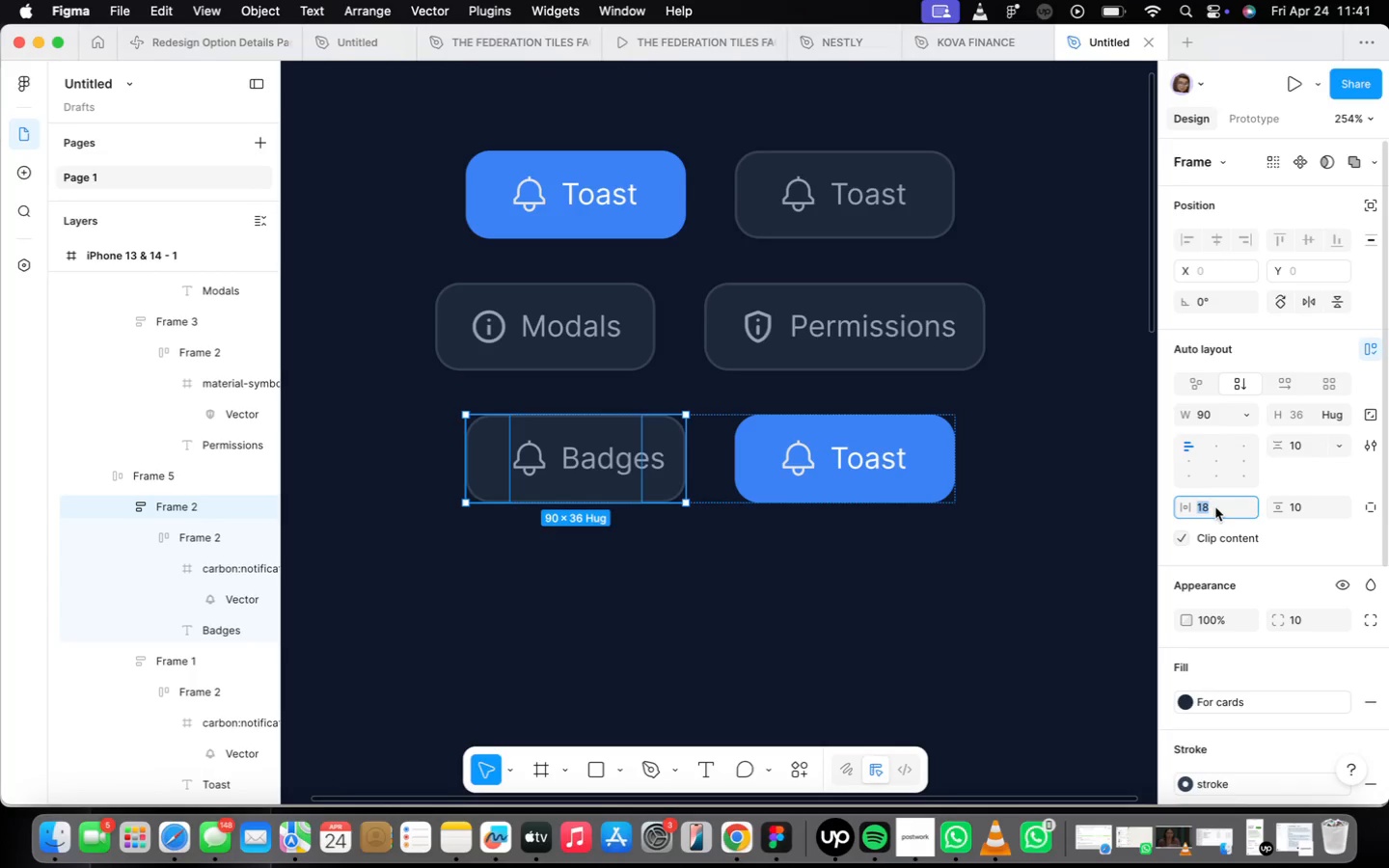 
type(16)
 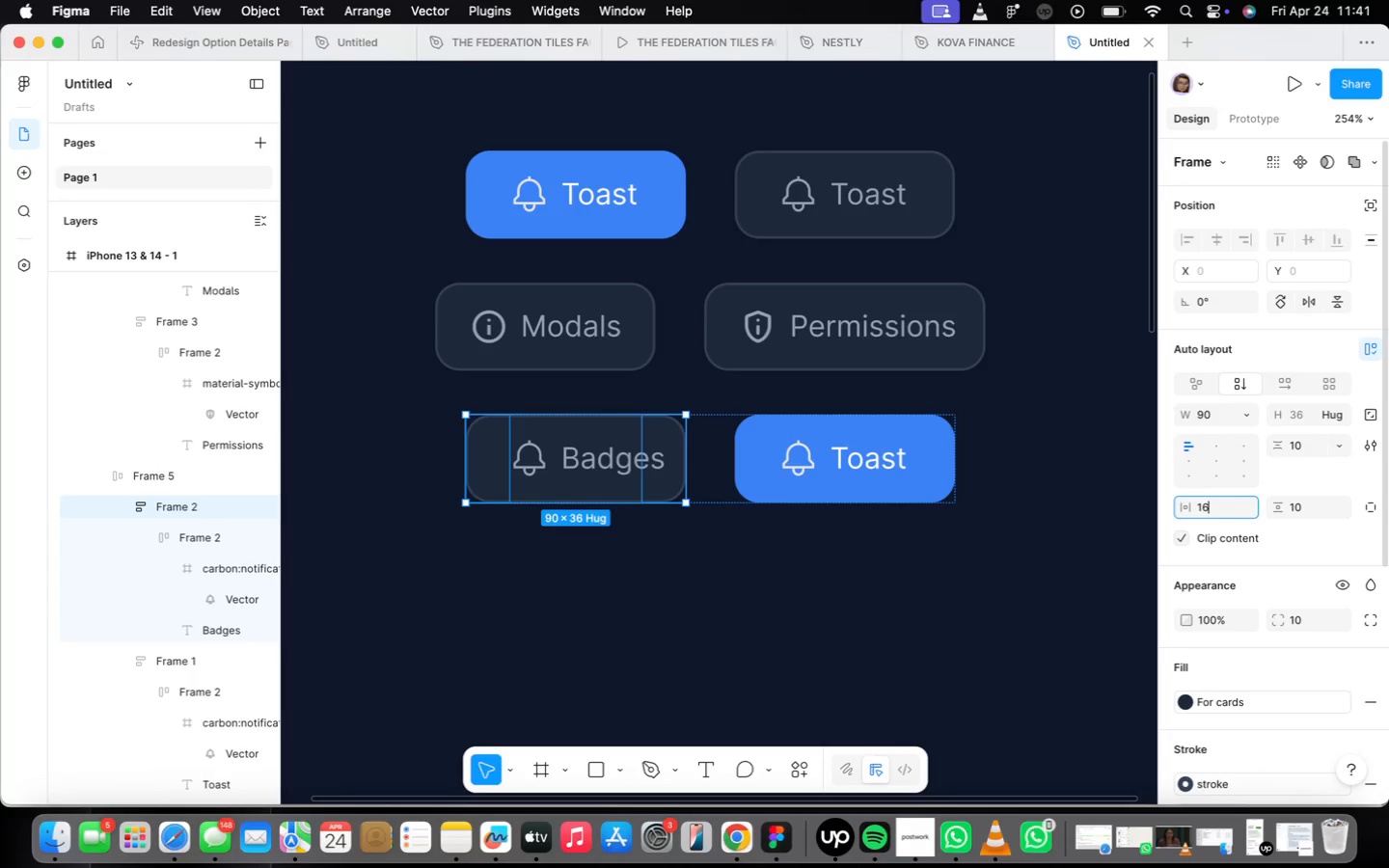 
key(Enter)
 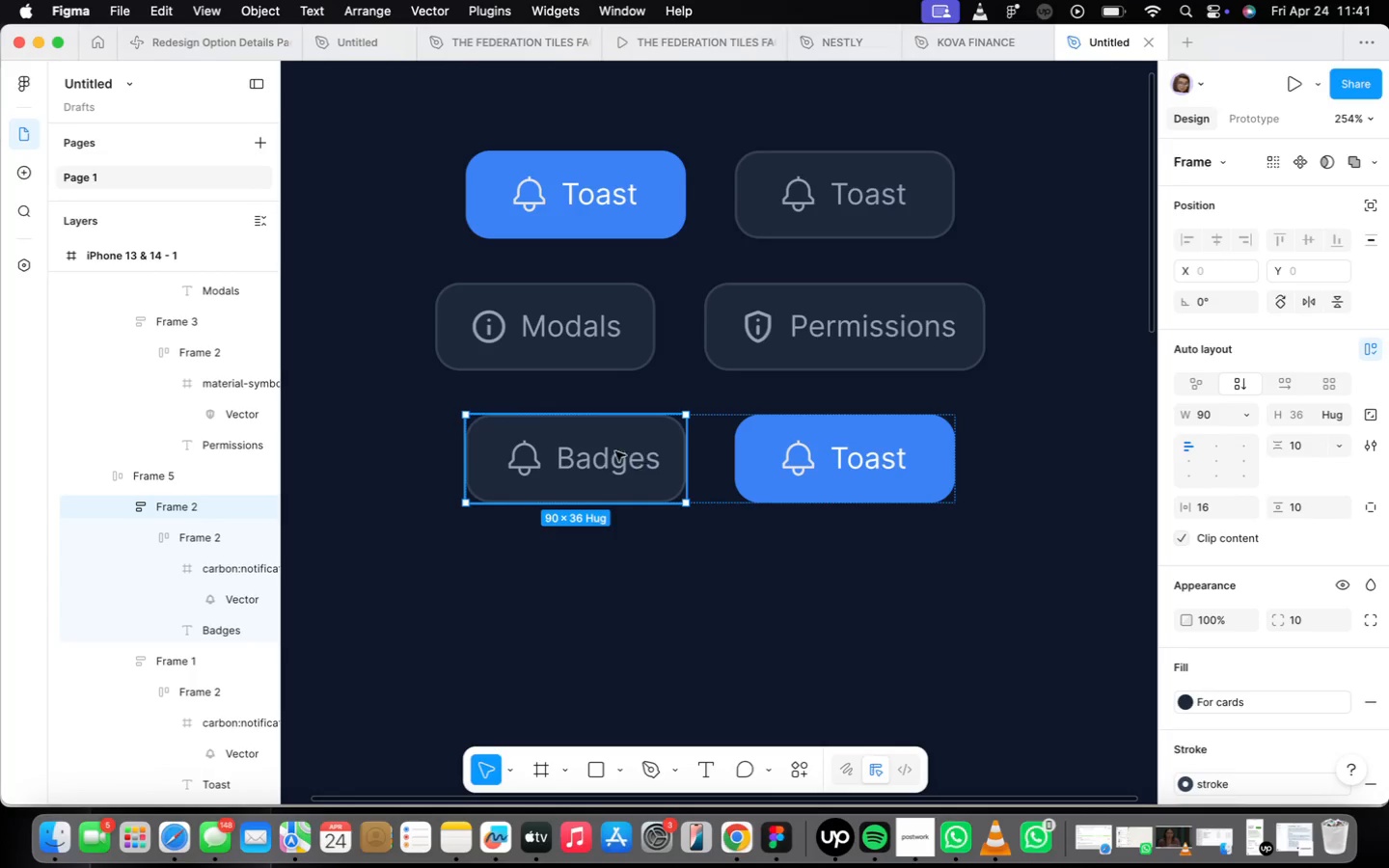 
double_click([622, 455])
 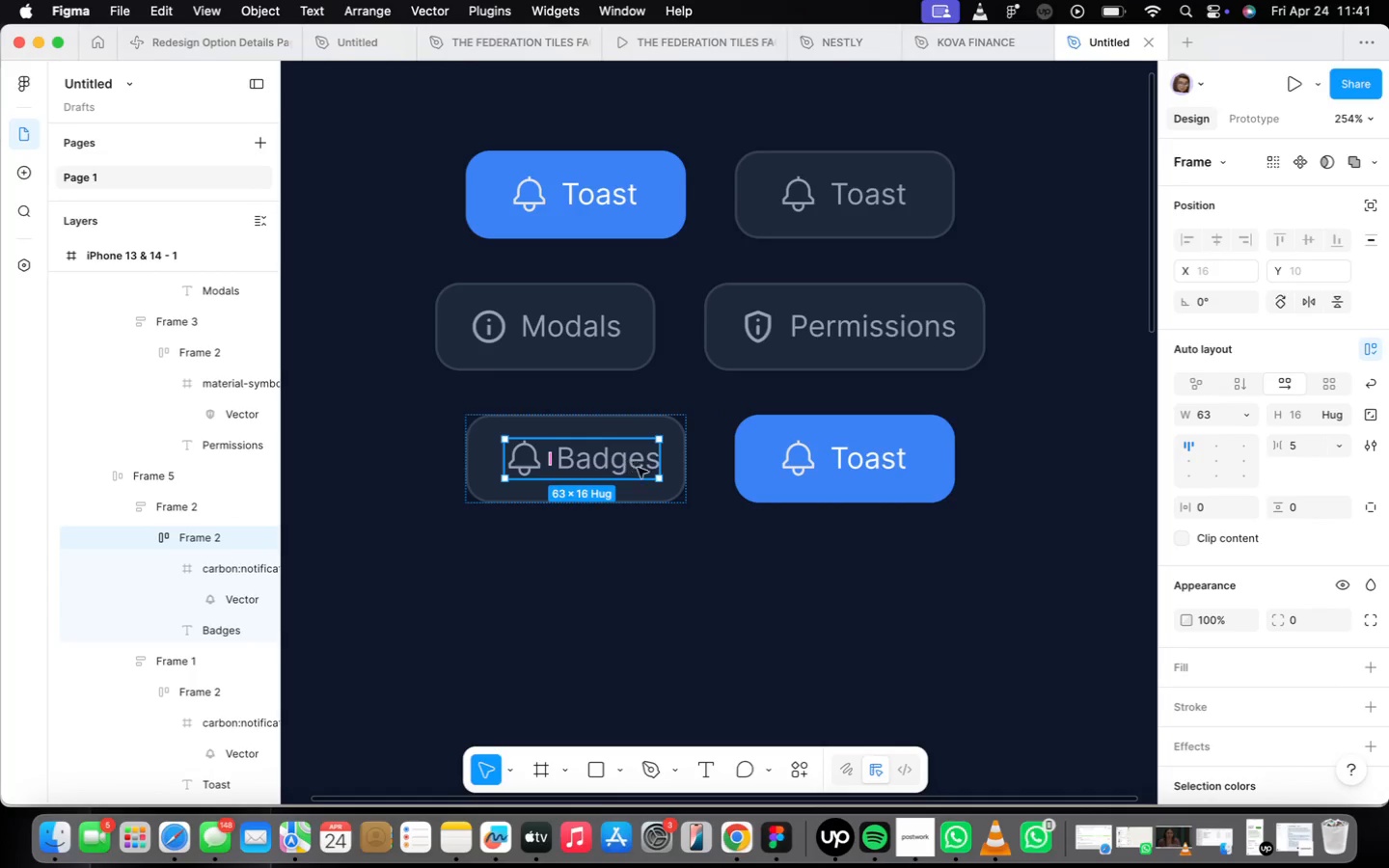 
hold_key(key=OptionLeft, duration=0.75)
 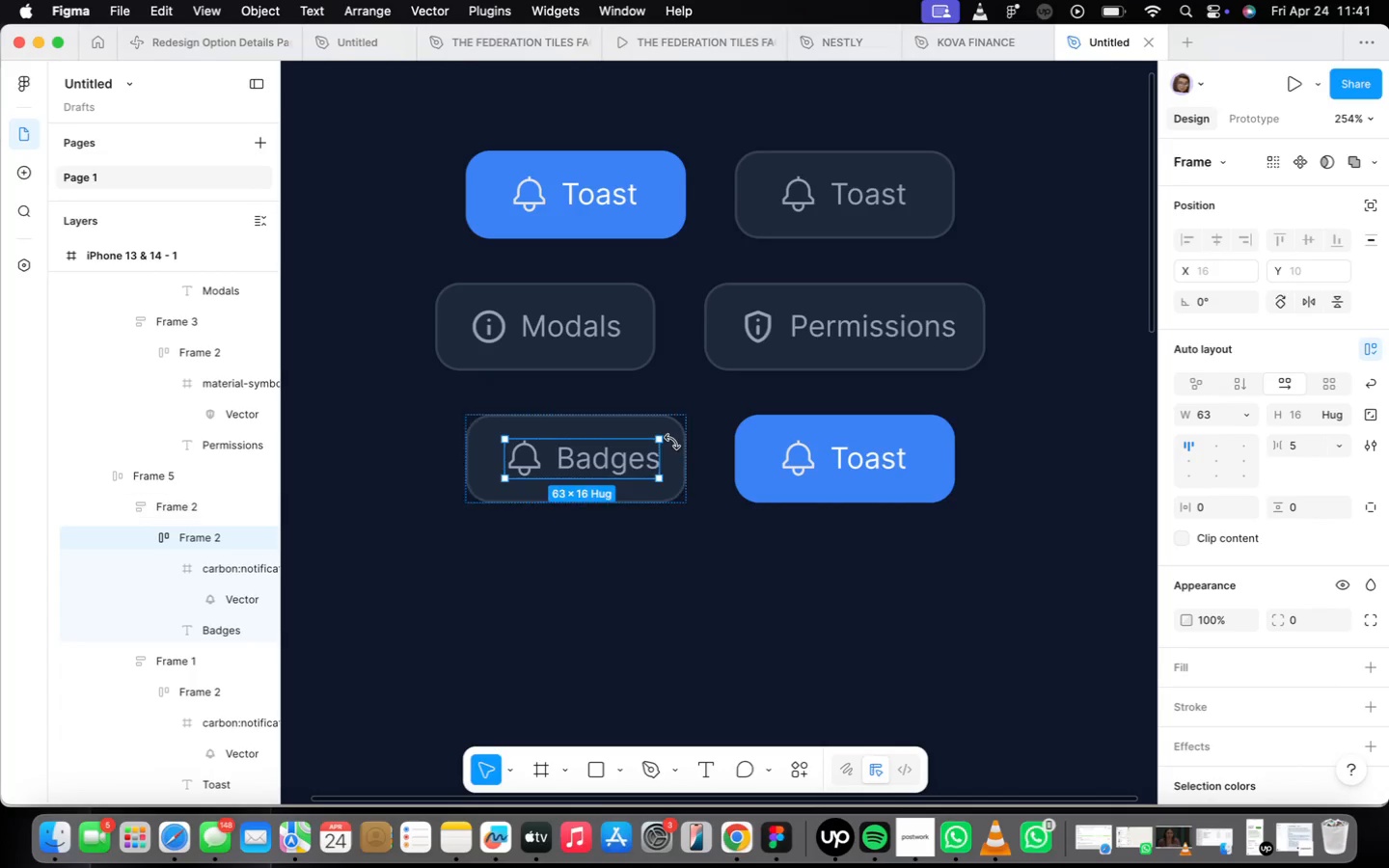 
left_click([672, 442])
 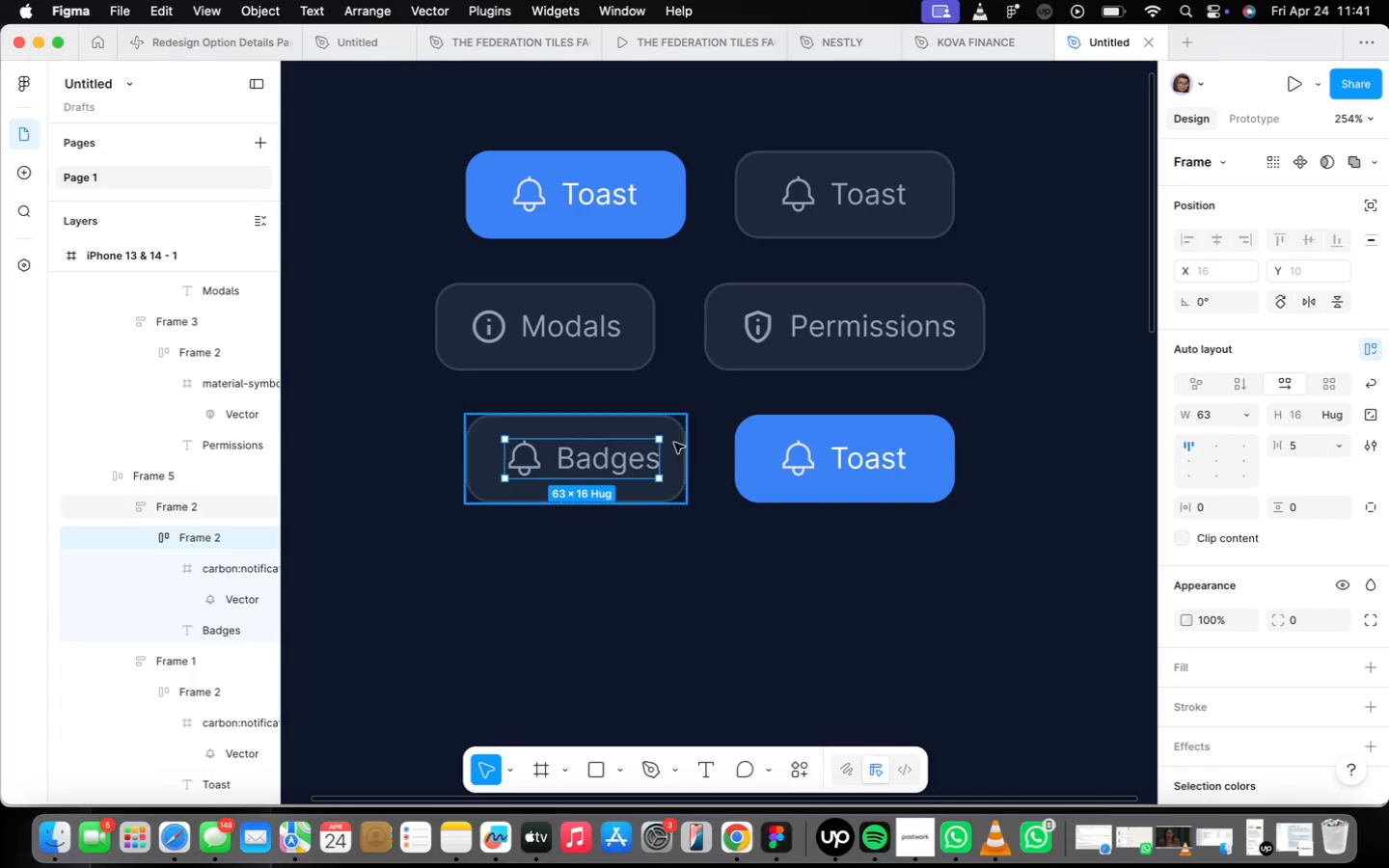 
left_click([677, 444])
 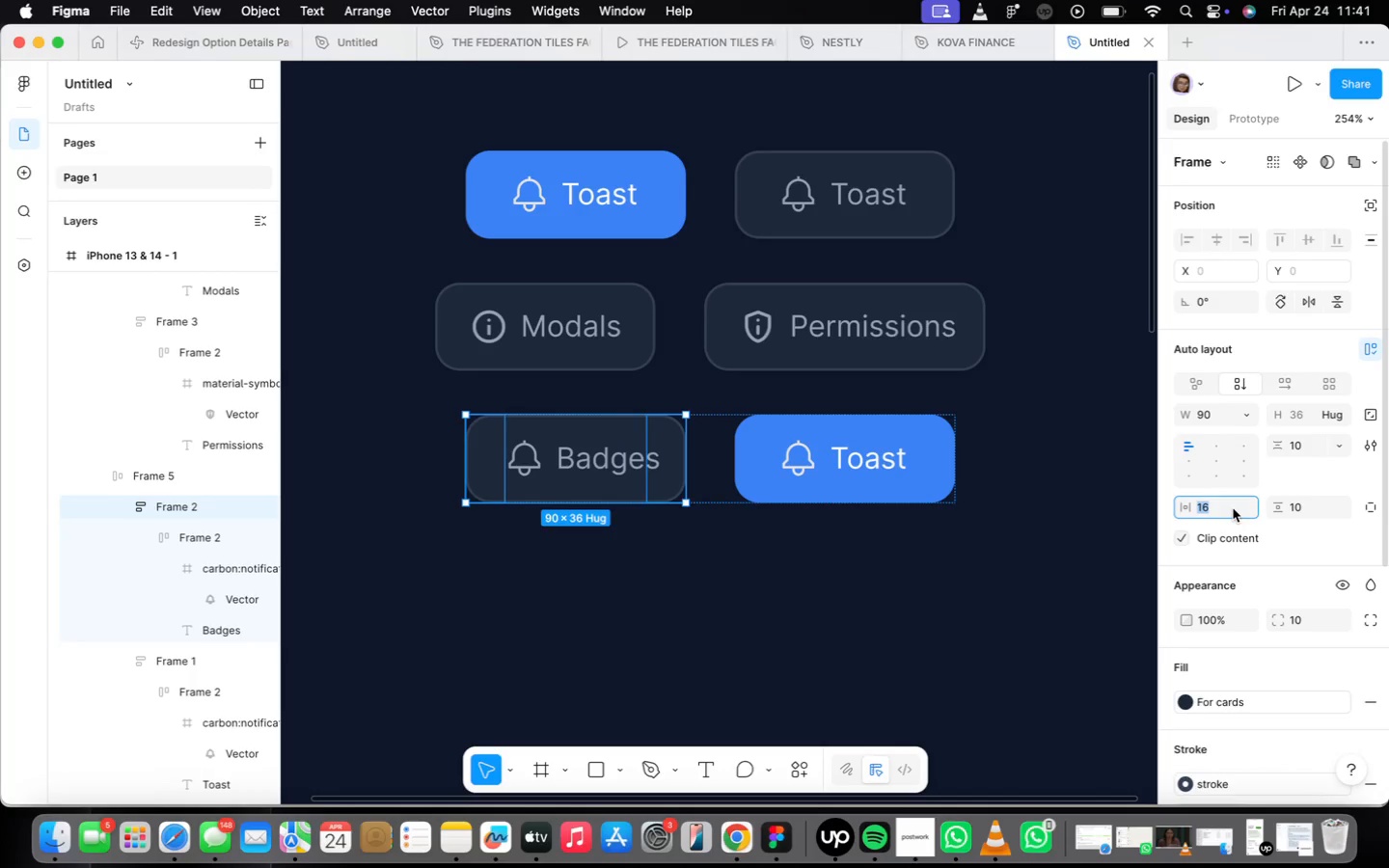 
type(13)
 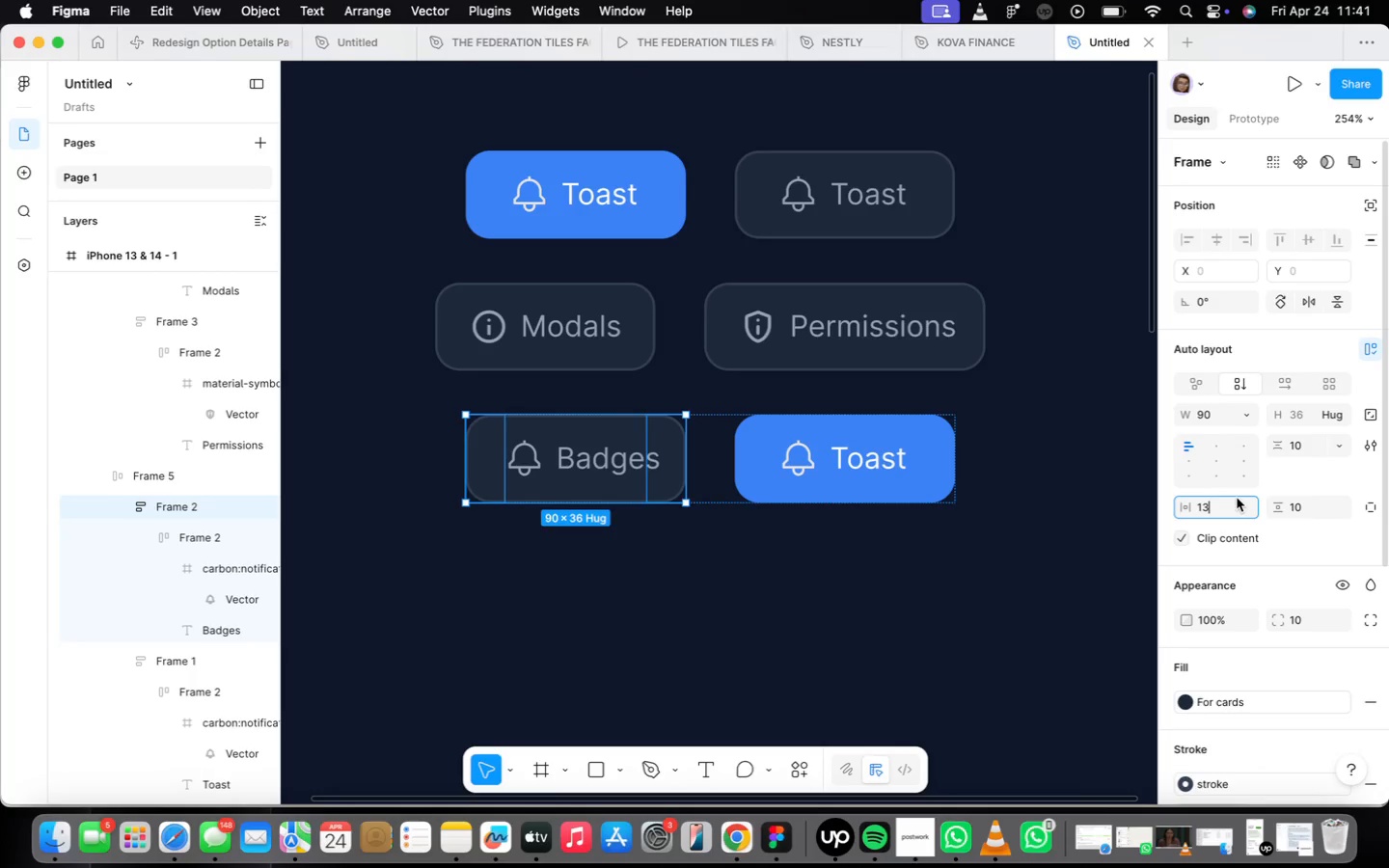 
key(Enter)
 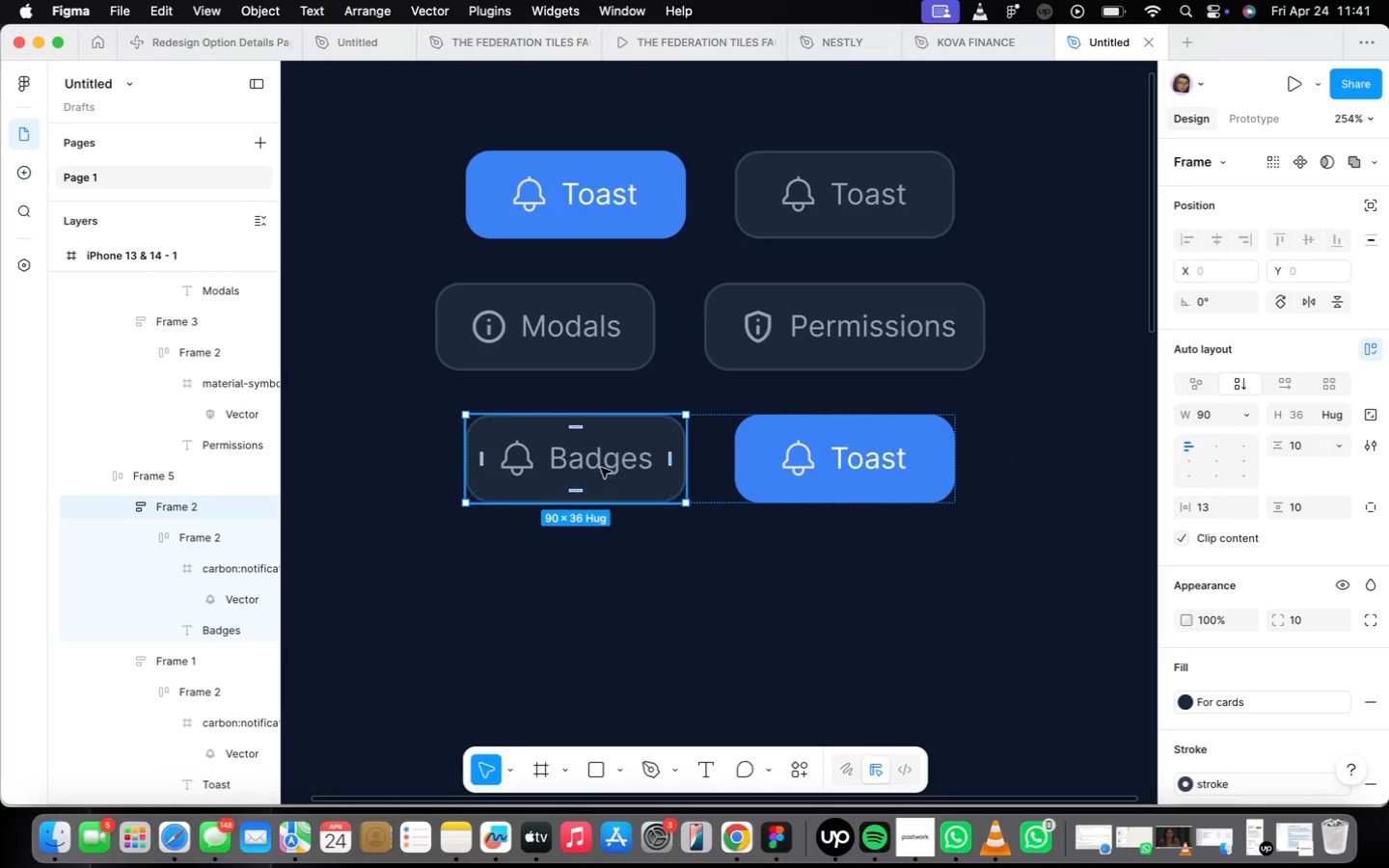 
hold_key(key=OptionLeft, duration=0.94)
 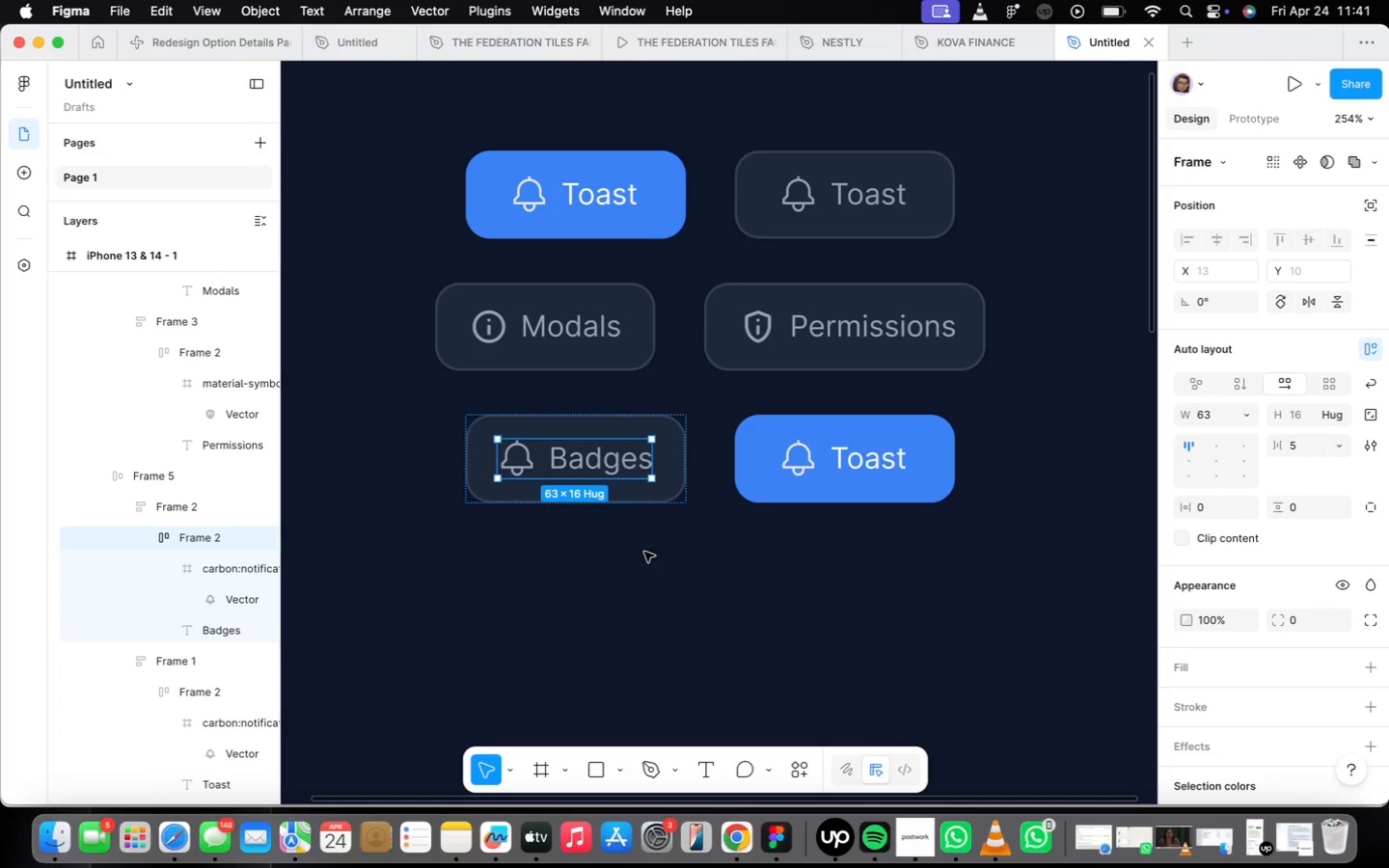 
left_click([644, 552])
 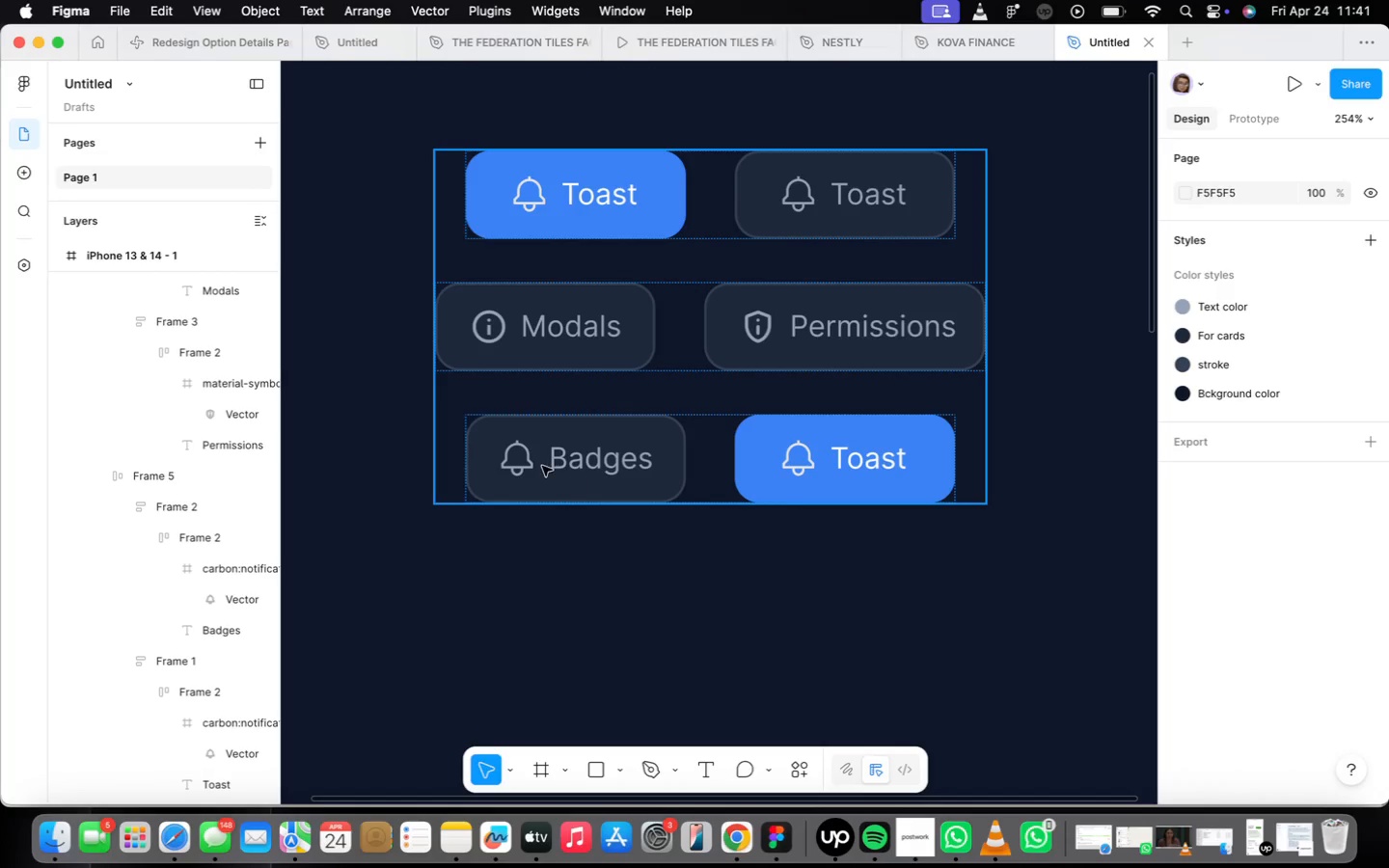 
left_click([529, 464])
 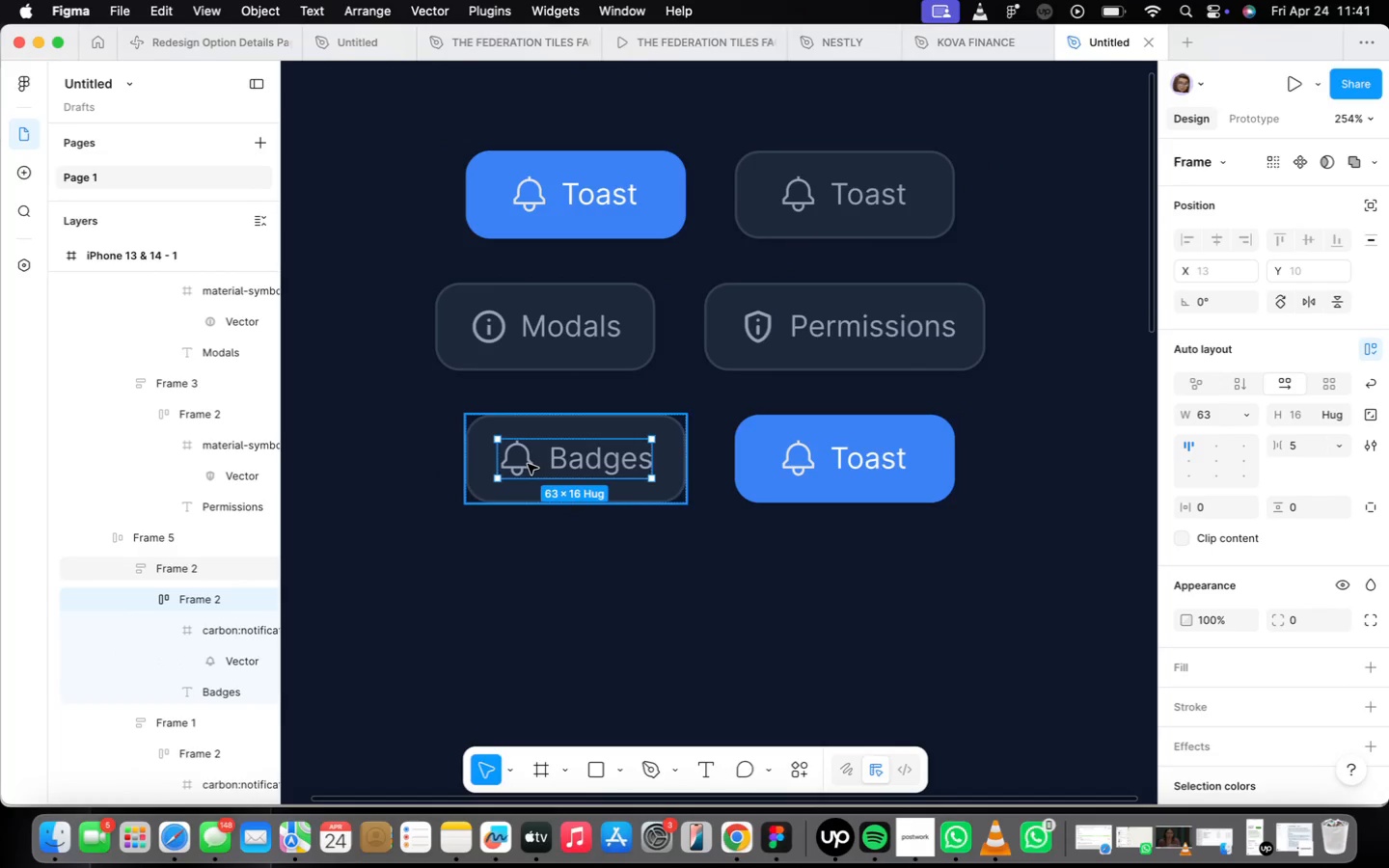 
triple_click([528, 464])
 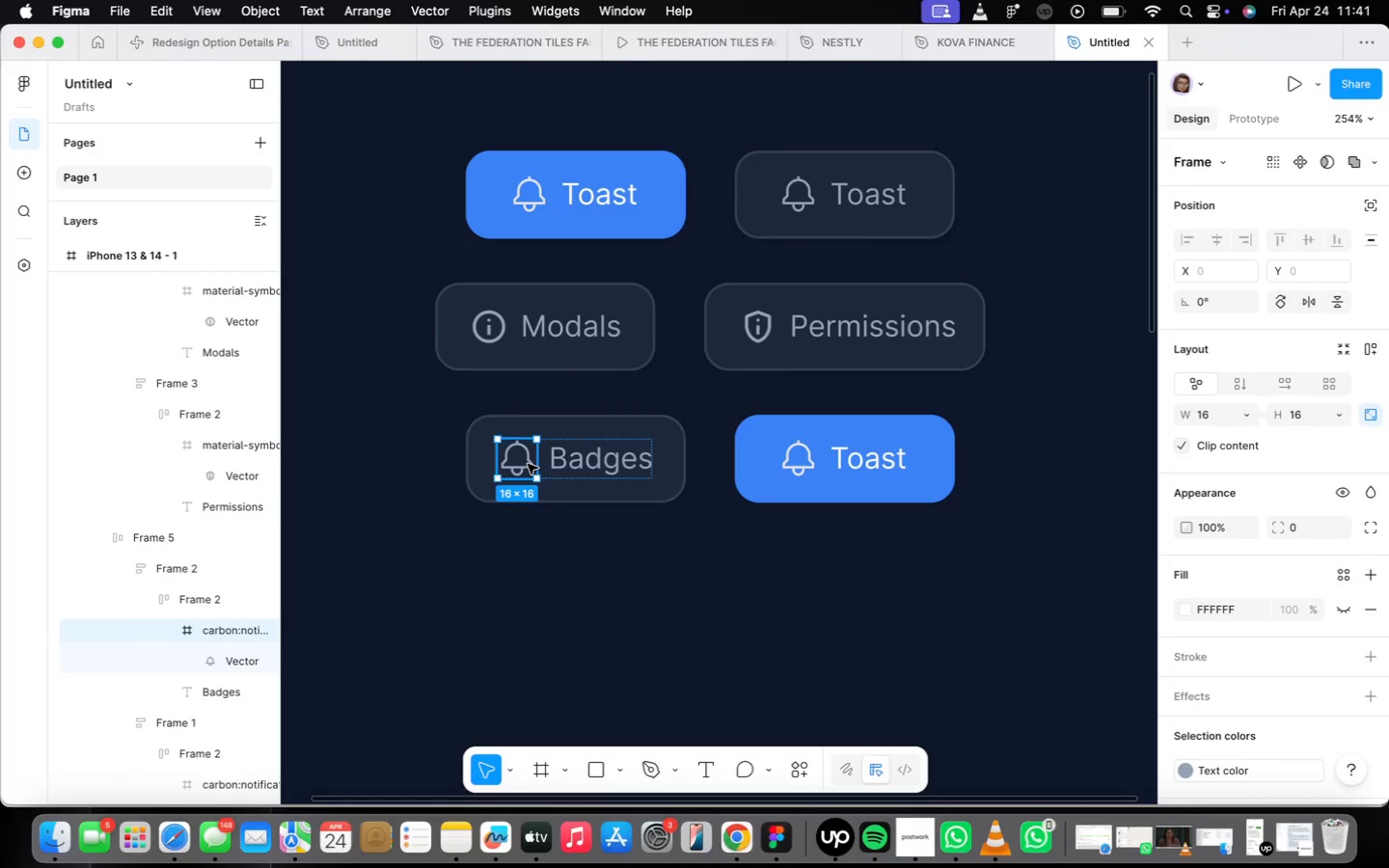 
right_click([528, 464])
 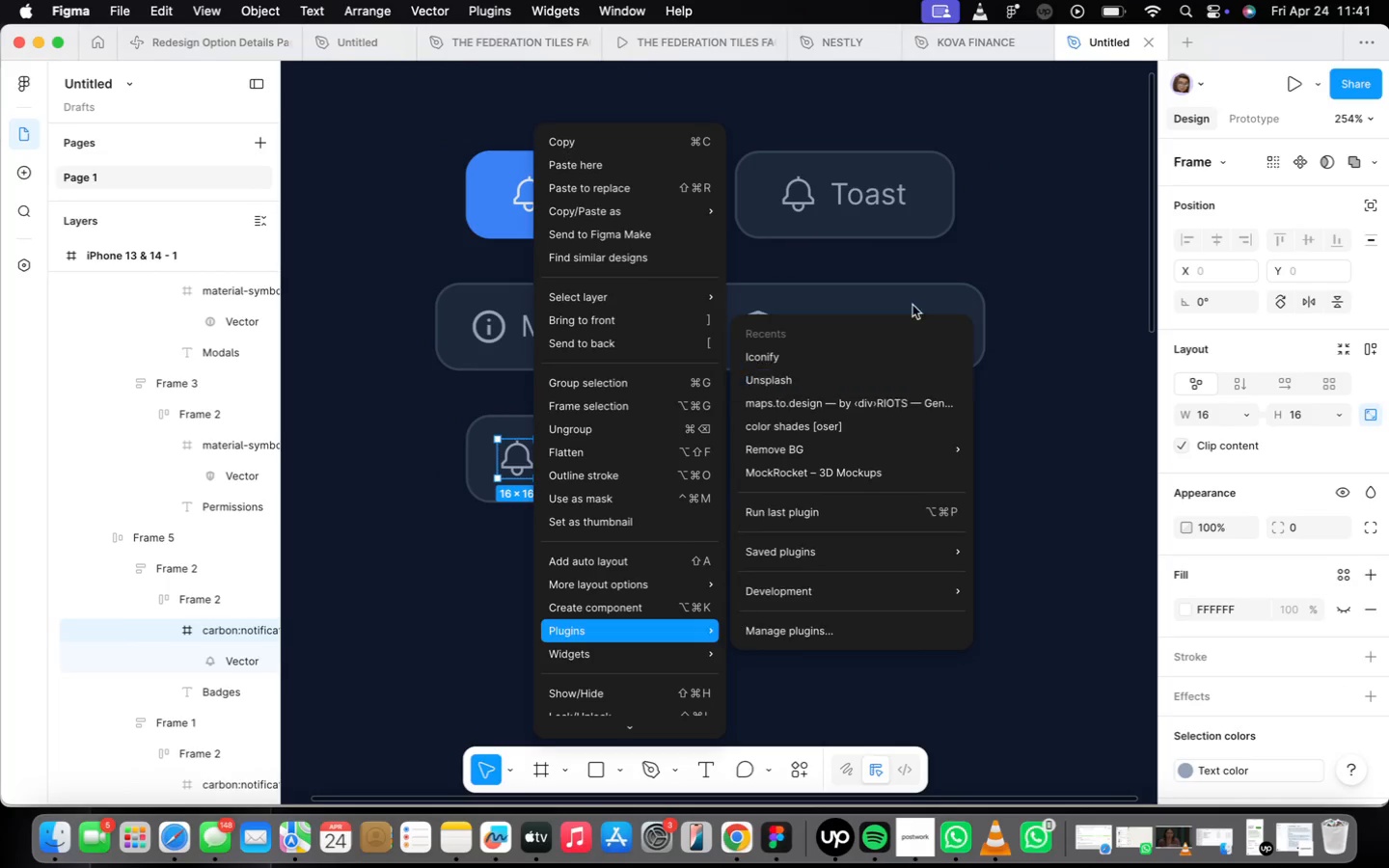 
left_click([897, 354])
 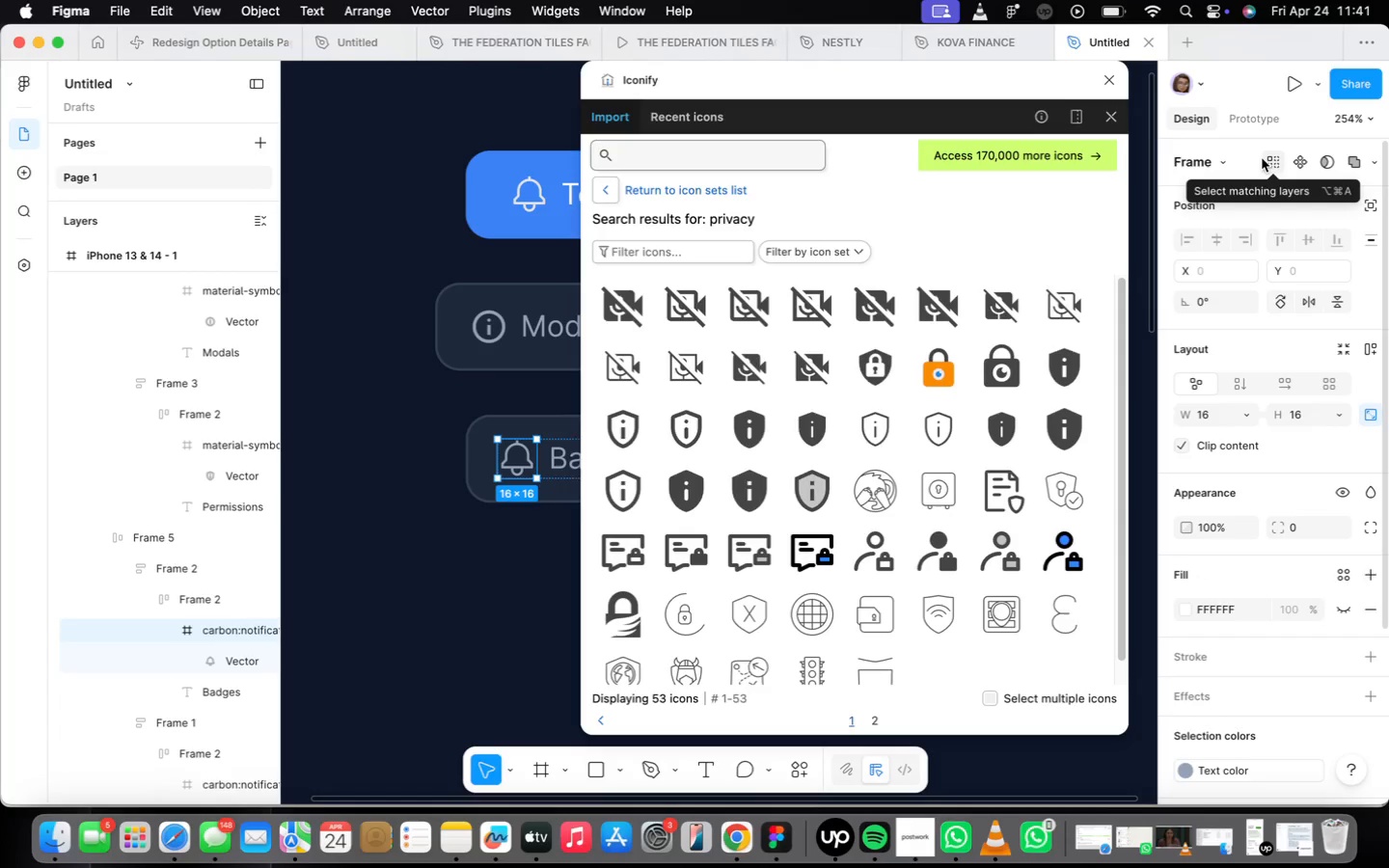 
wait(14.2)
 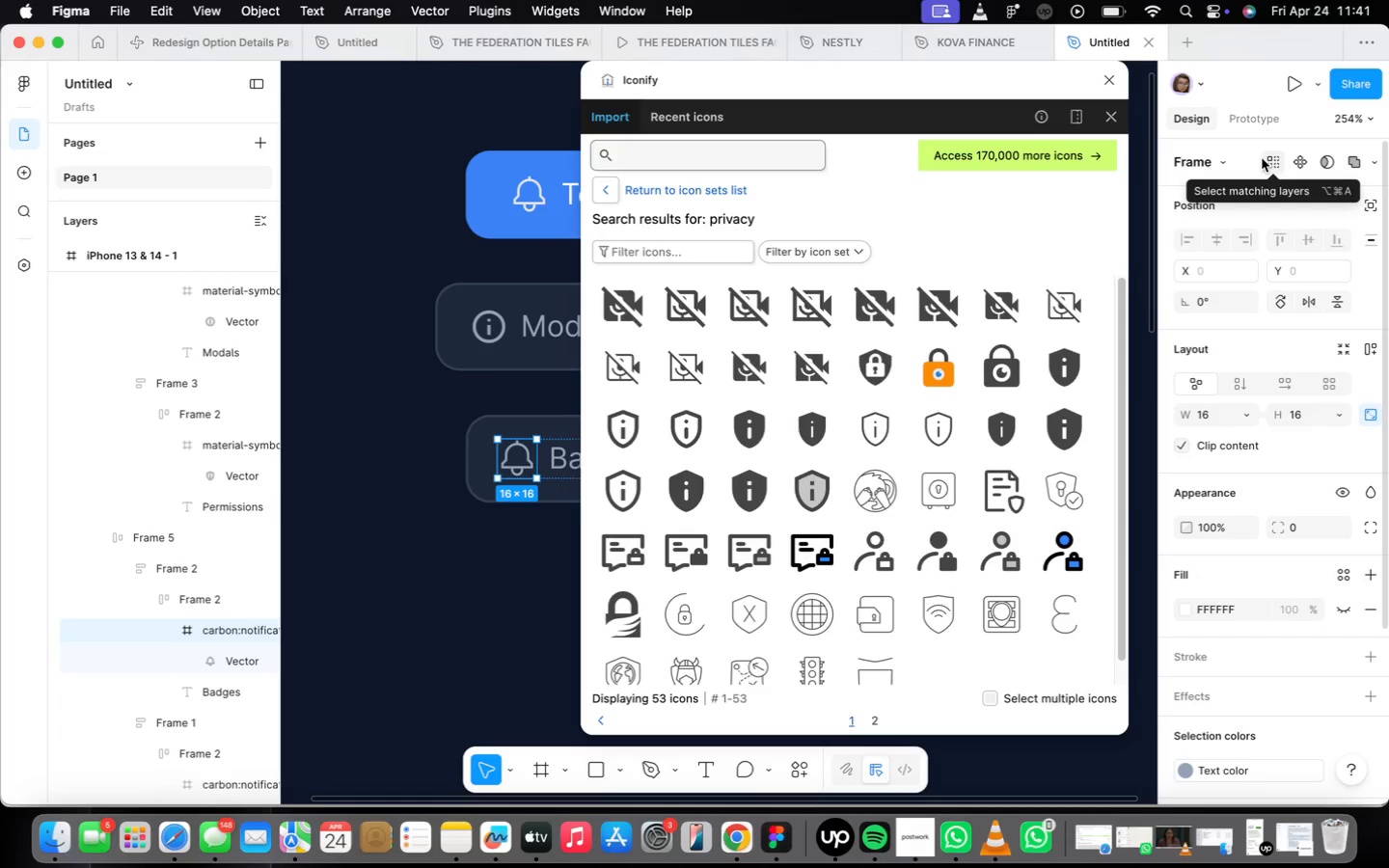 
left_click([626, 160])
 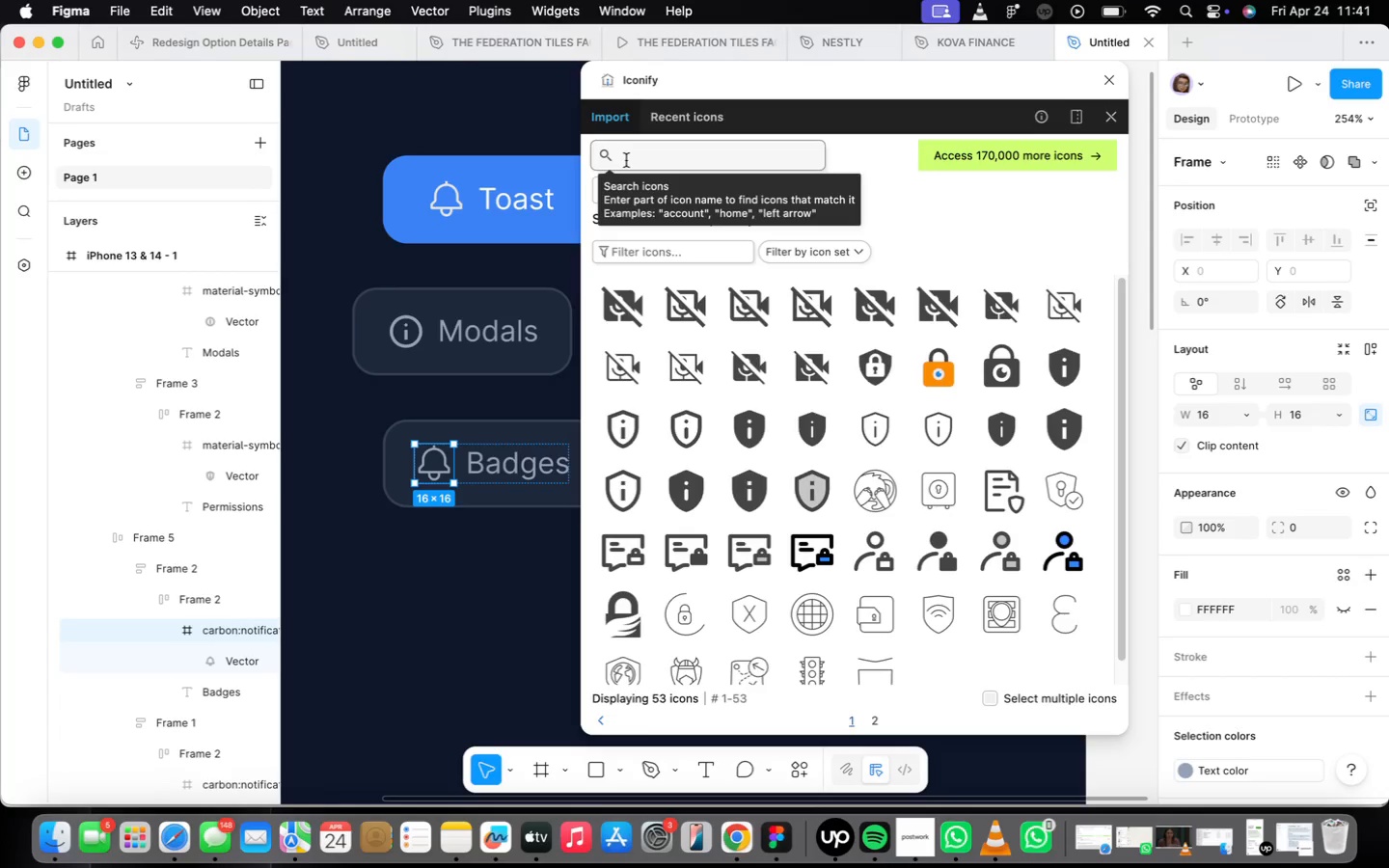 
type(badges)
 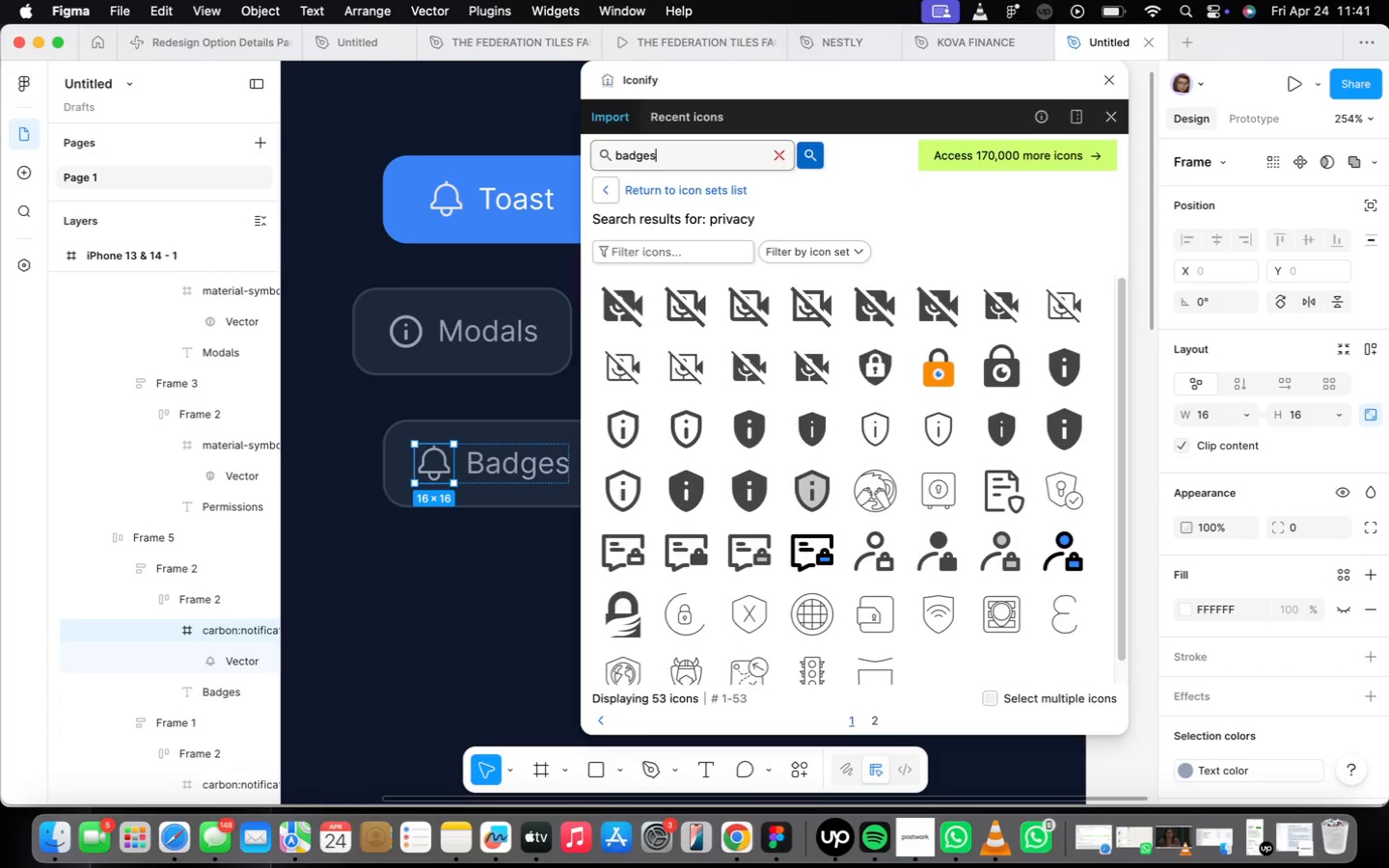 
key(Enter)
 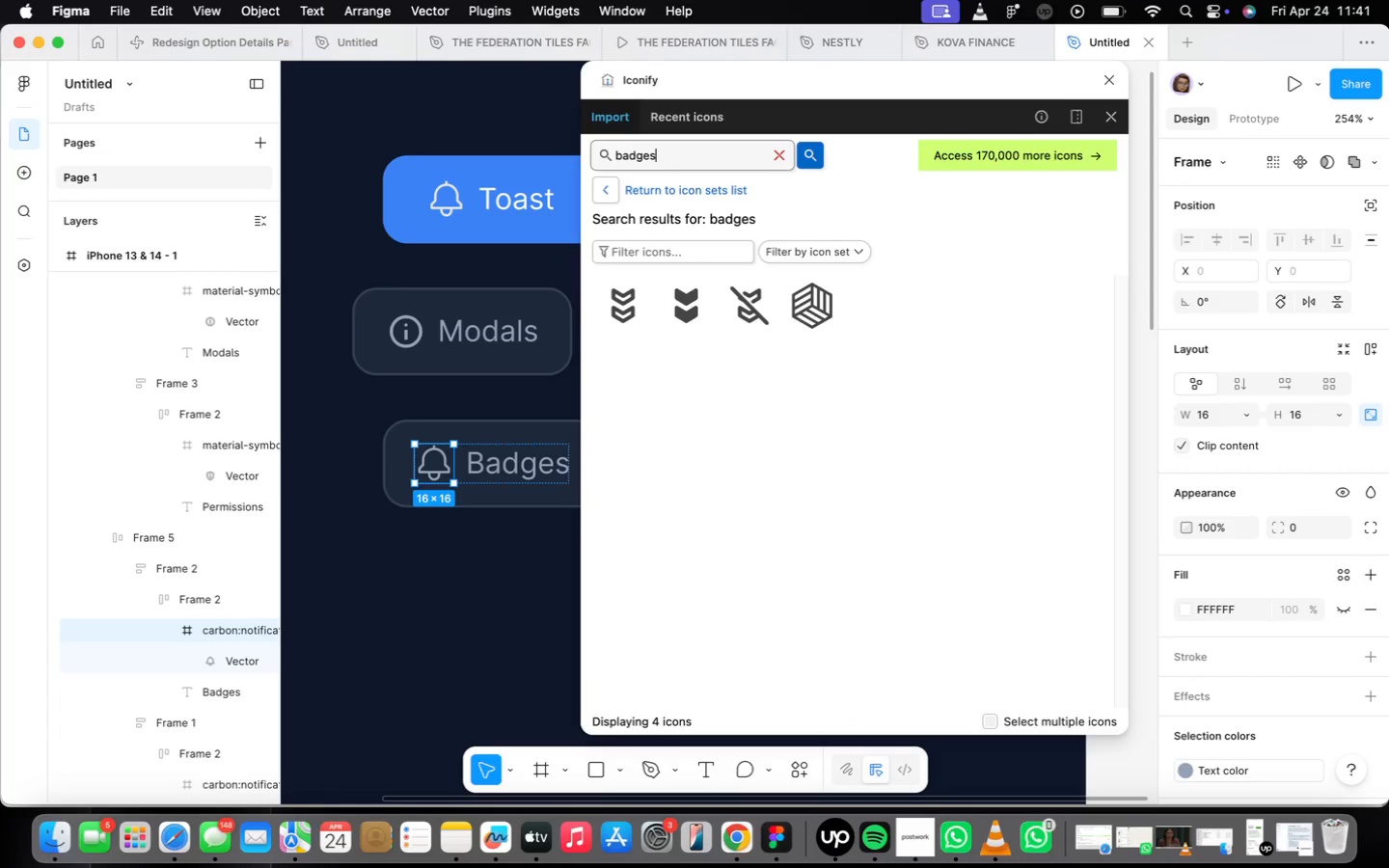 
wait(8.4)
 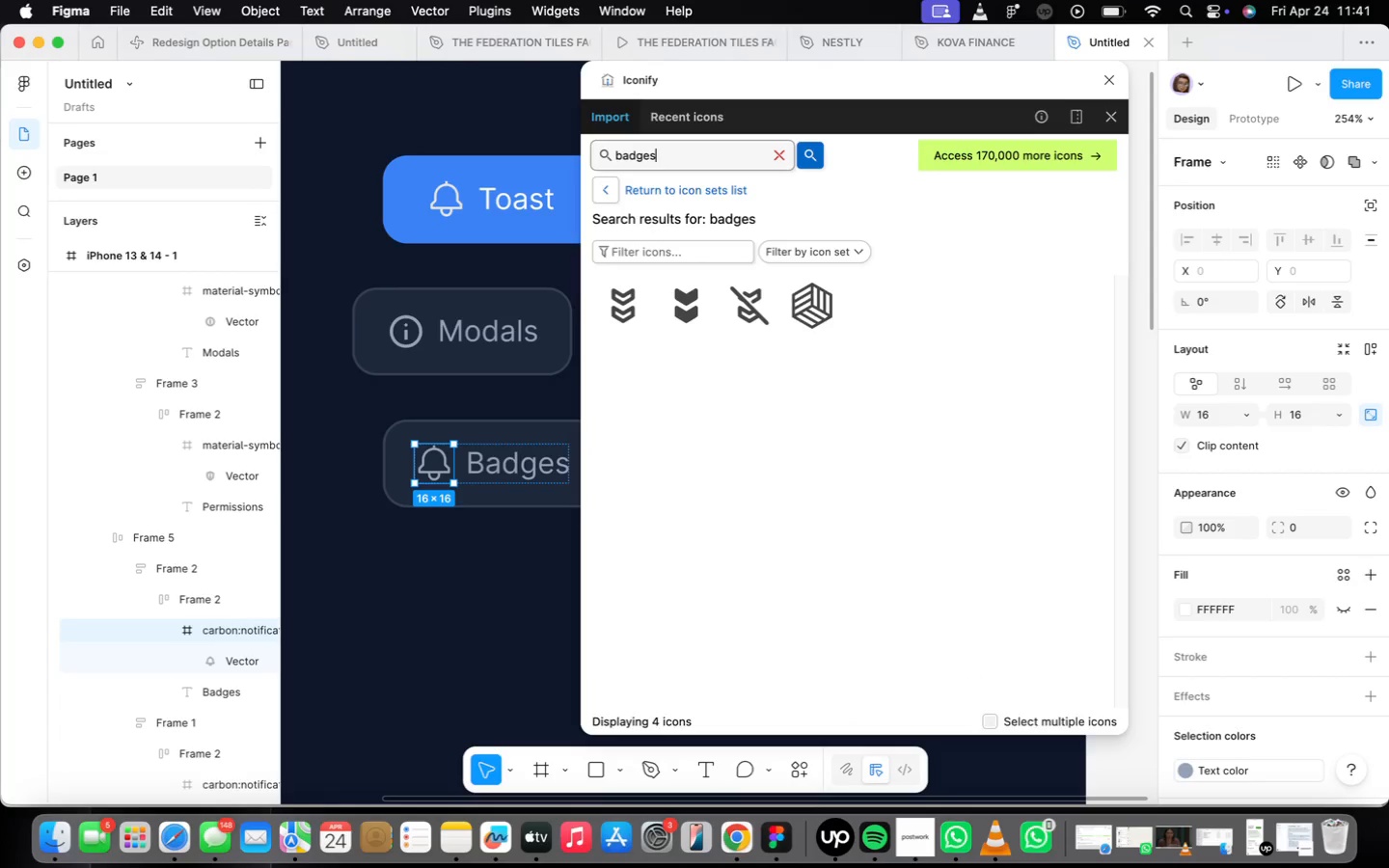 
left_click([684, 162])
 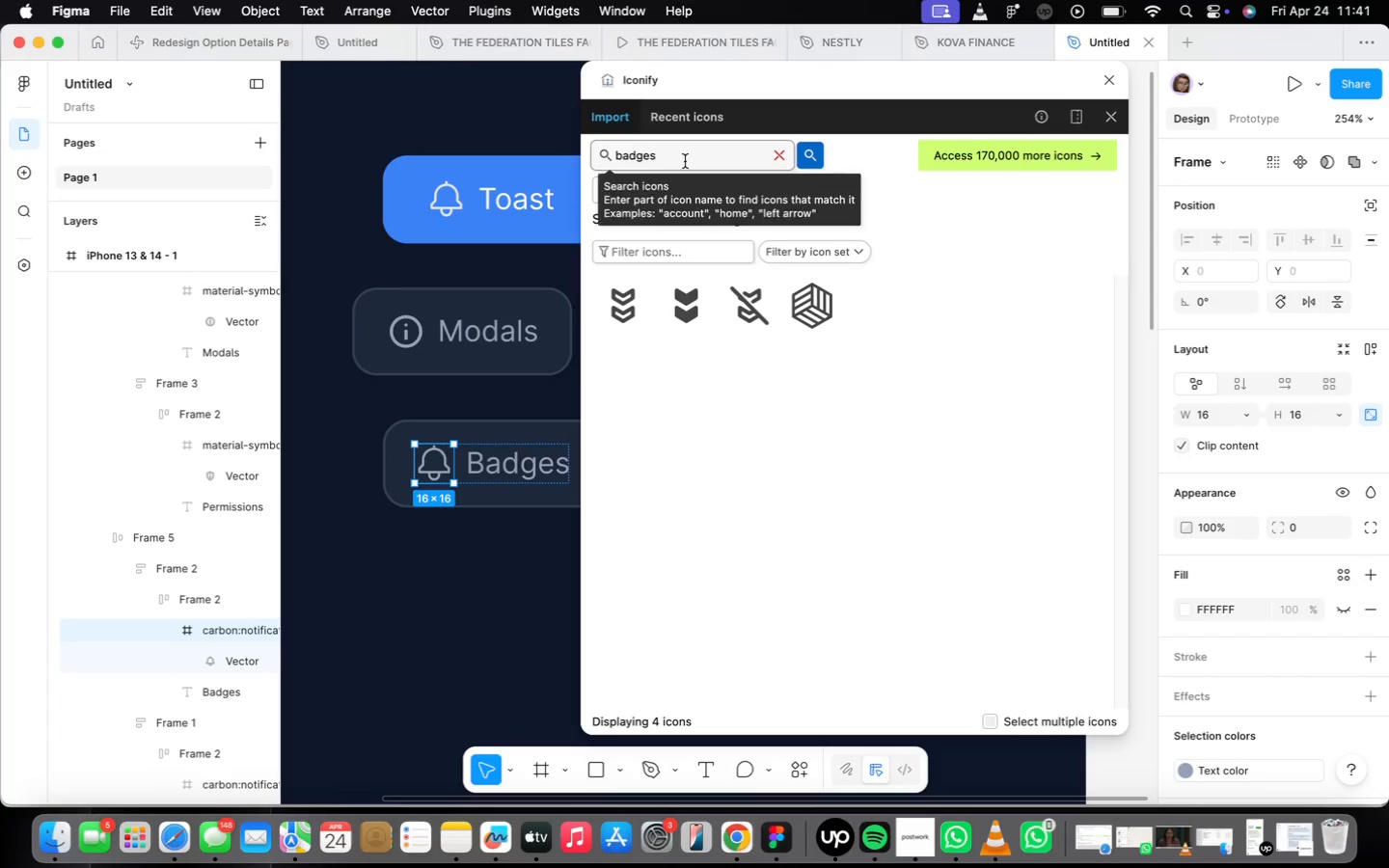 
key(Backspace)
 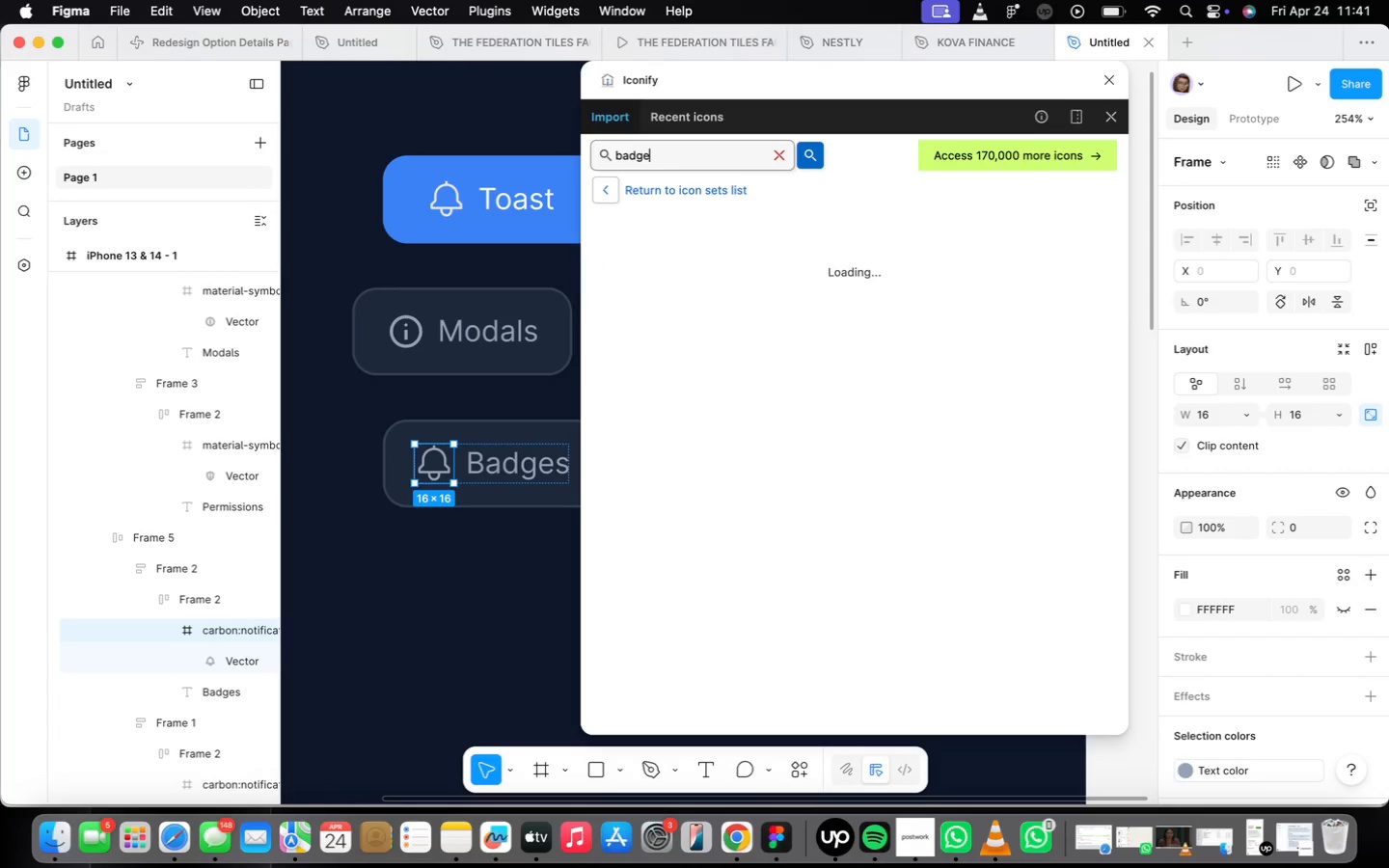 
key(Enter)
 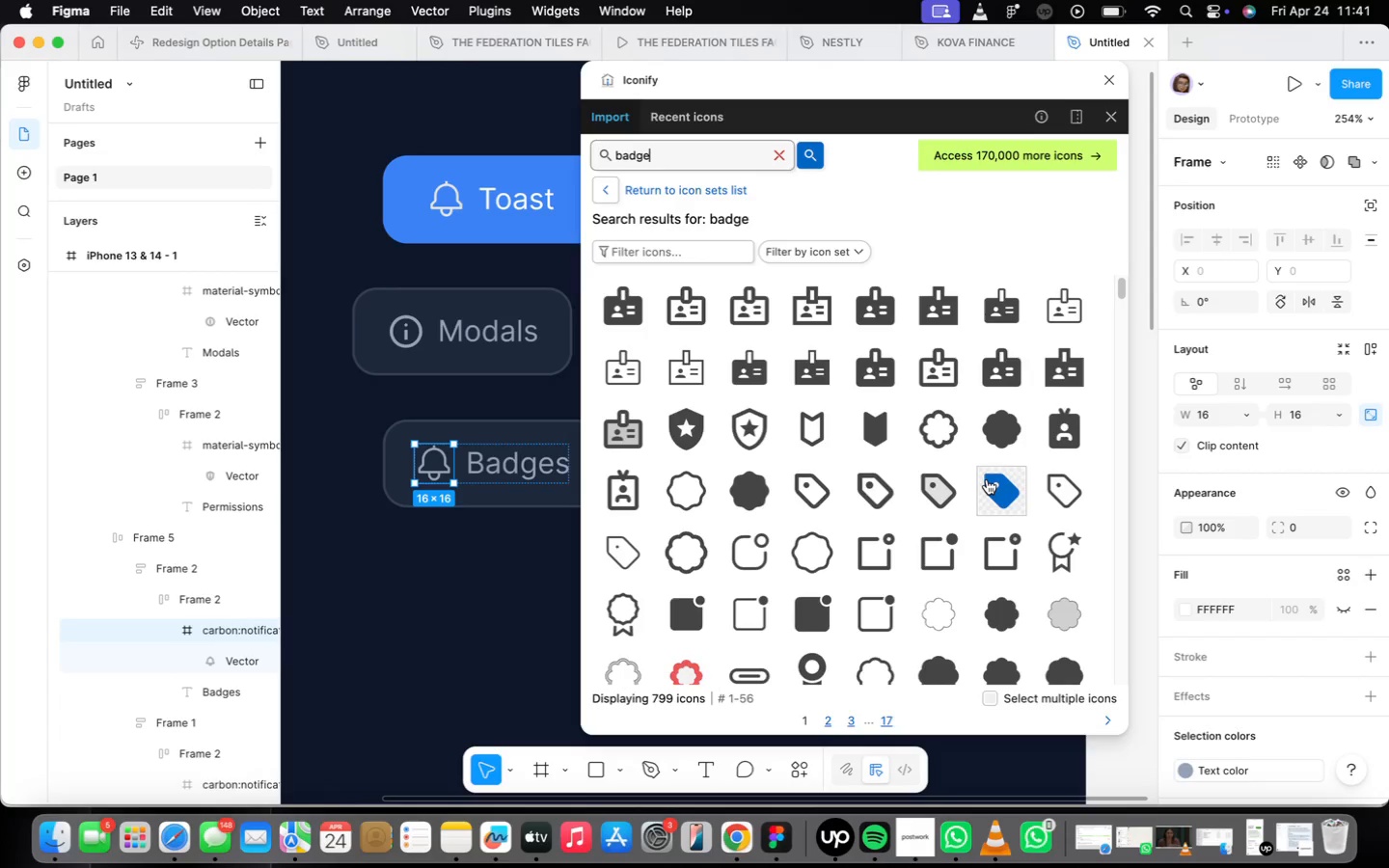 
scroll: coordinate [796, 627], scroll_direction: down, amount: 14.0
 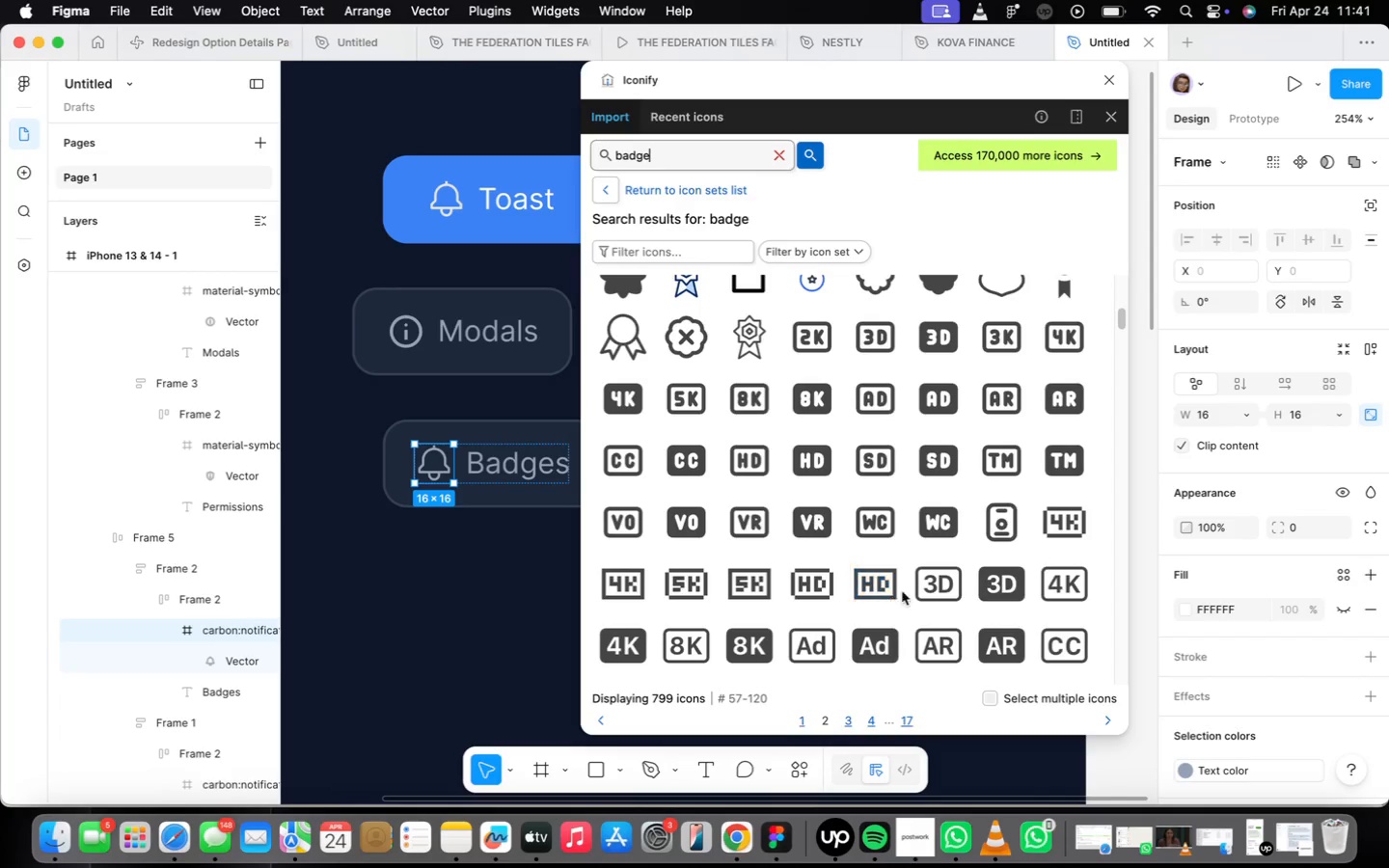 
scroll: coordinate [908, 588], scroll_direction: up, amount: 19.0
 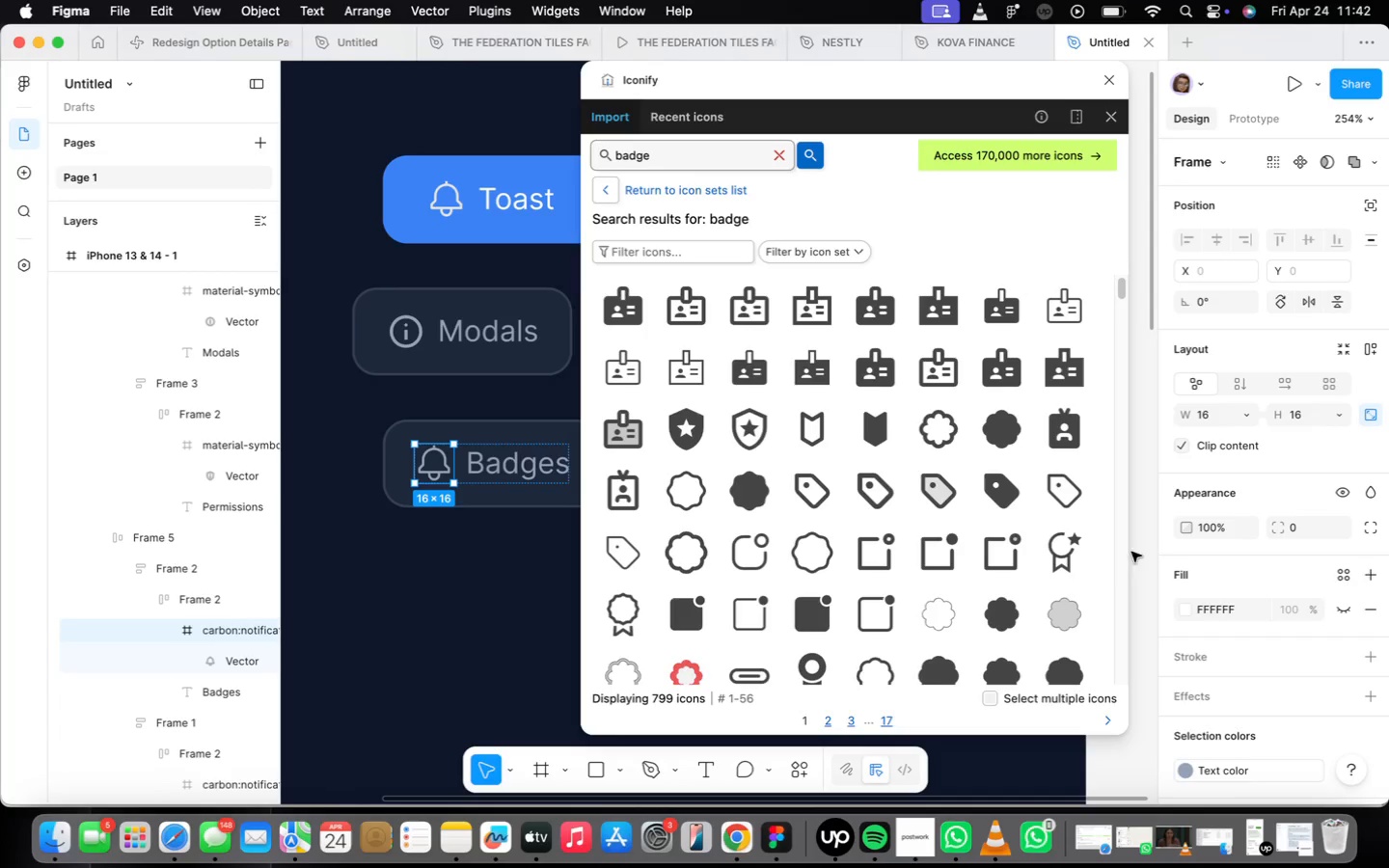 
scroll: coordinate [907, 576], scroll_direction: down, amount: 12.0
 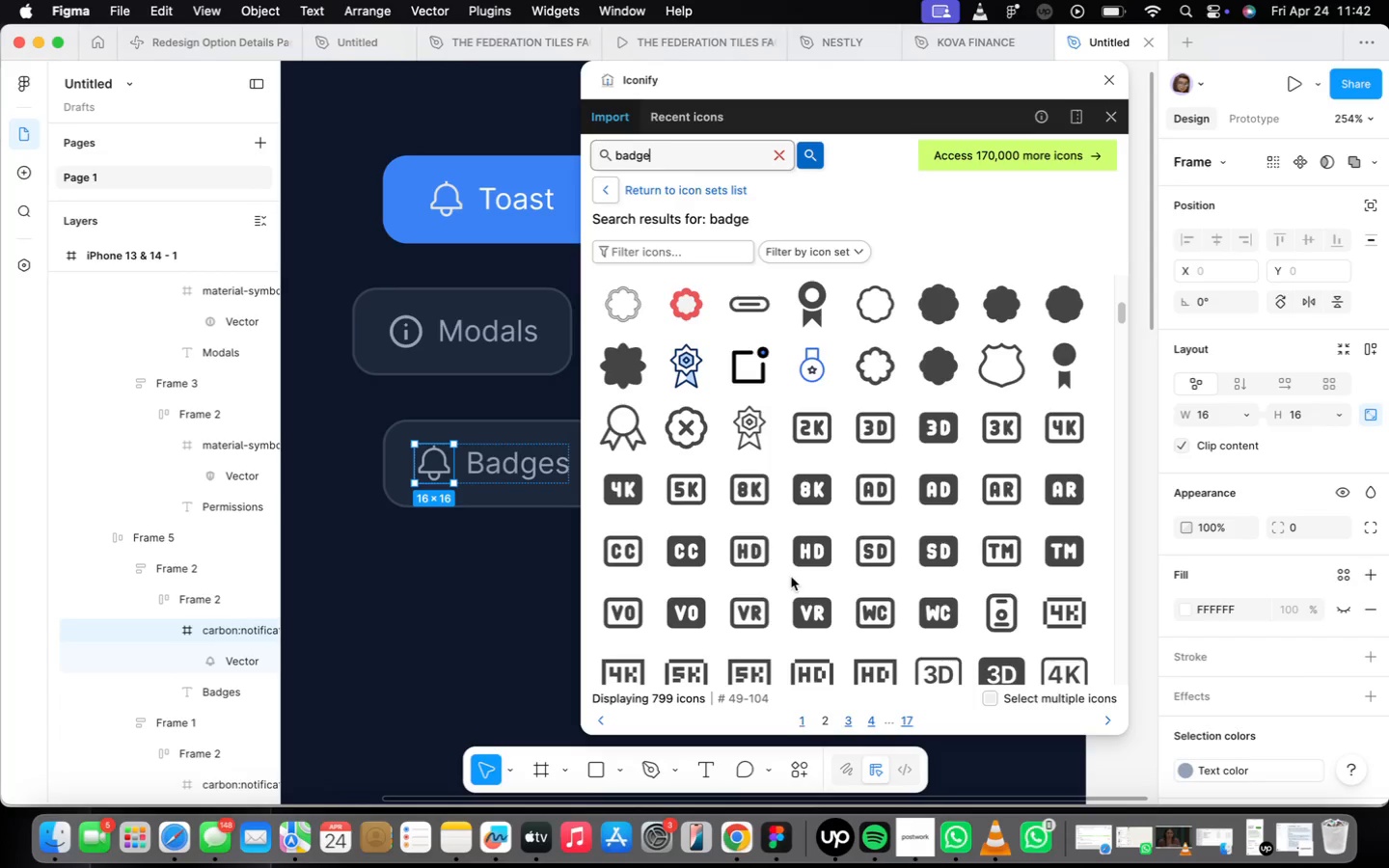 
scroll: coordinate [827, 597], scroll_direction: up, amount: 18.0
 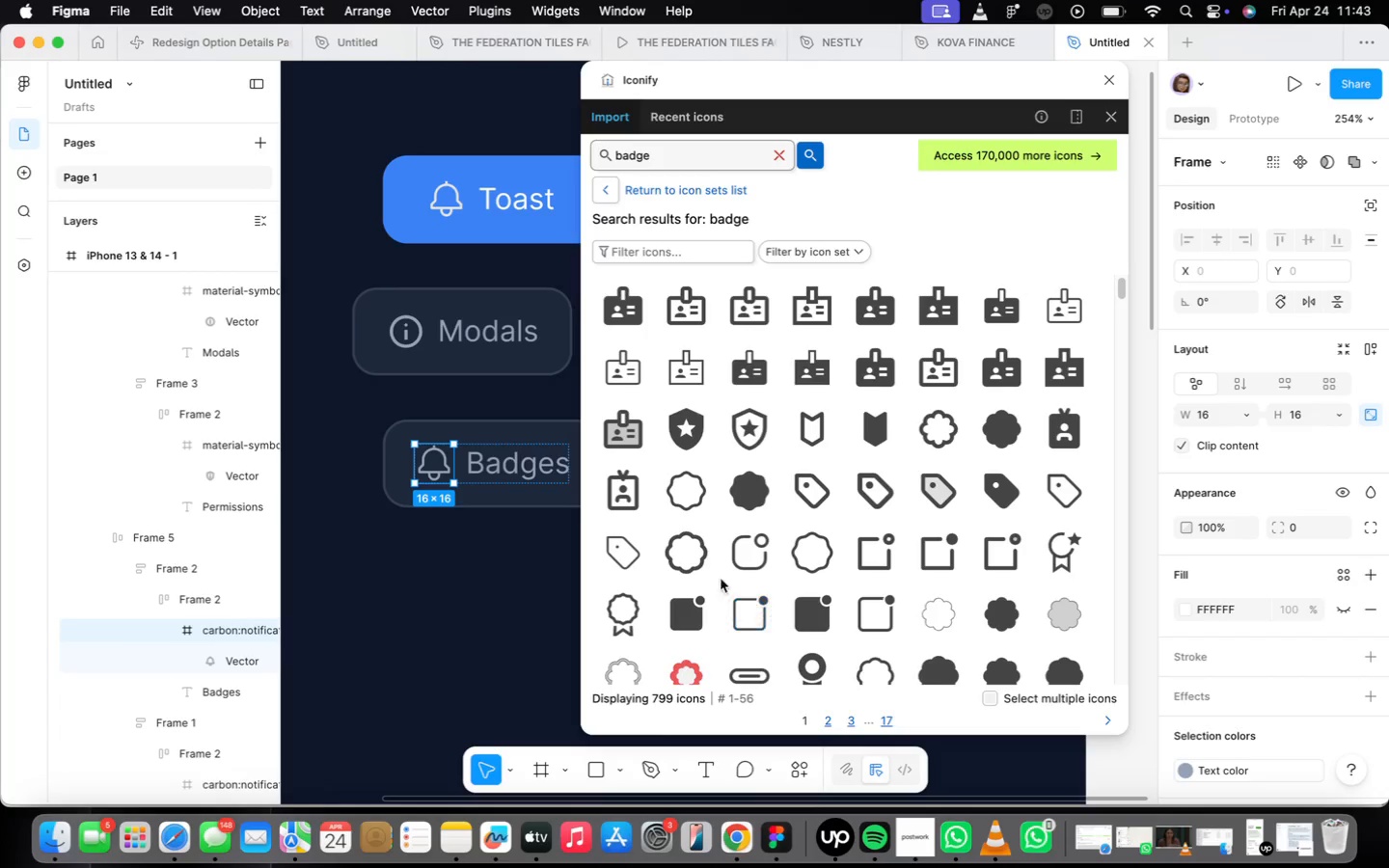 
wait(78.5)
 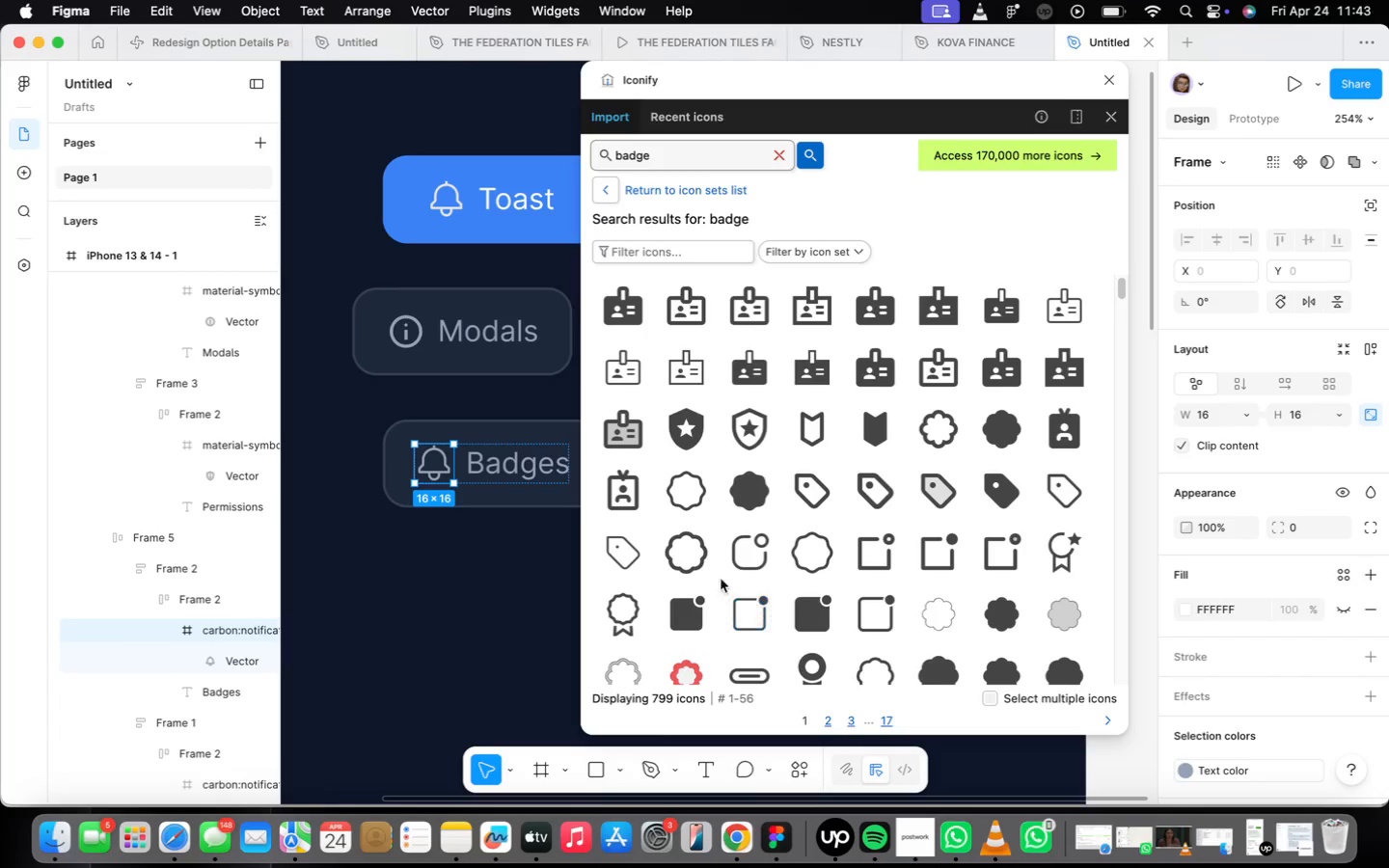 
left_click([1105, 78])
 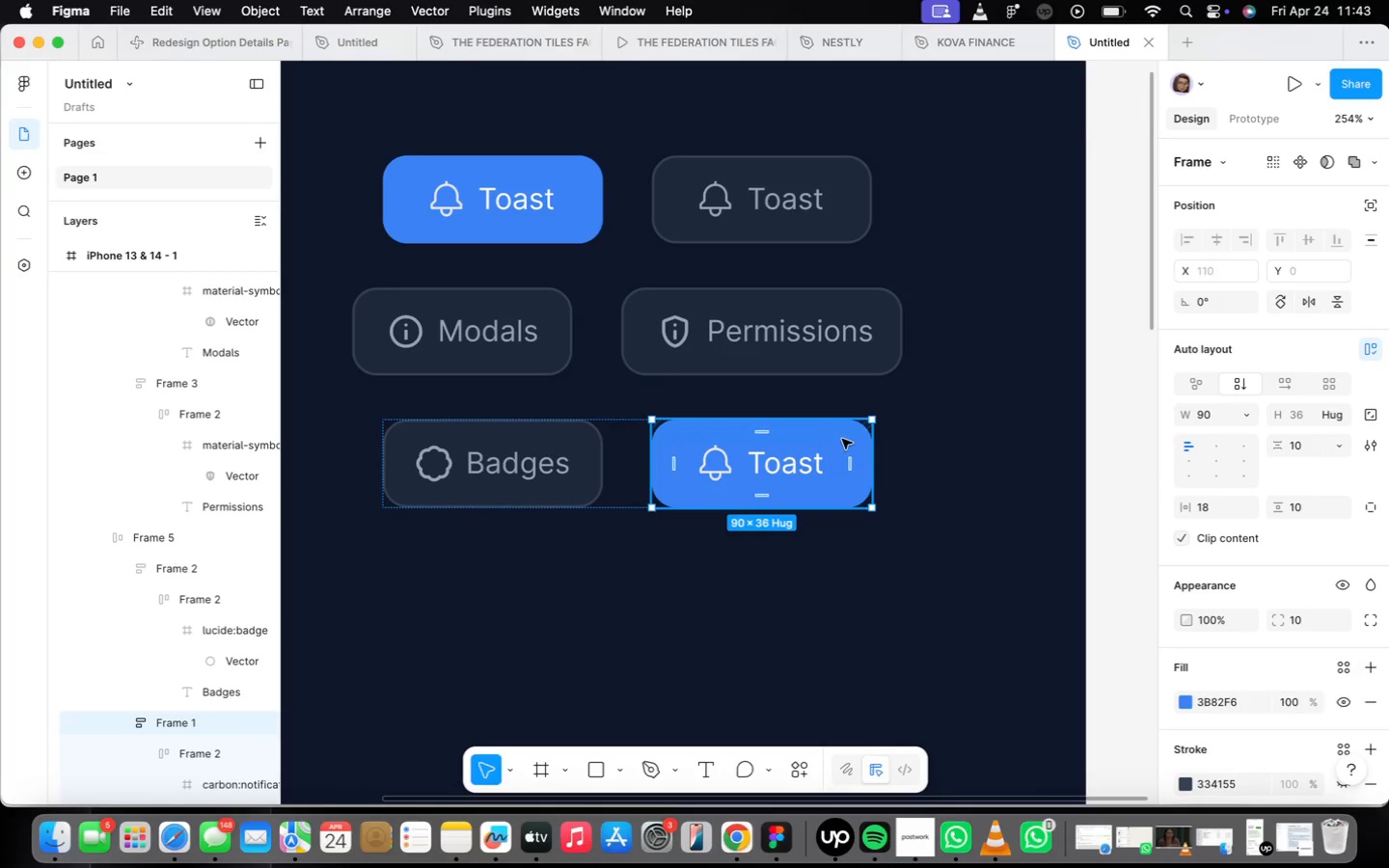 
left_click([479, 469])
 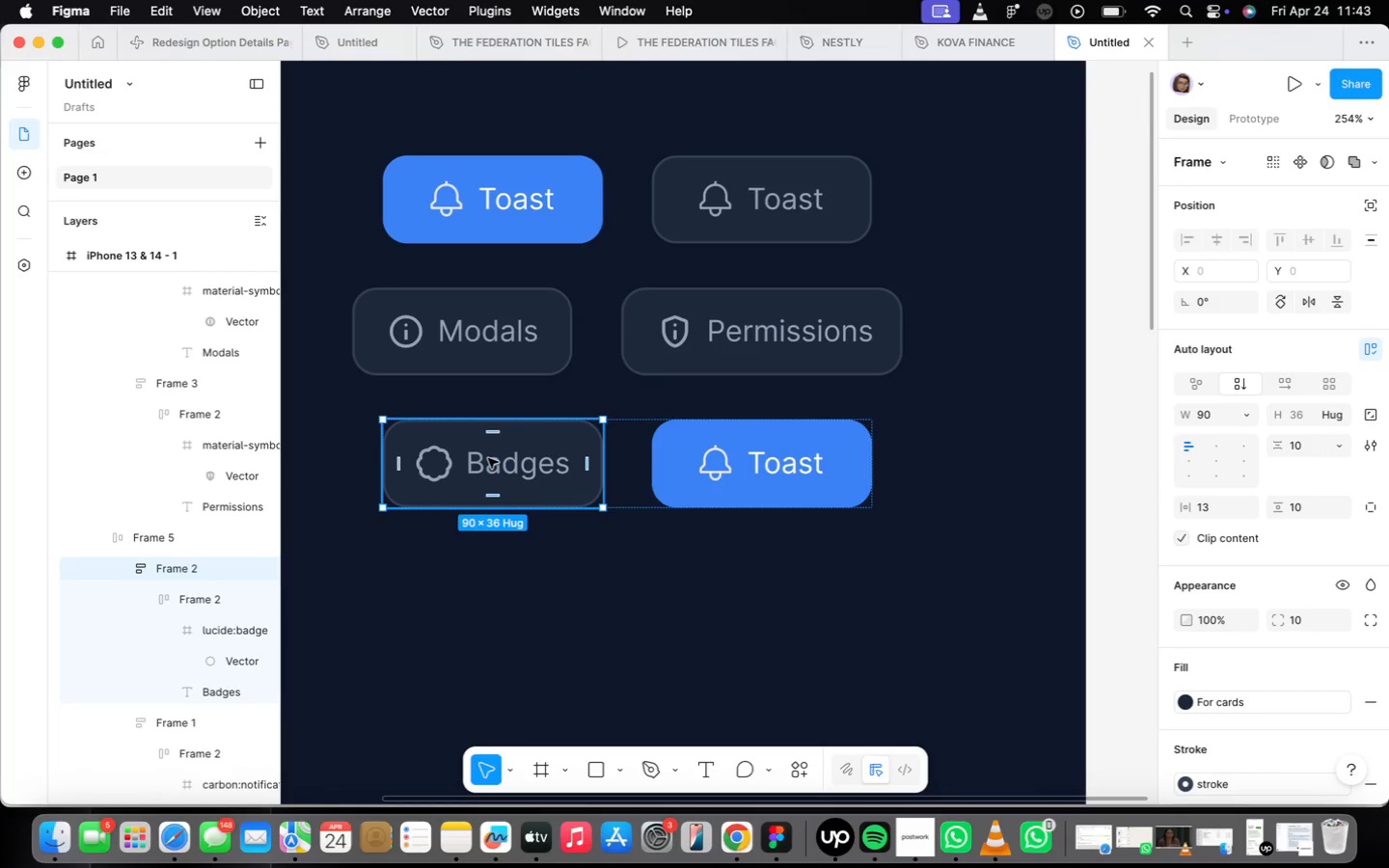 
key(Meta+D)
 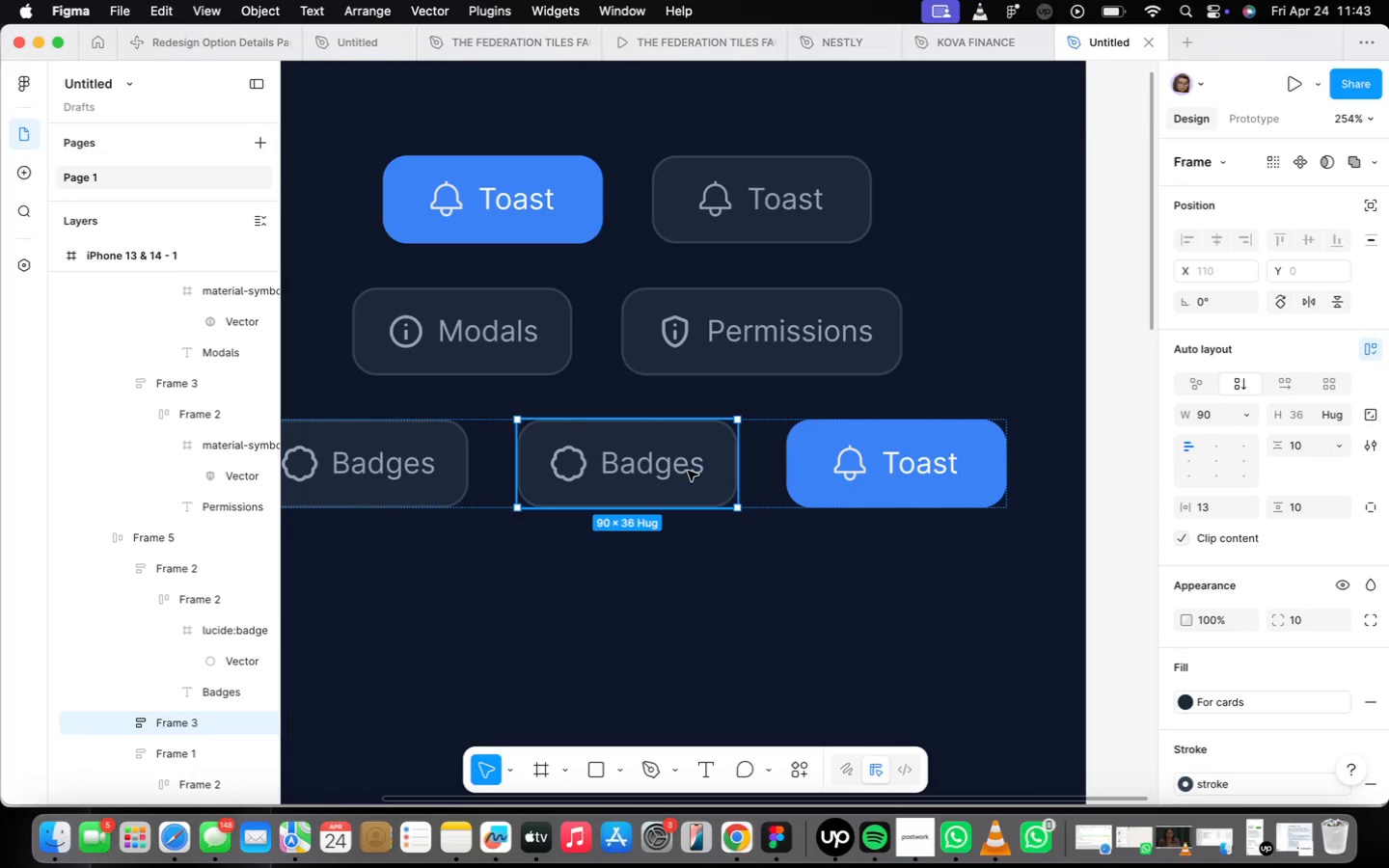 
left_click([866, 474])
 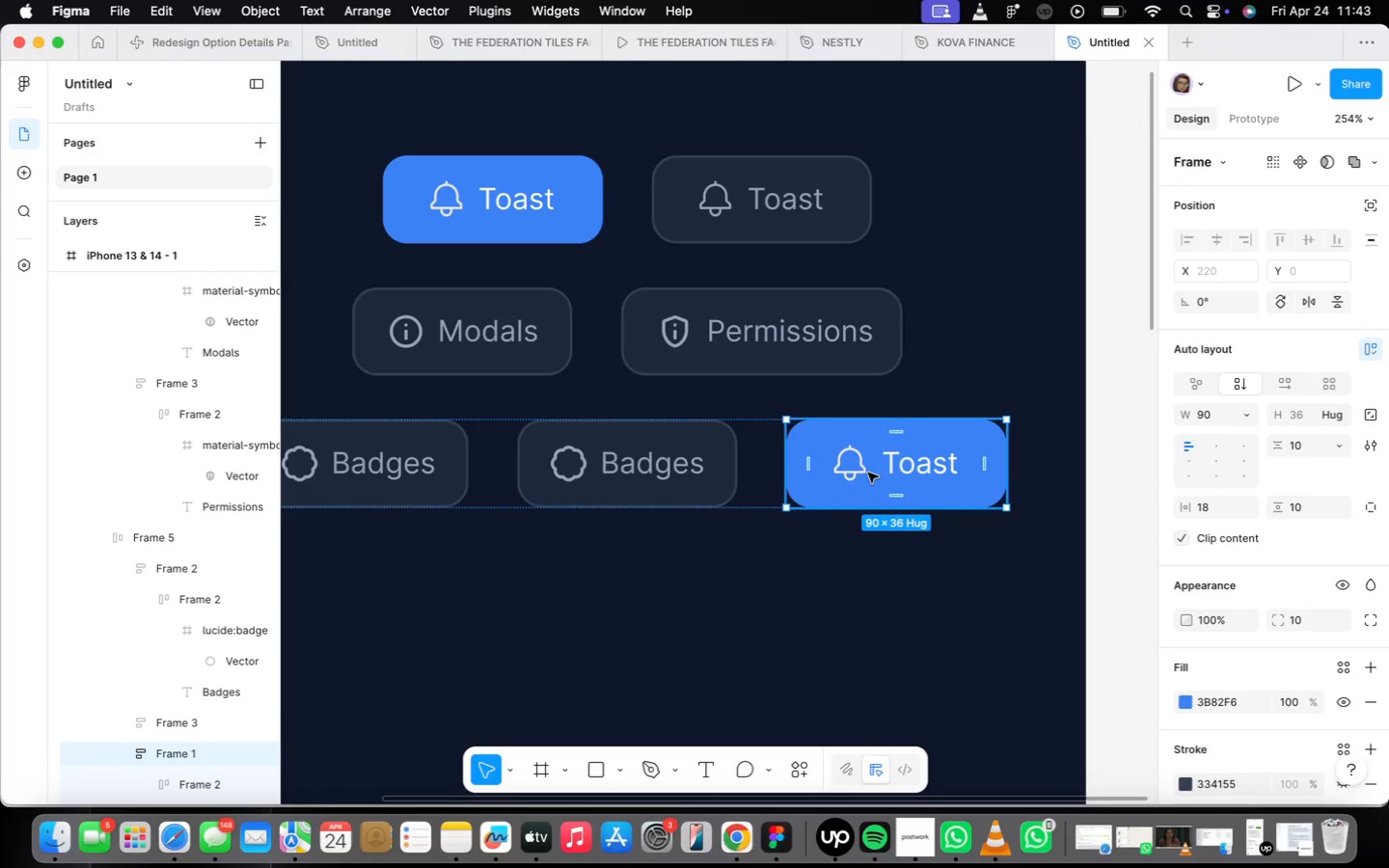 
key(Backspace)
 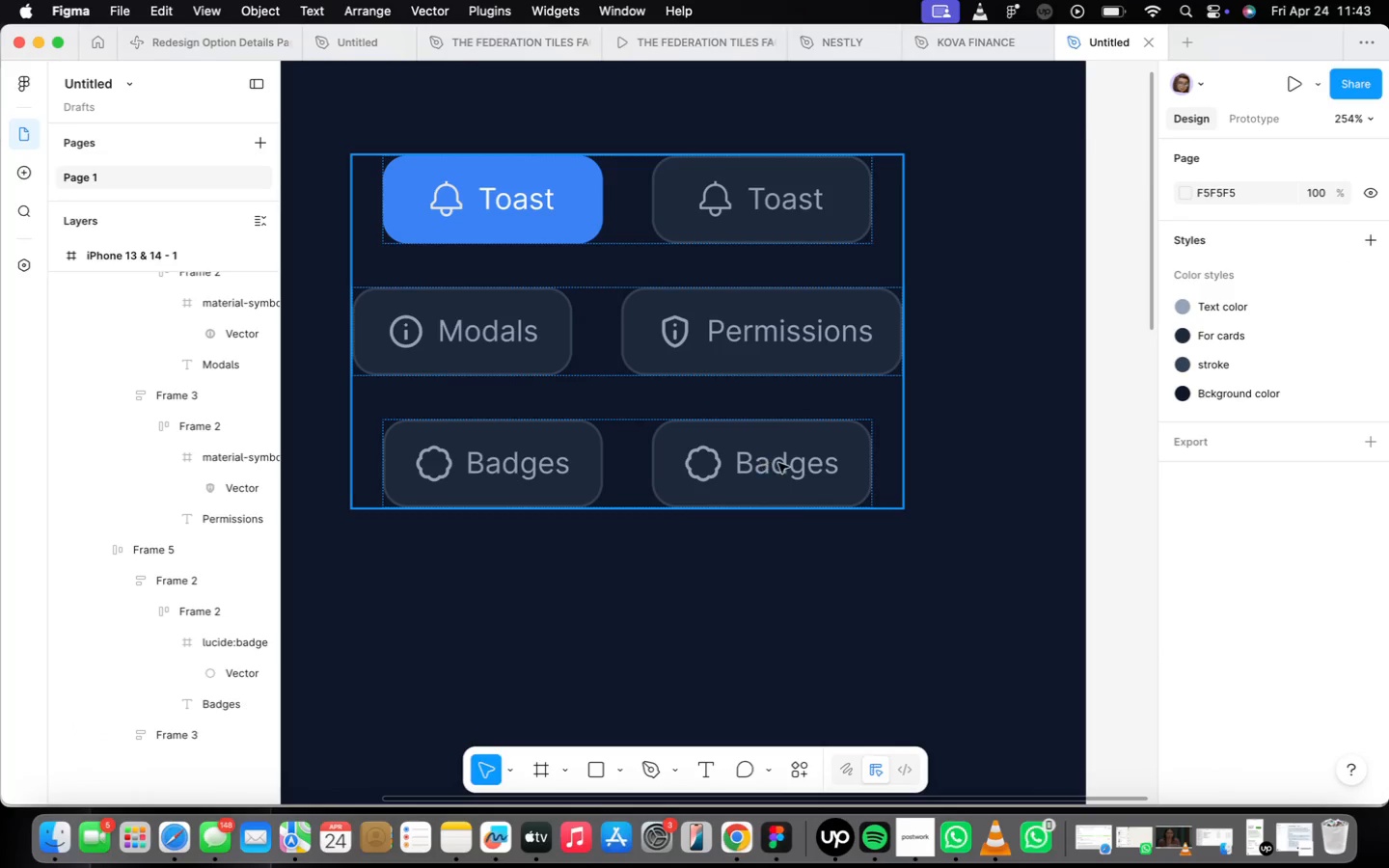 
double_click([780, 462])
 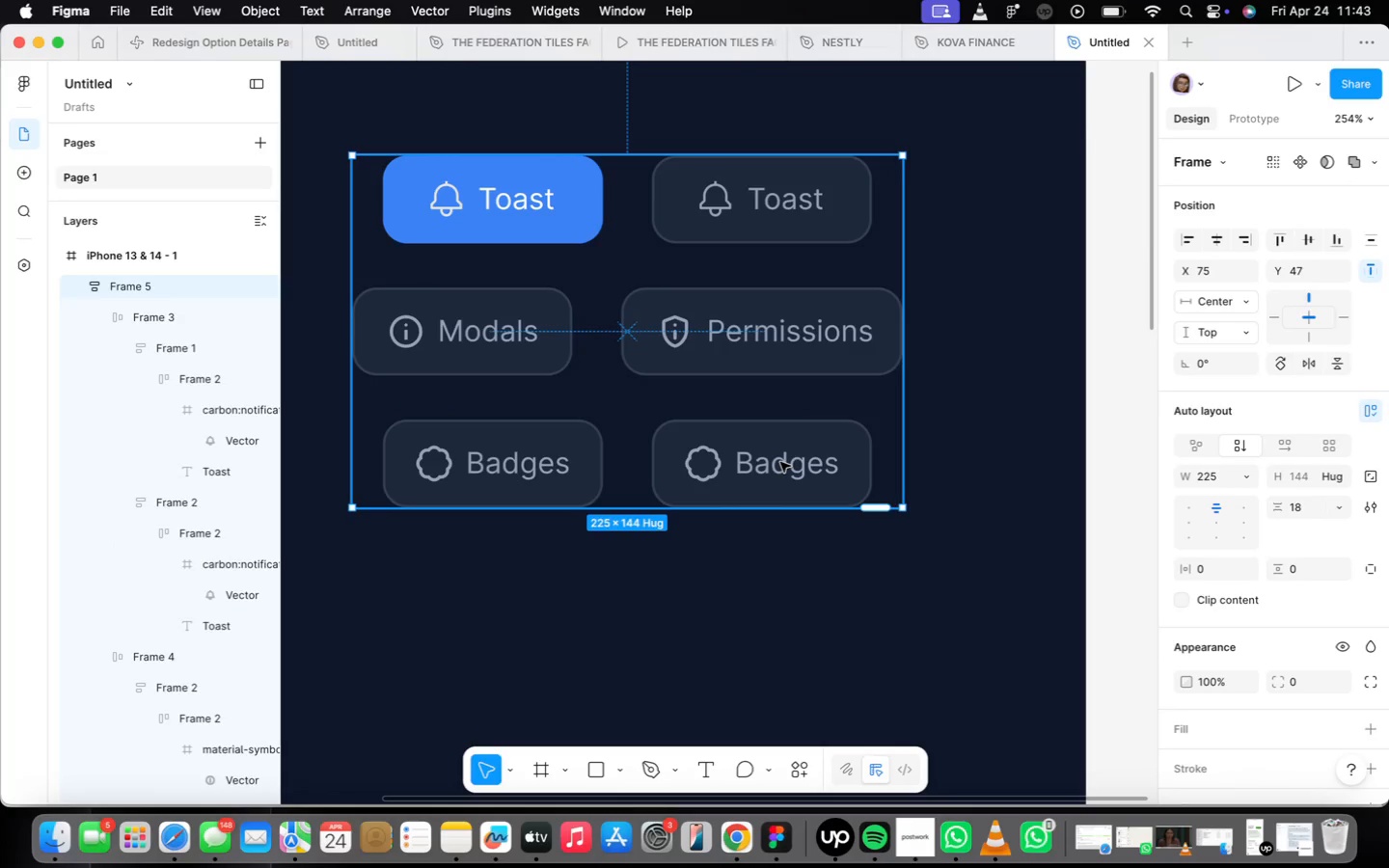 
triple_click([780, 462])
 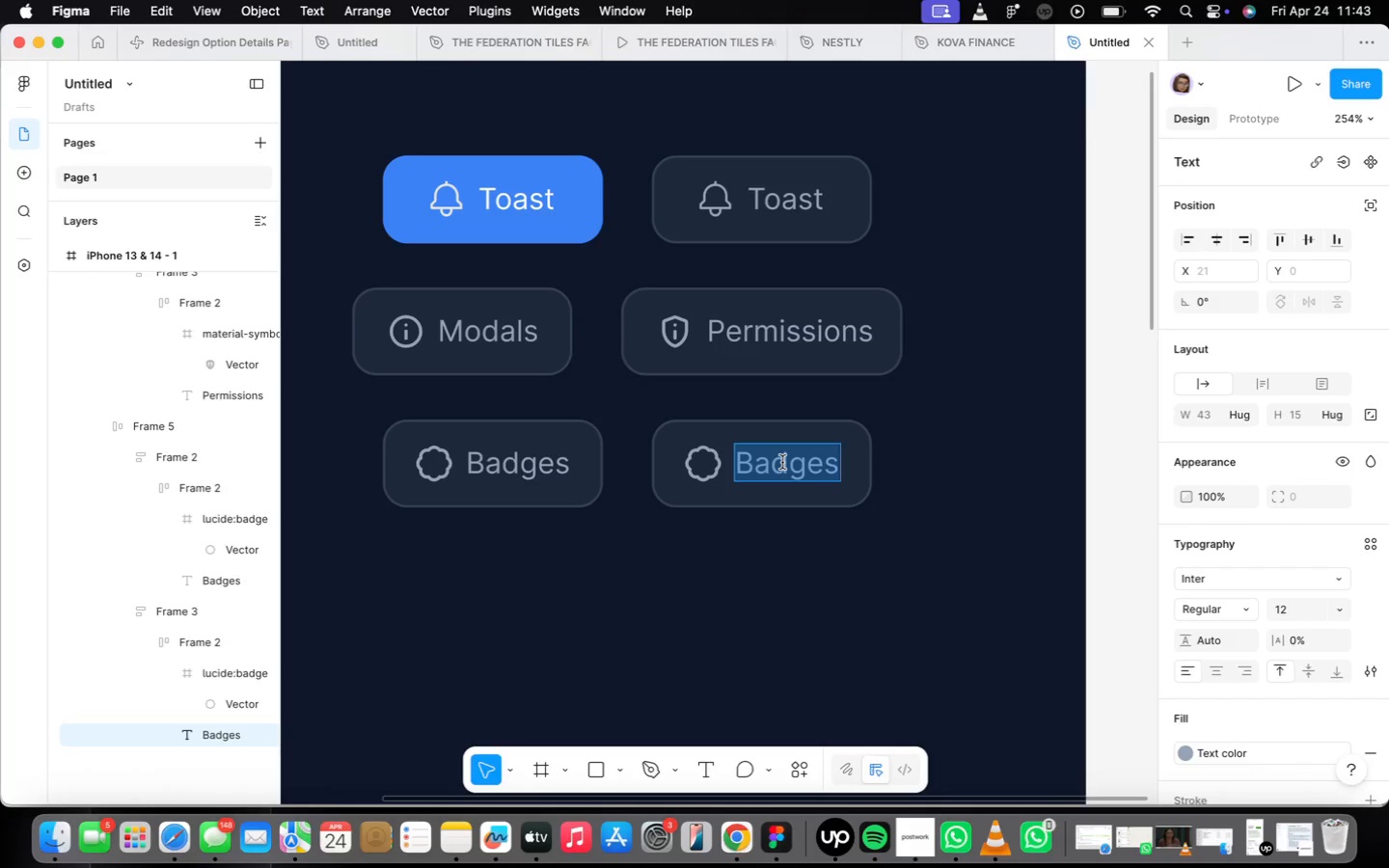 
type(Center)
 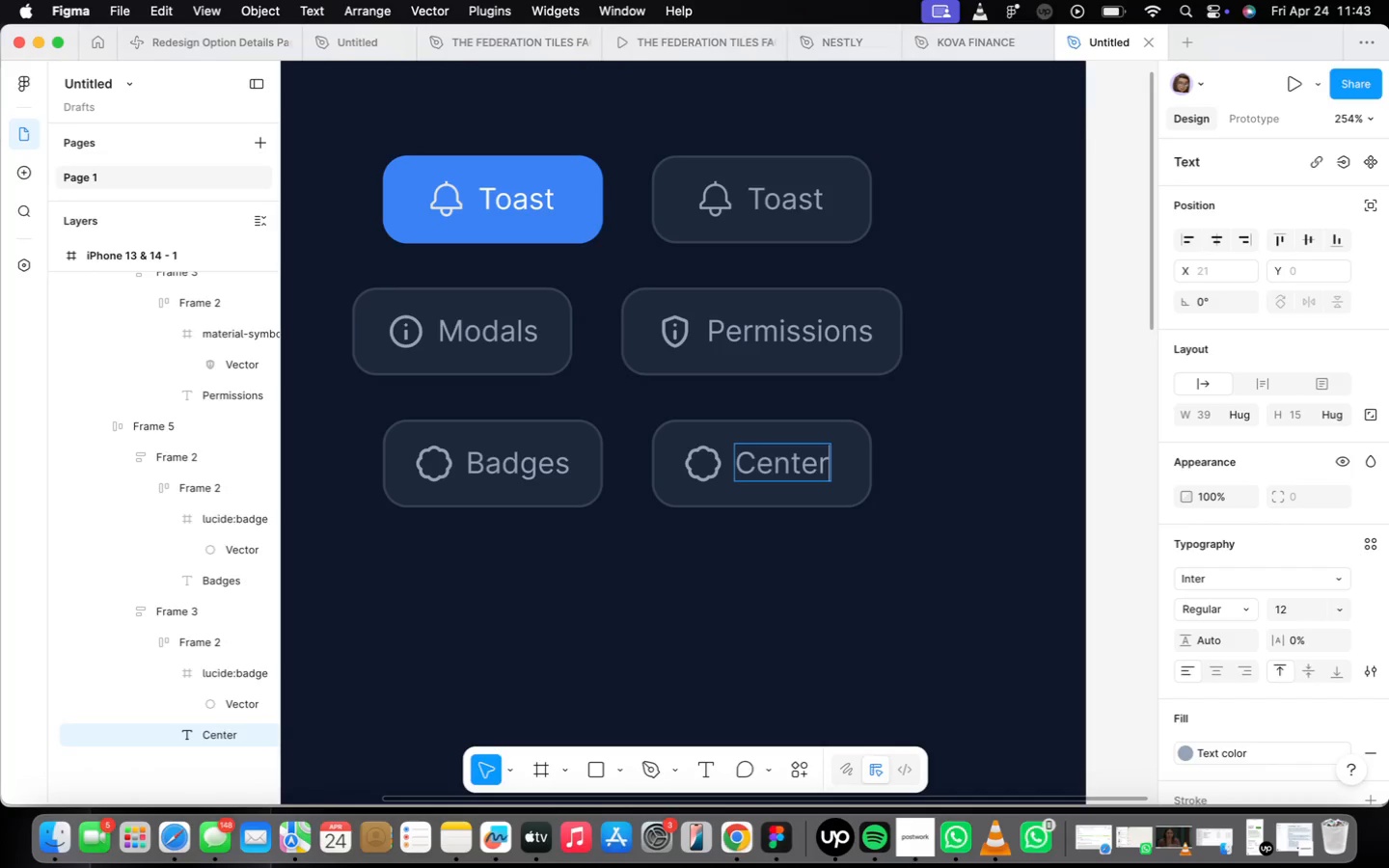 
wait(8.24)
 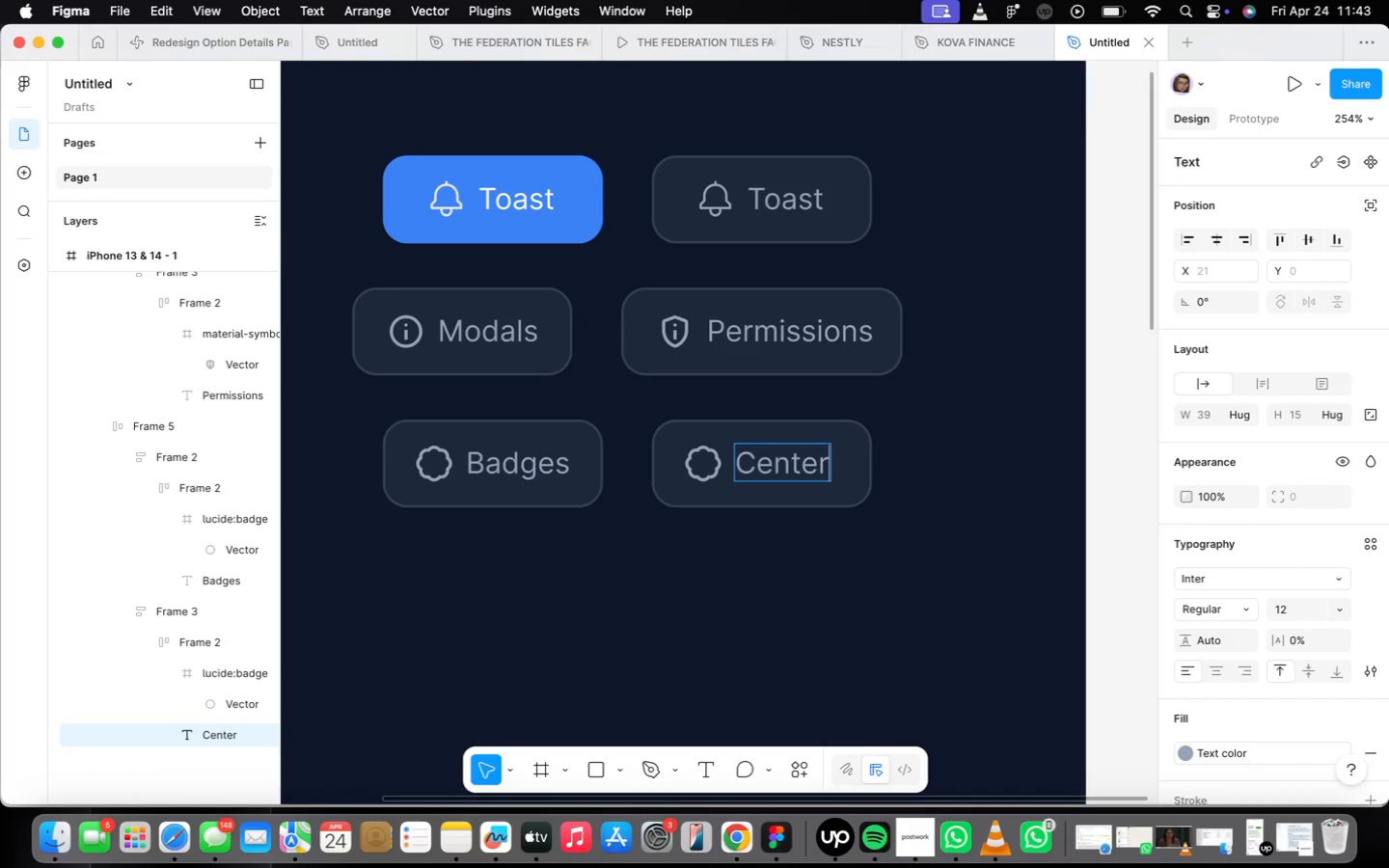 
left_click([711, 472])
 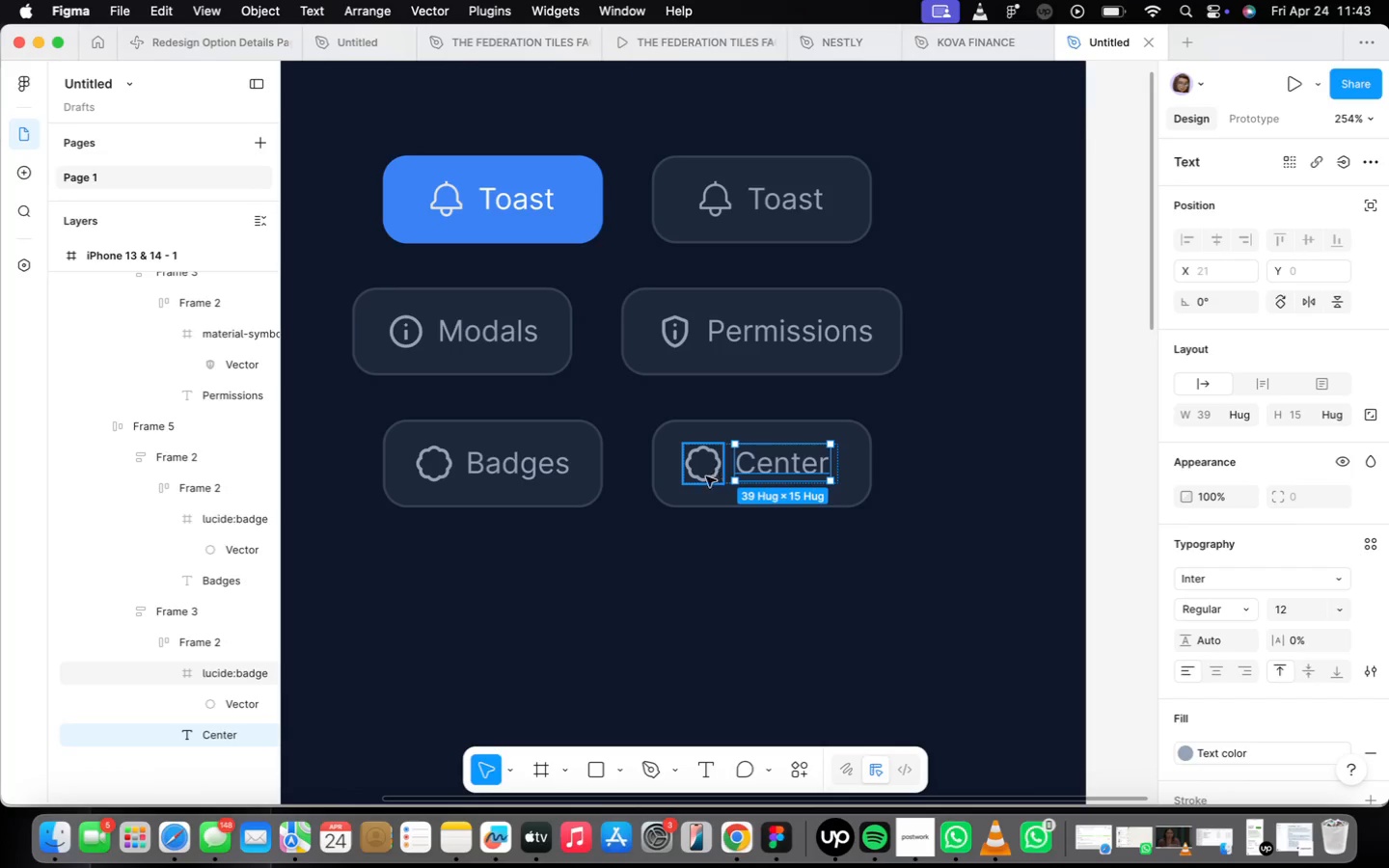 
left_click([696, 475])
 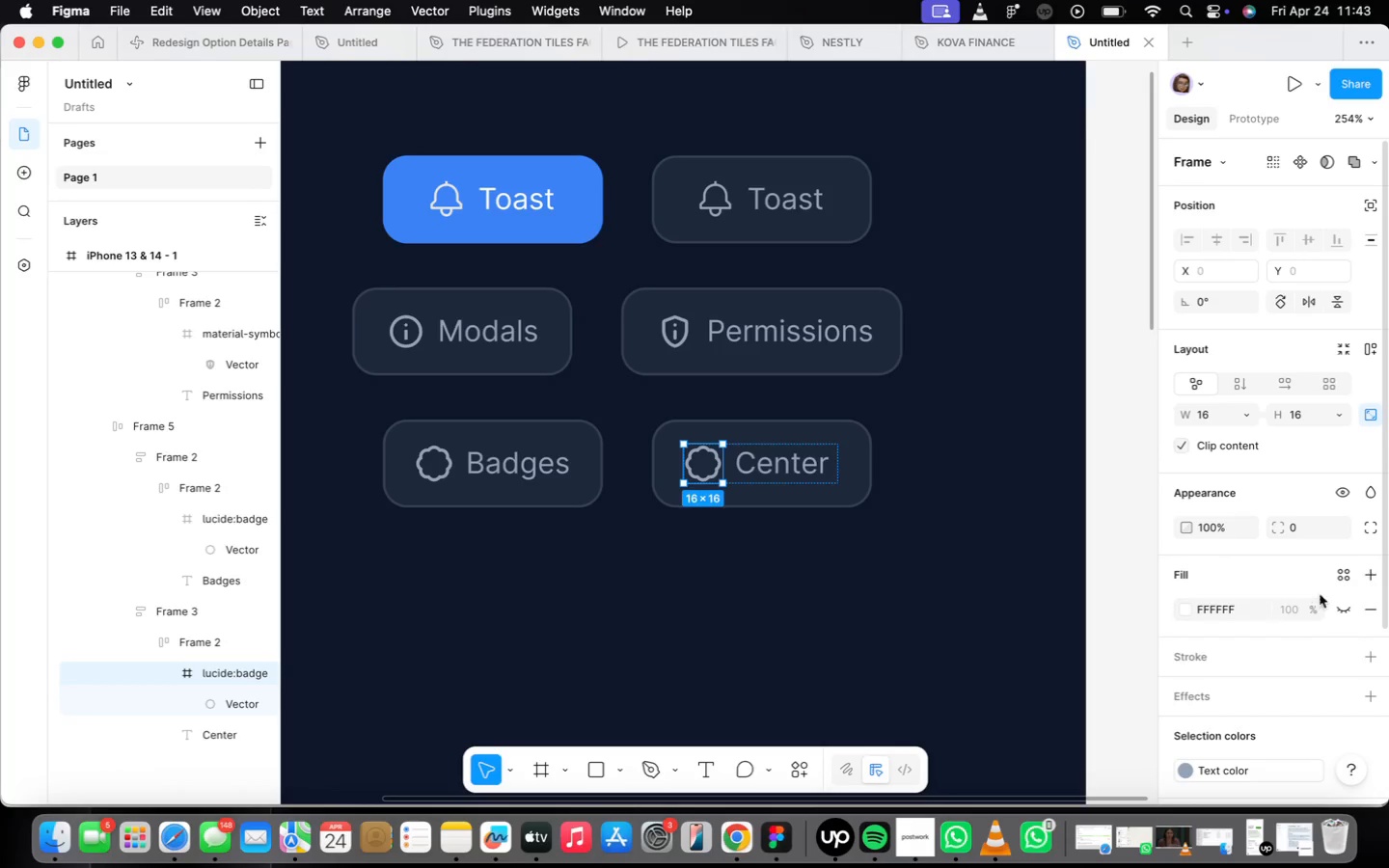 
scroll: coordinate [1301, 583], scroll_direction: down, amount: 8.0
 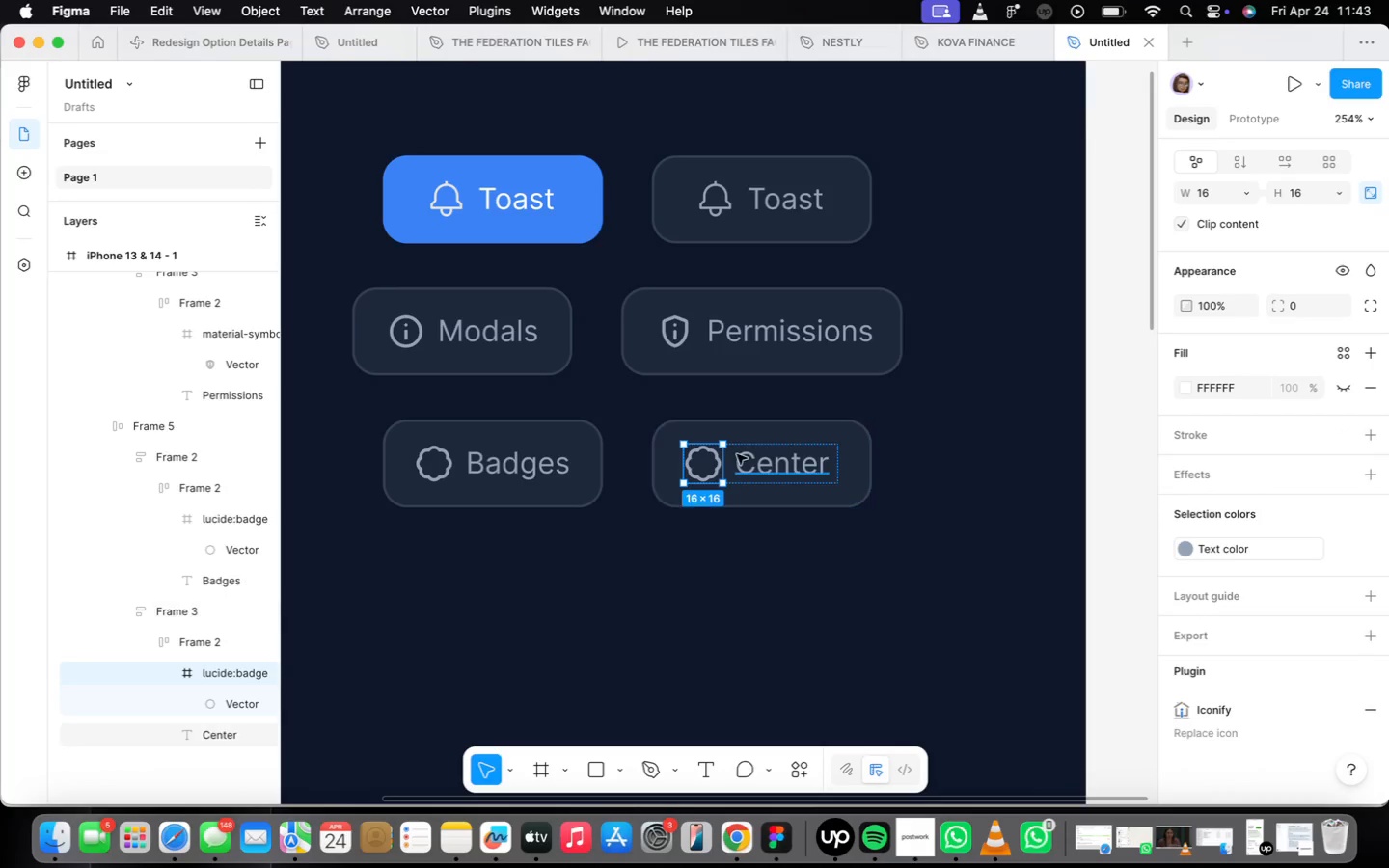 
right_click([692, 467])
 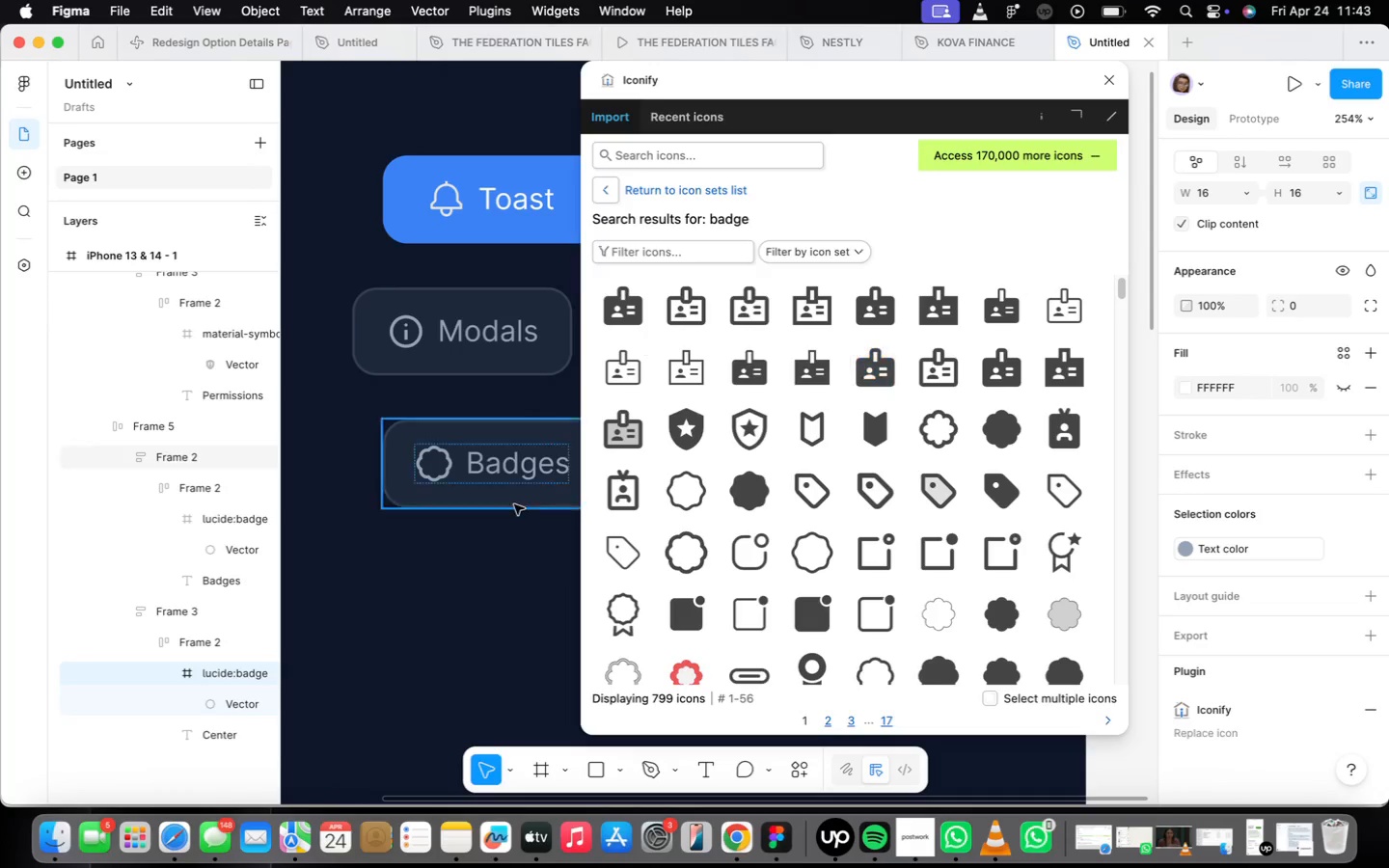 
left_click([698, 150])
 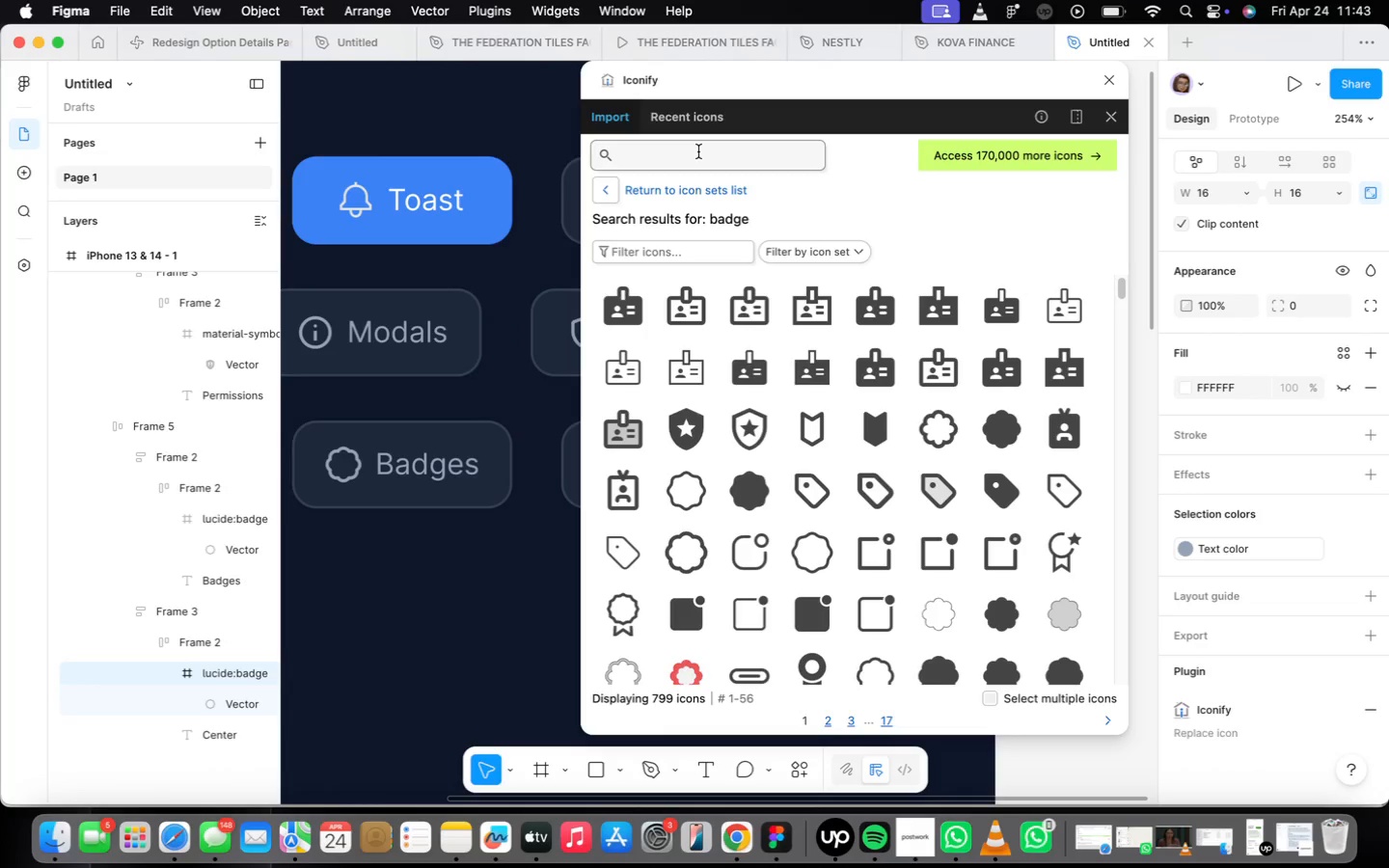 
type(inbox)
 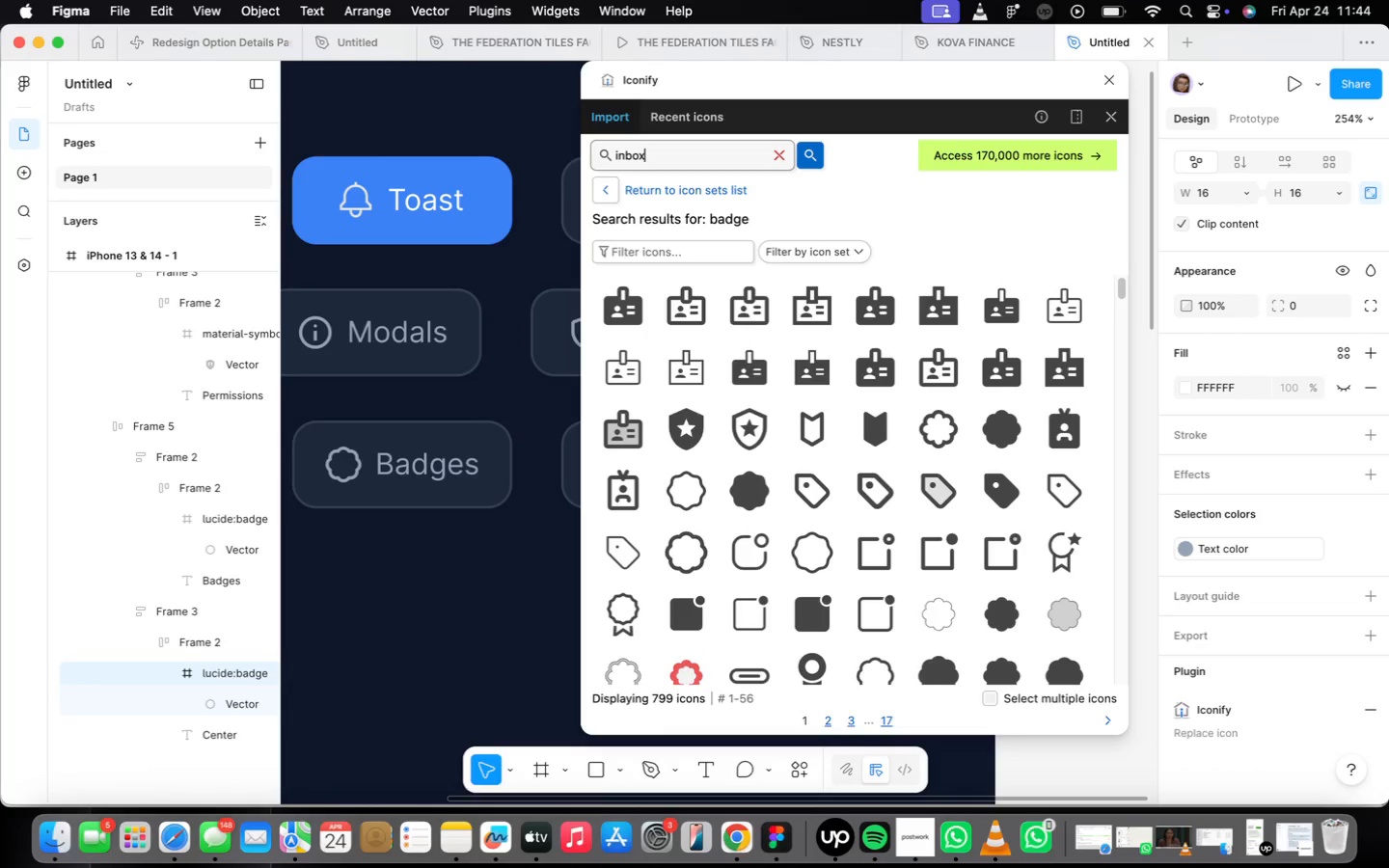 
key(Enter)
 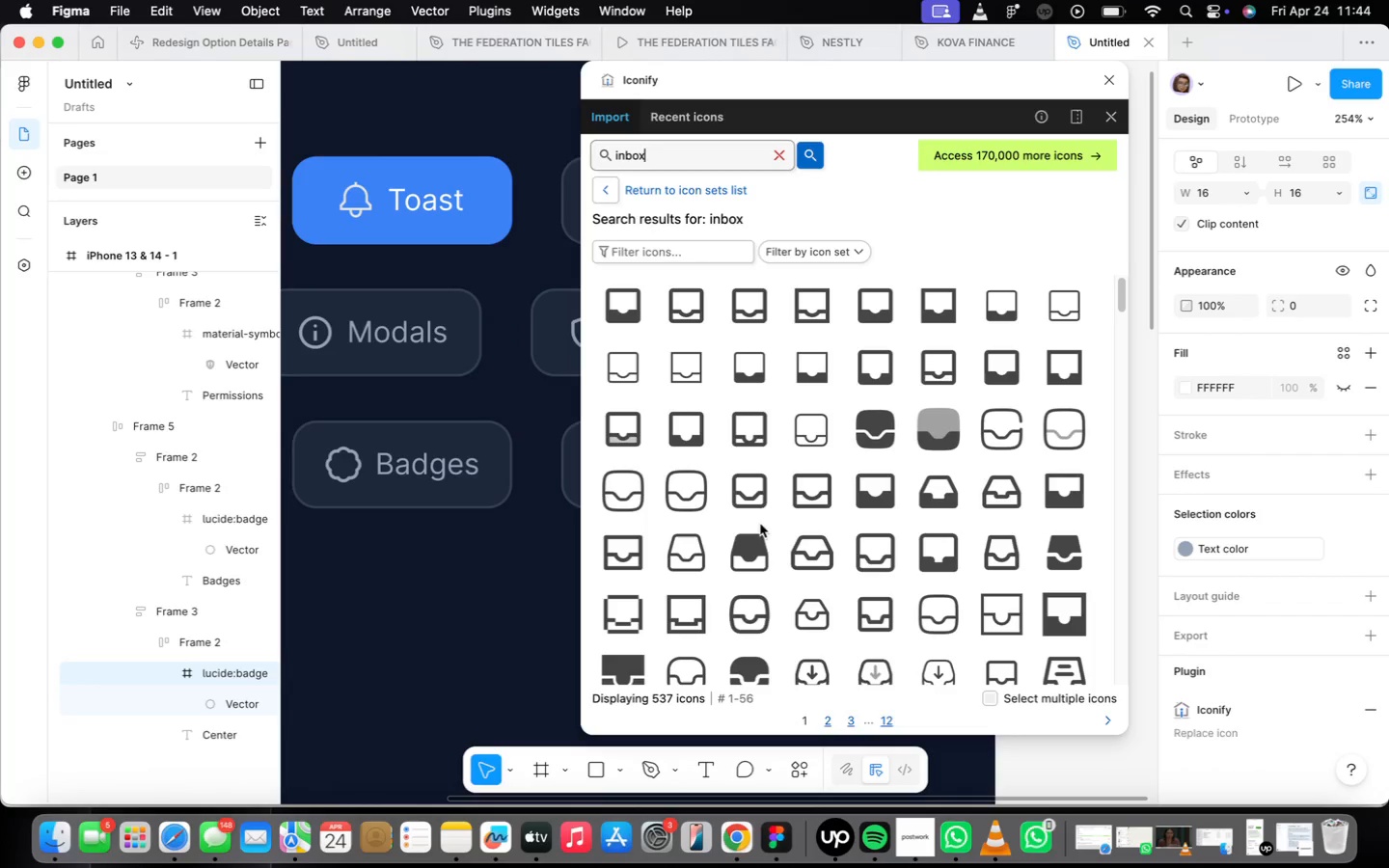 
left_click_drag(start_coordinate=[754, 502], to_coordinate=[748, 495])
 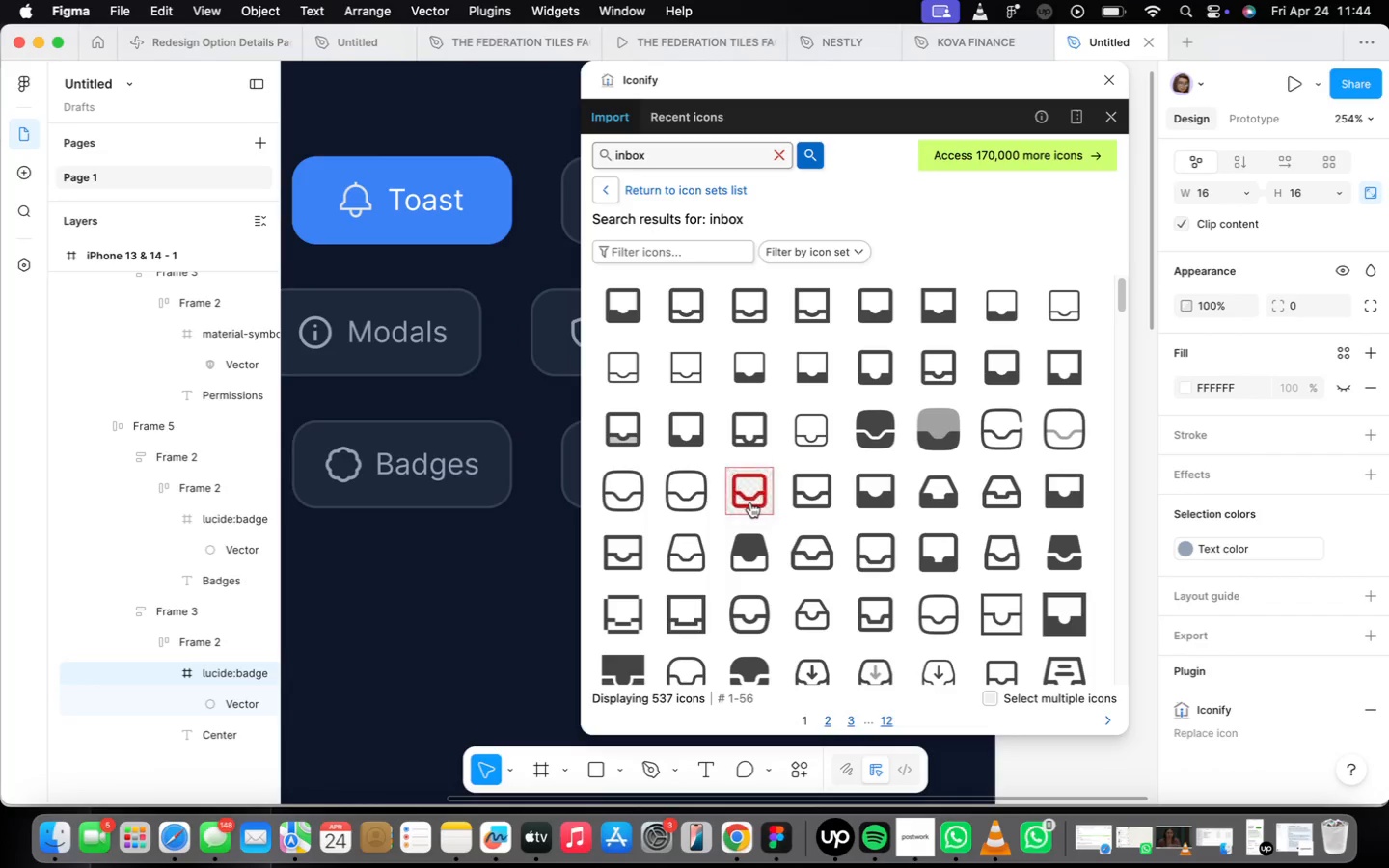 
left_click([750, 502])
 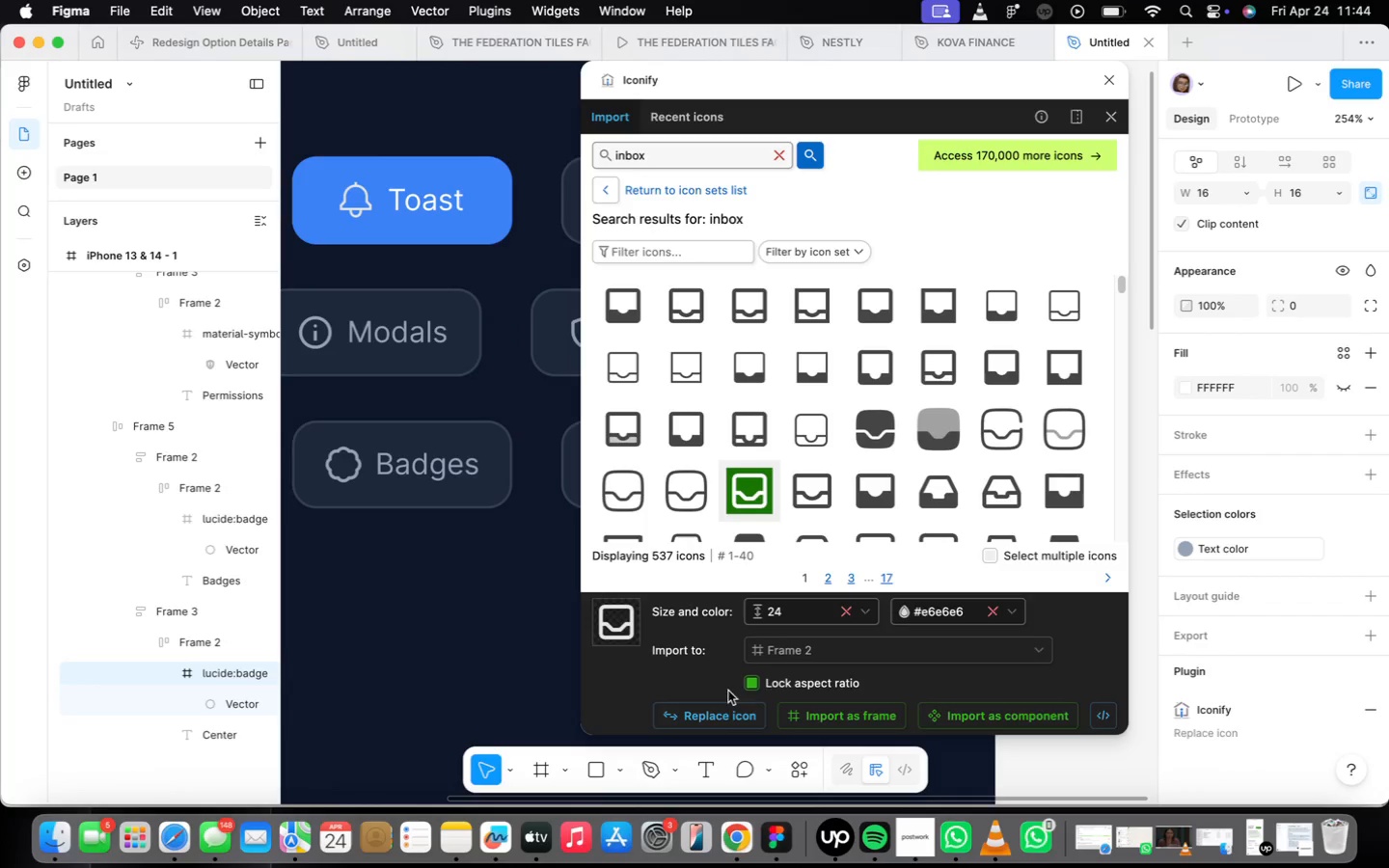 
left_click([731, 717])
 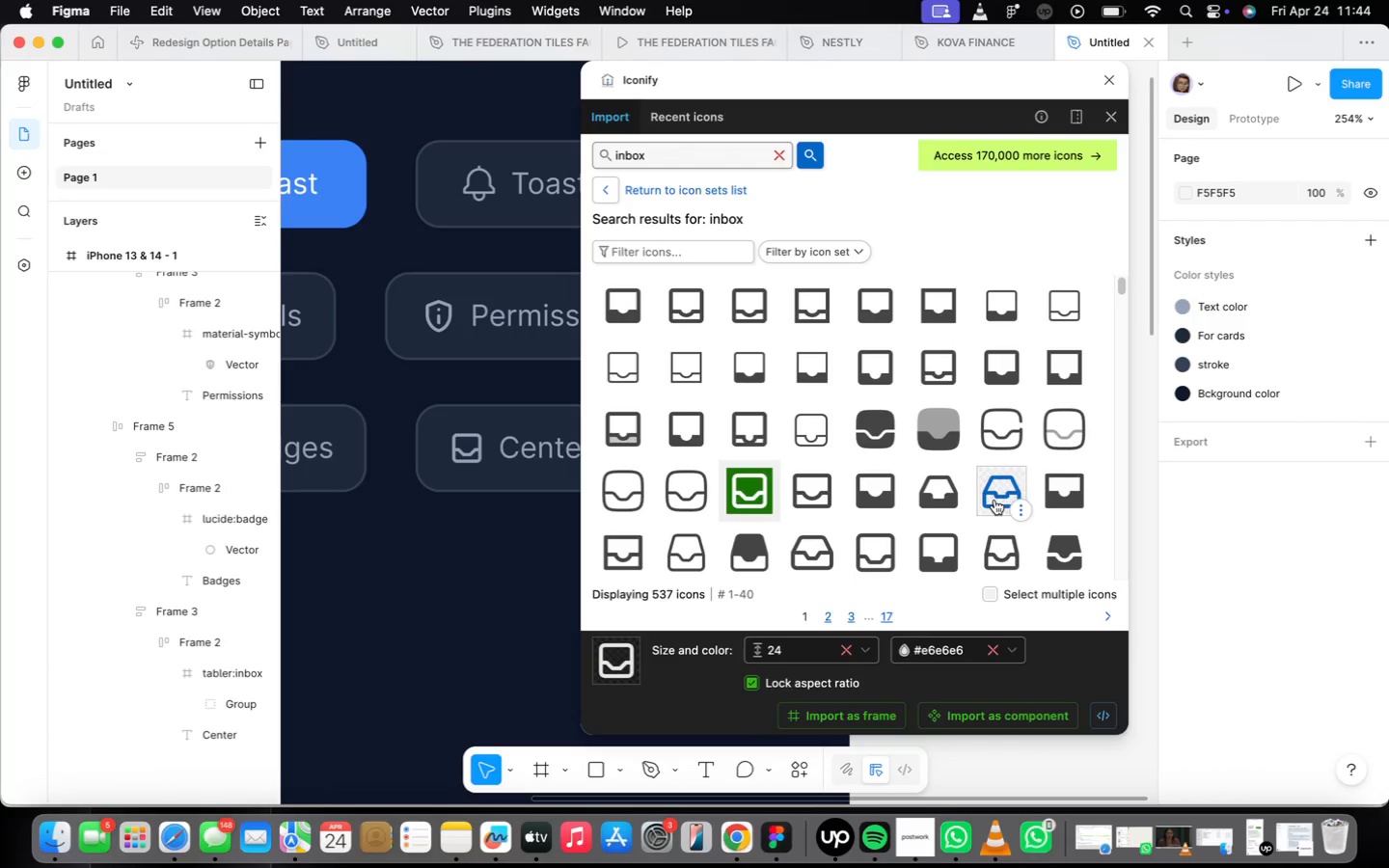 
wait(7.88)
 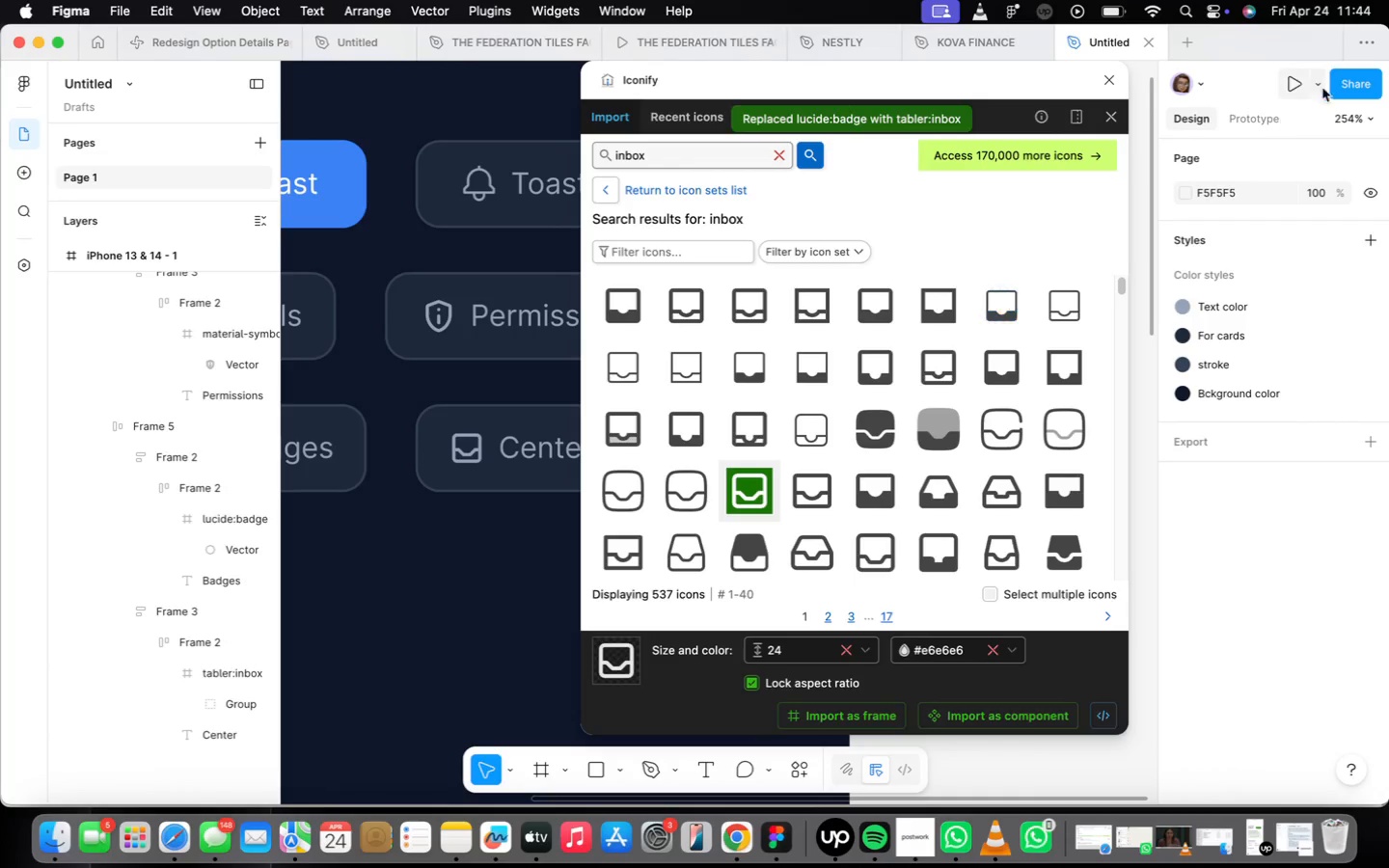 
double_click([464, 467])
 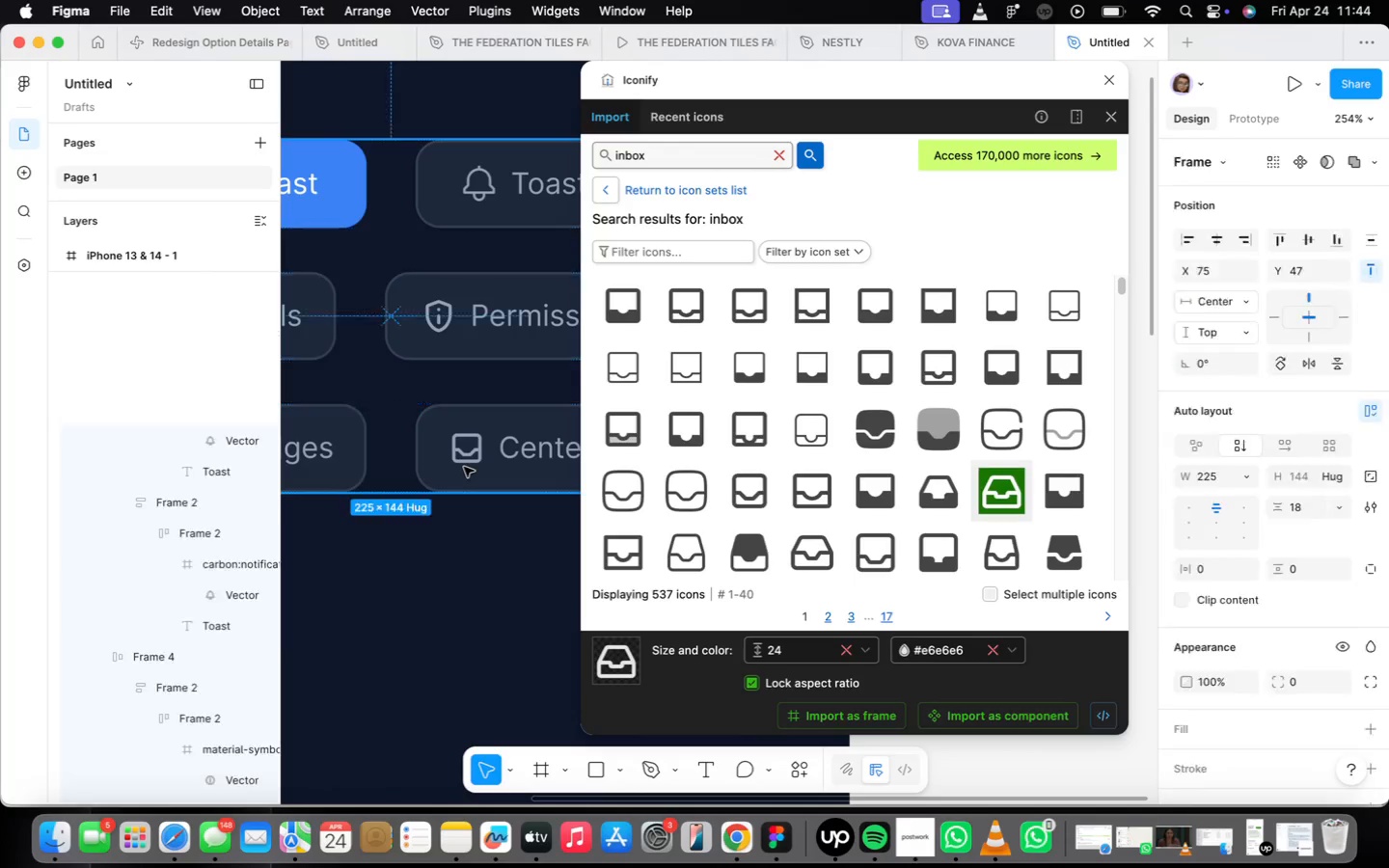 
triple_click([464, 467])
 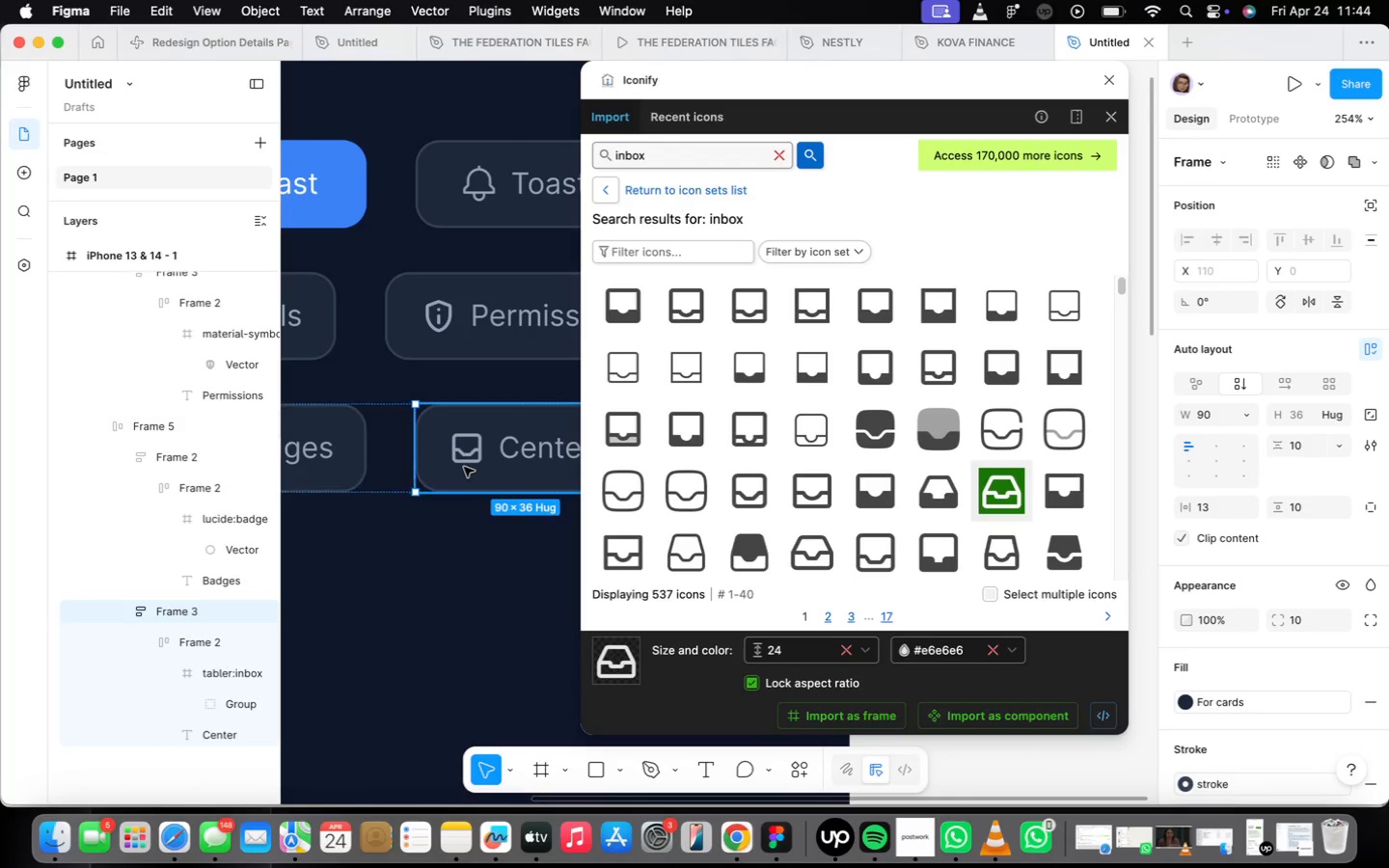 
triple_click([464, 467])
 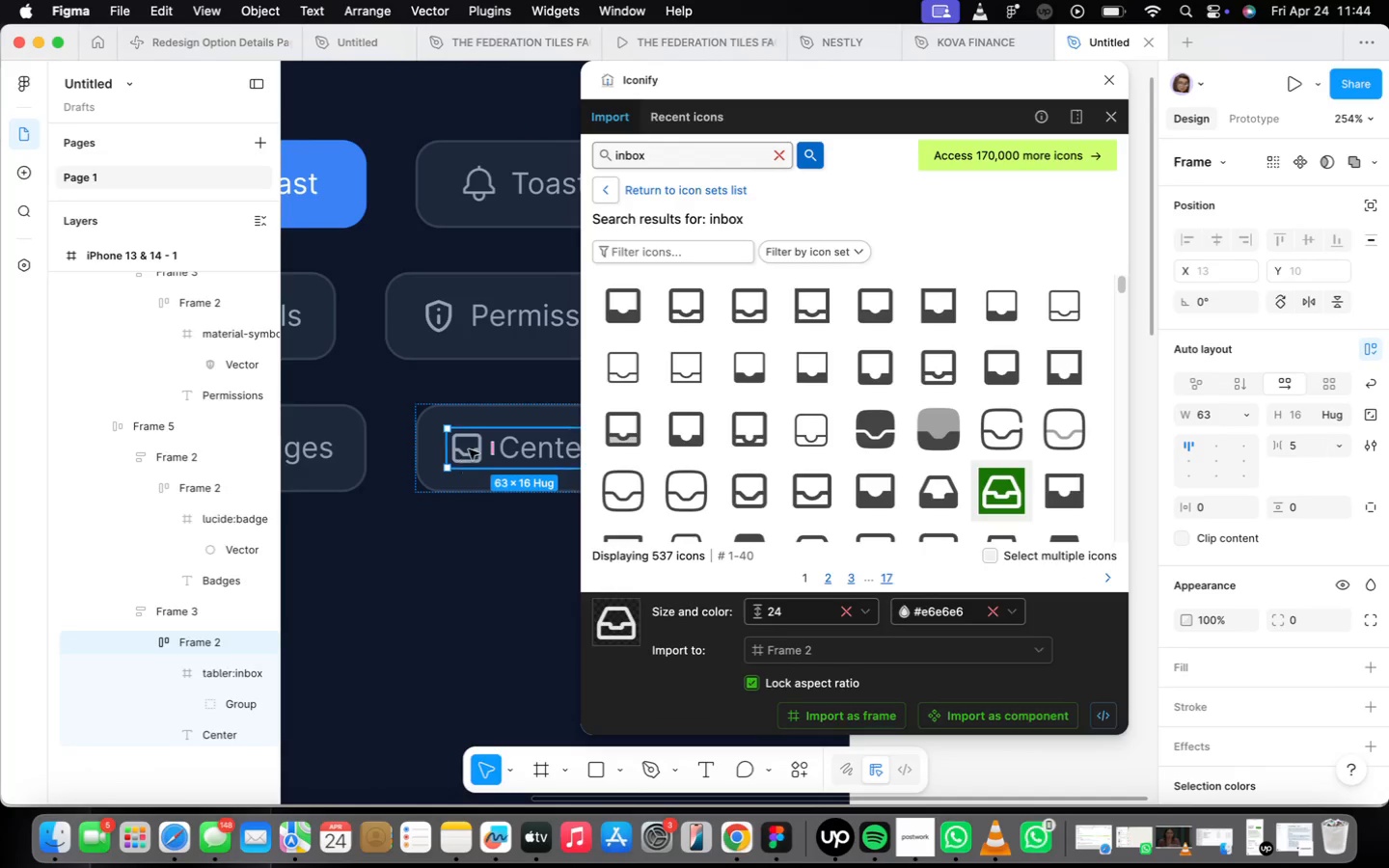 
double_click([469, 449])
 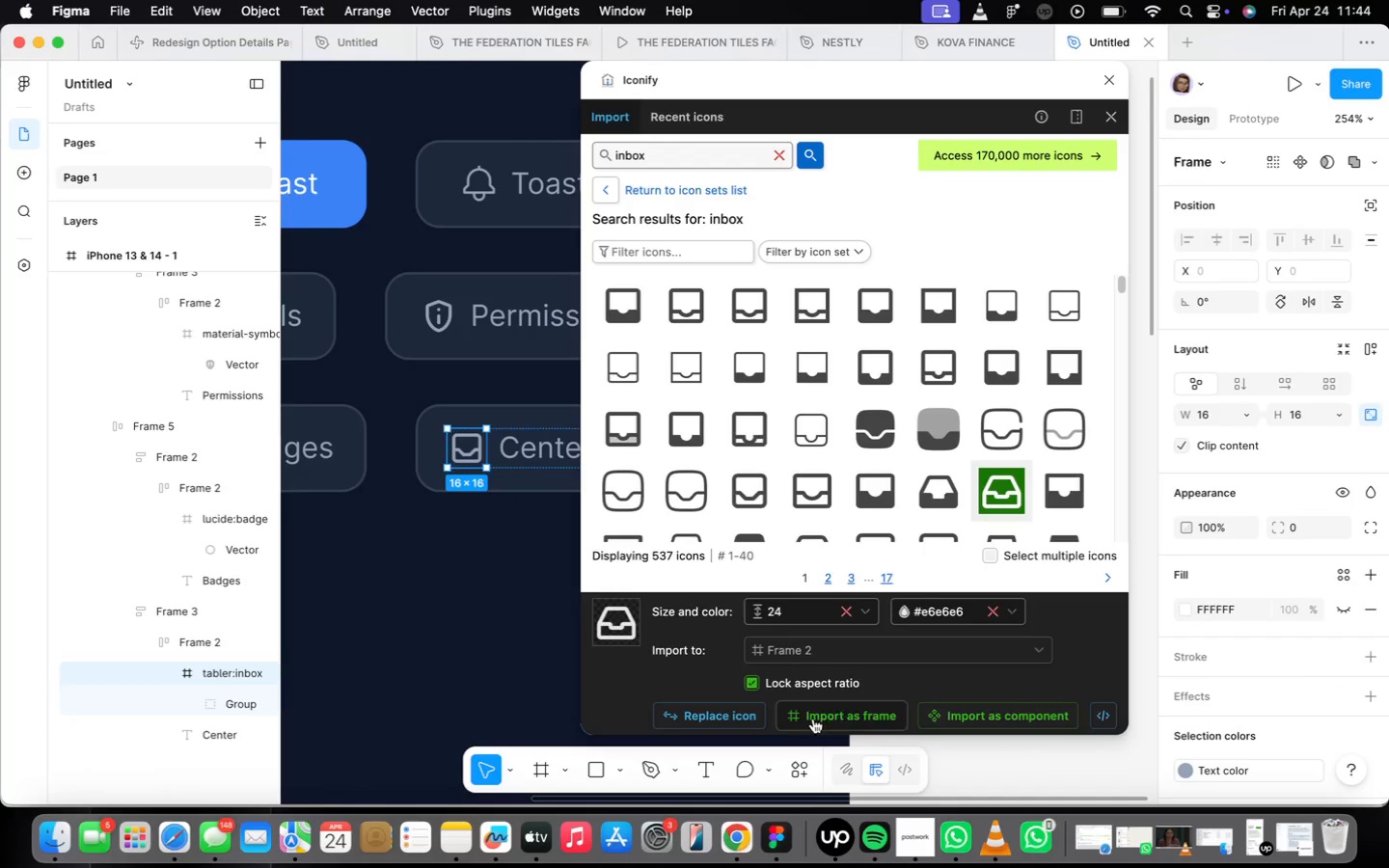 
left_click([733, 711])
 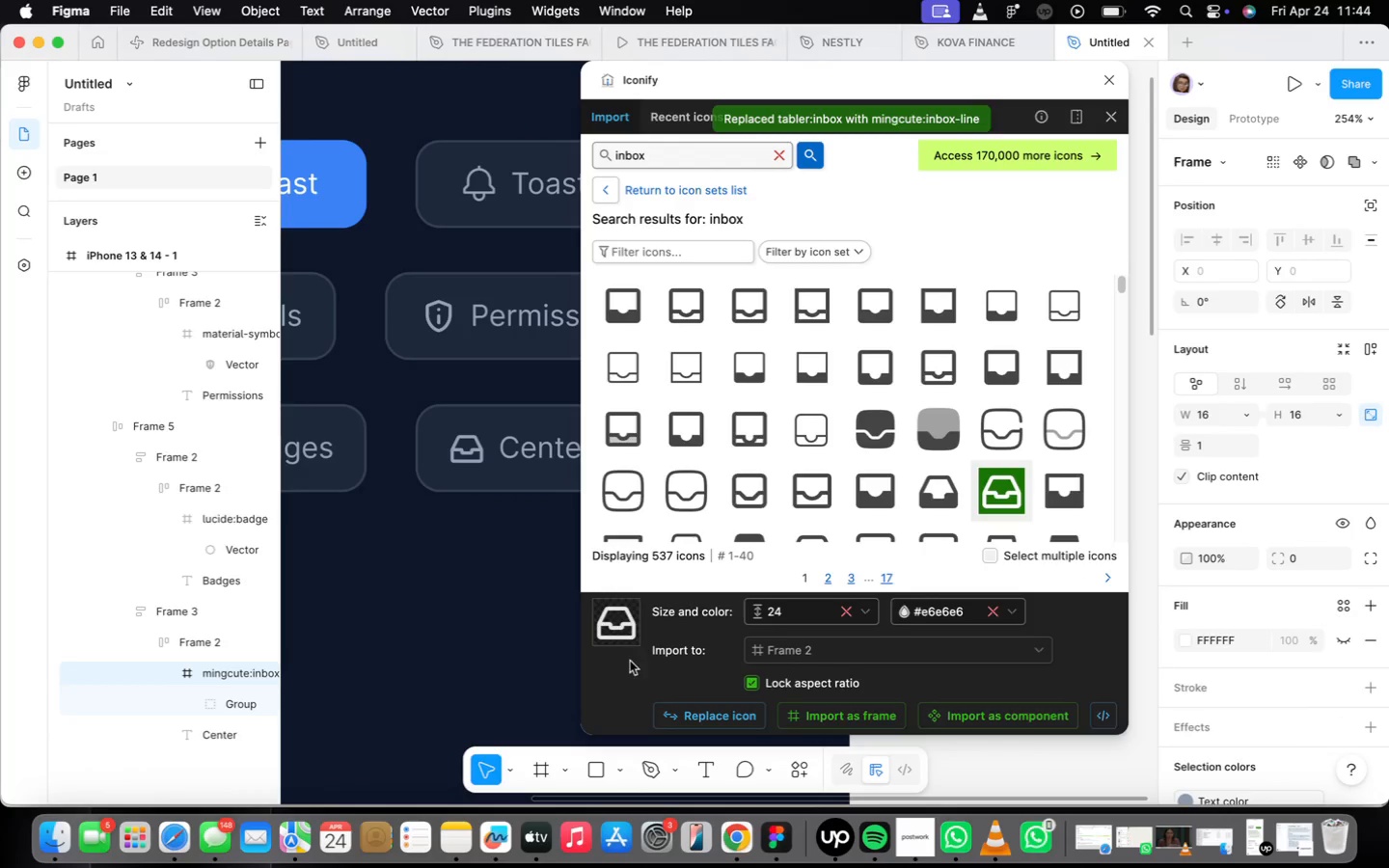 
left_click([497, 629])
 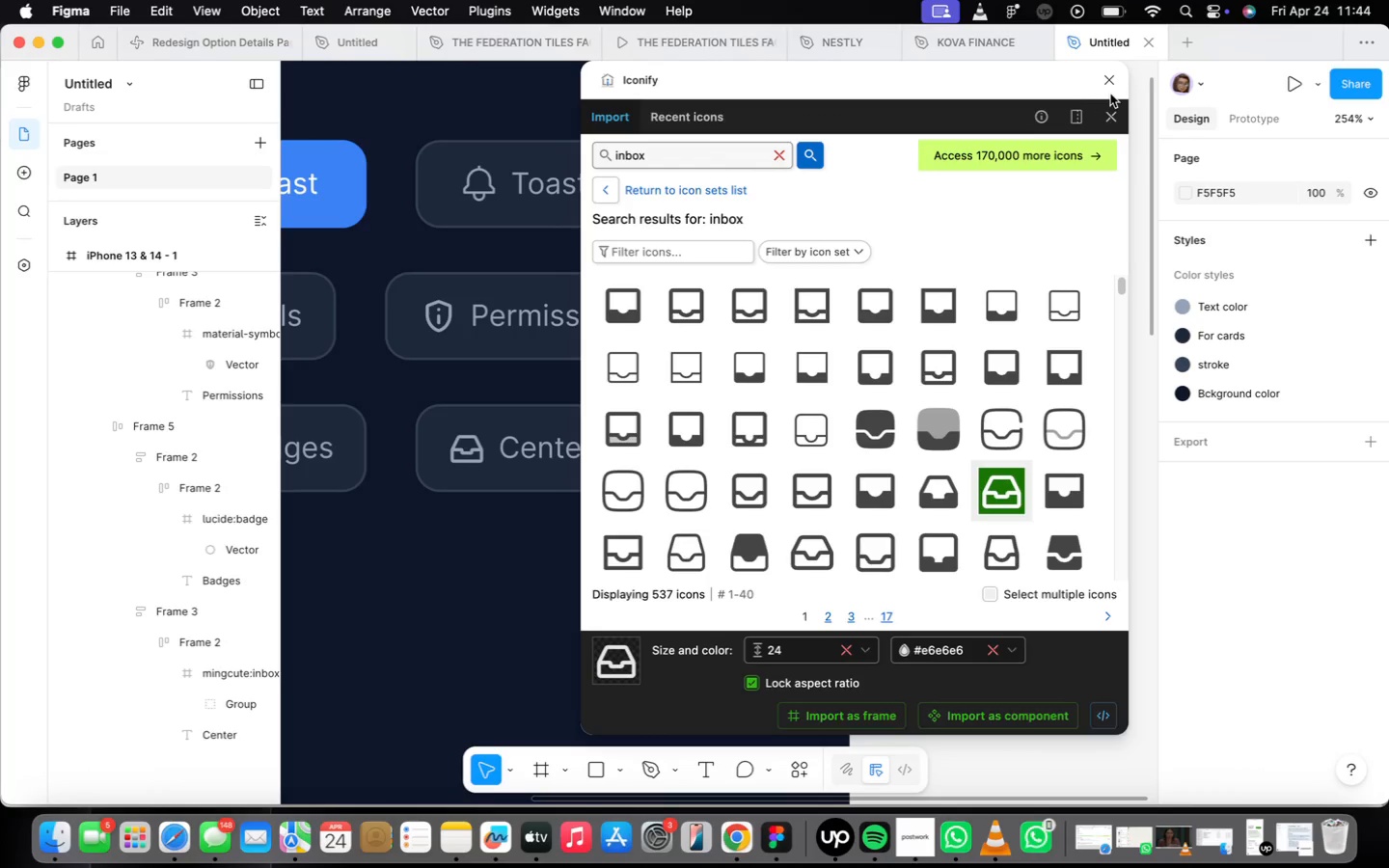 
scroll: coordinate [927, 395], scroll_direction: down, amount: 19.0
 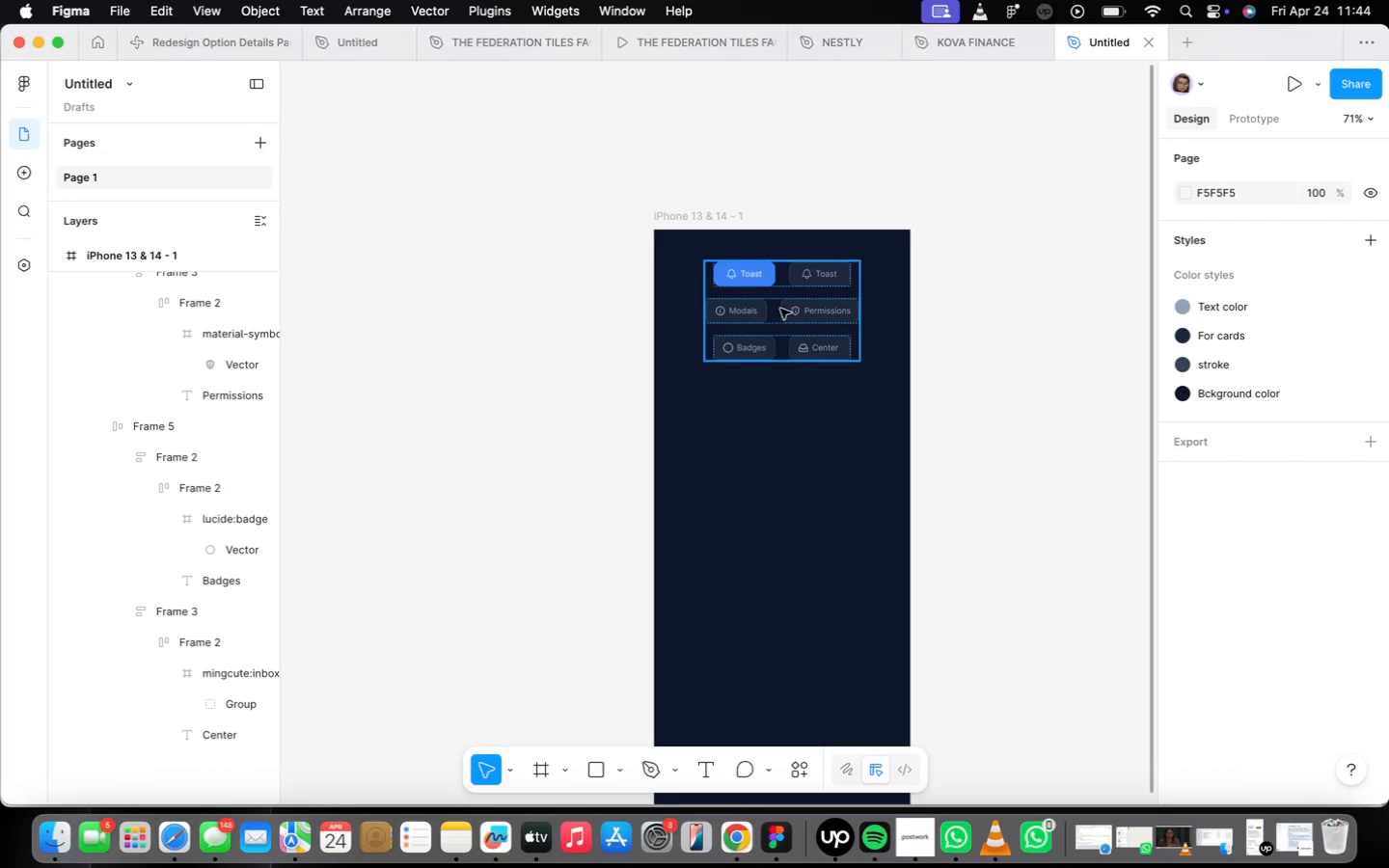 
left_click([803, 338])
 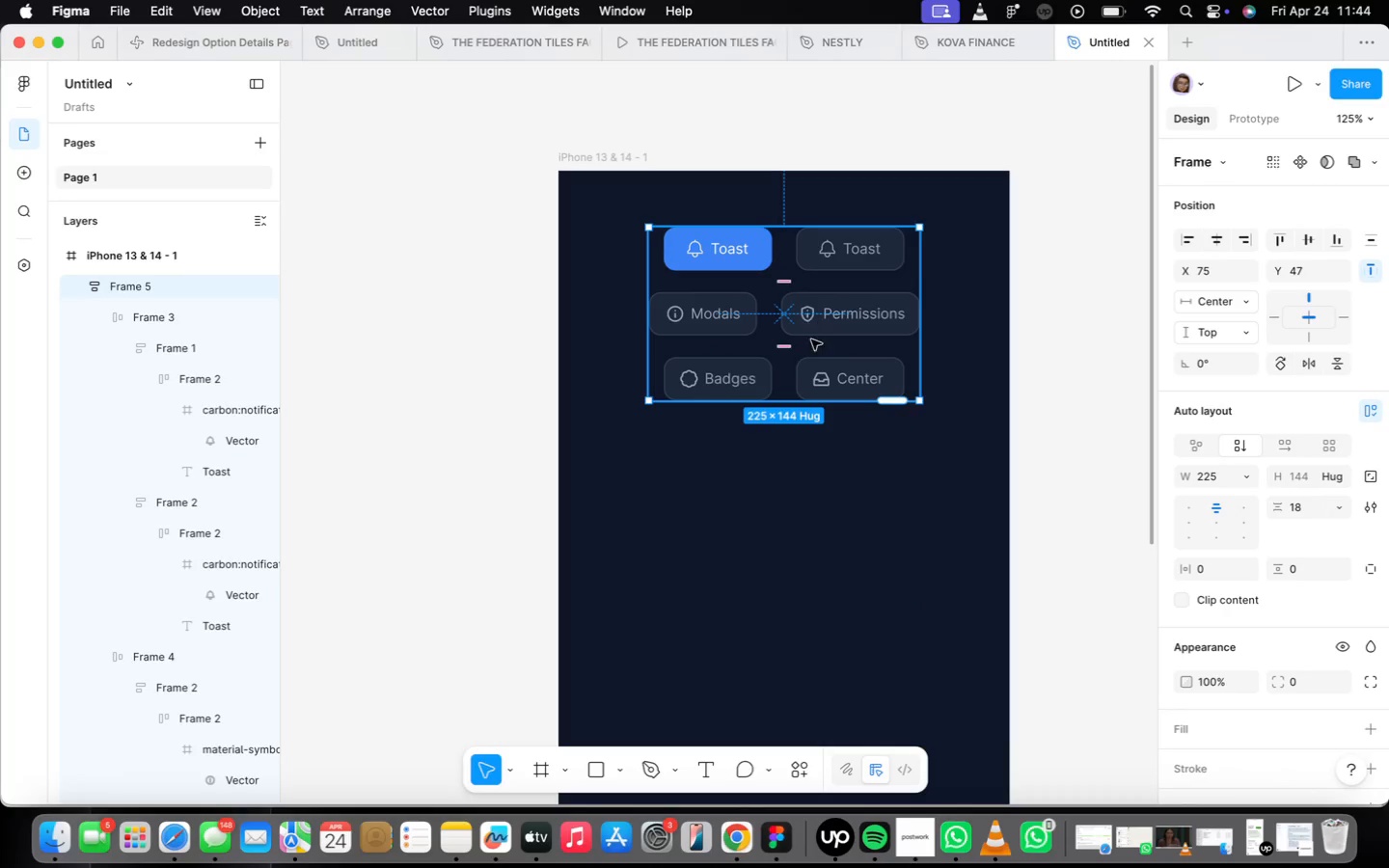 
scroll: coordinate [780, 308], scroll_direction: up, amount: 5.0
 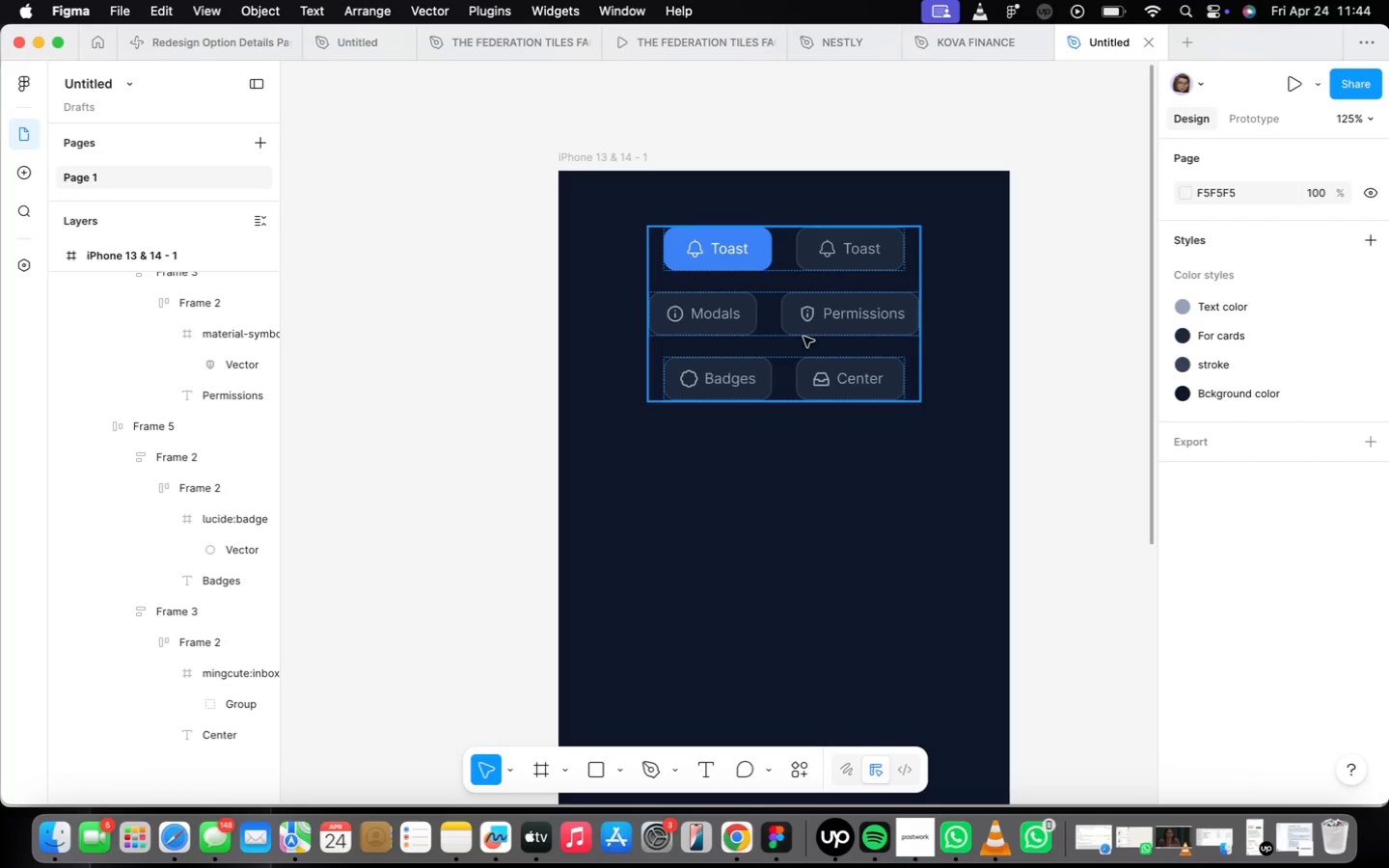 
left_click_drag(start_coordinate=[814, 348], to_coordinate=[812, 325])
 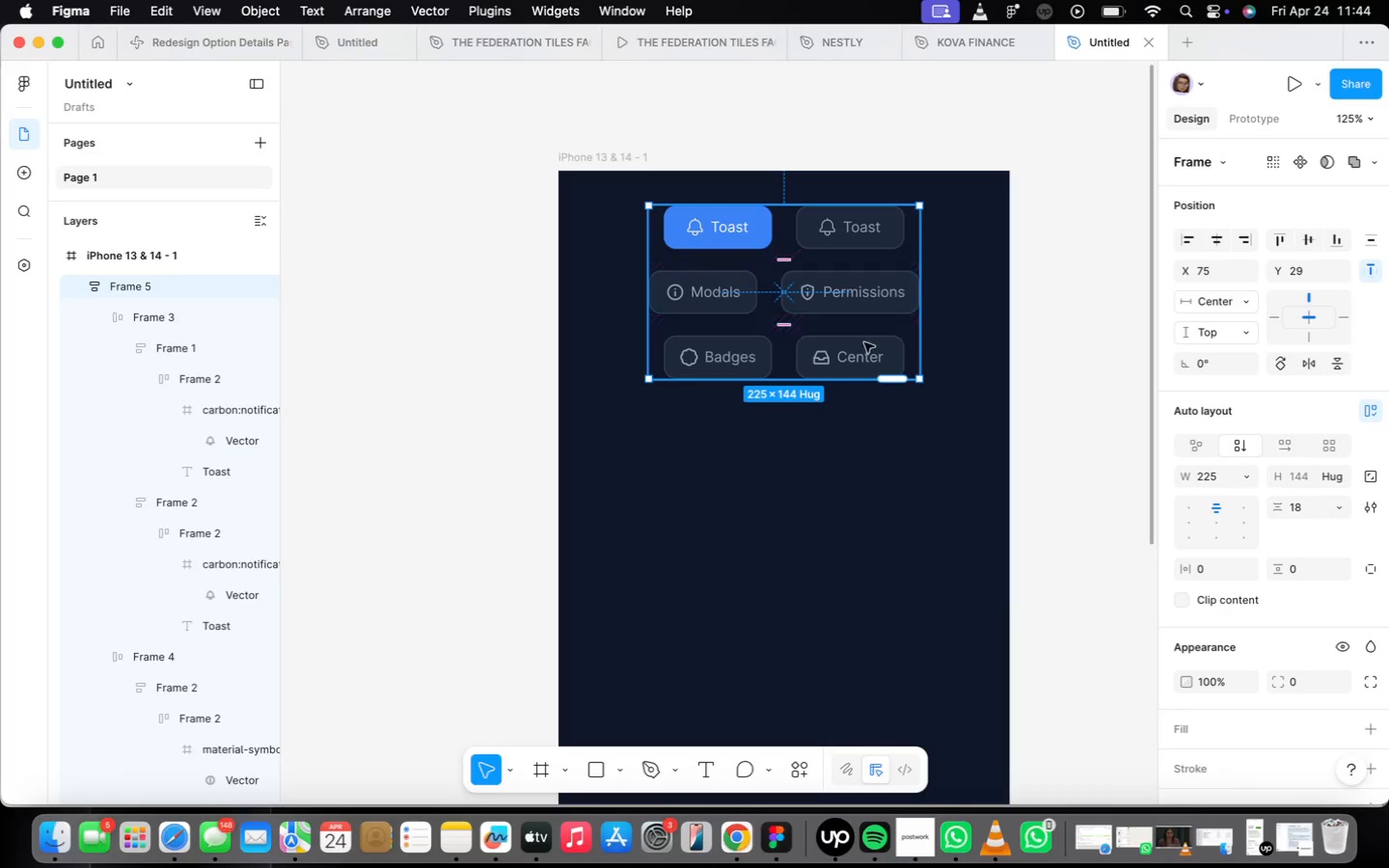 
left_click_drag(start_coordinate=[862, 348], to_coordinate=[863, 341])
 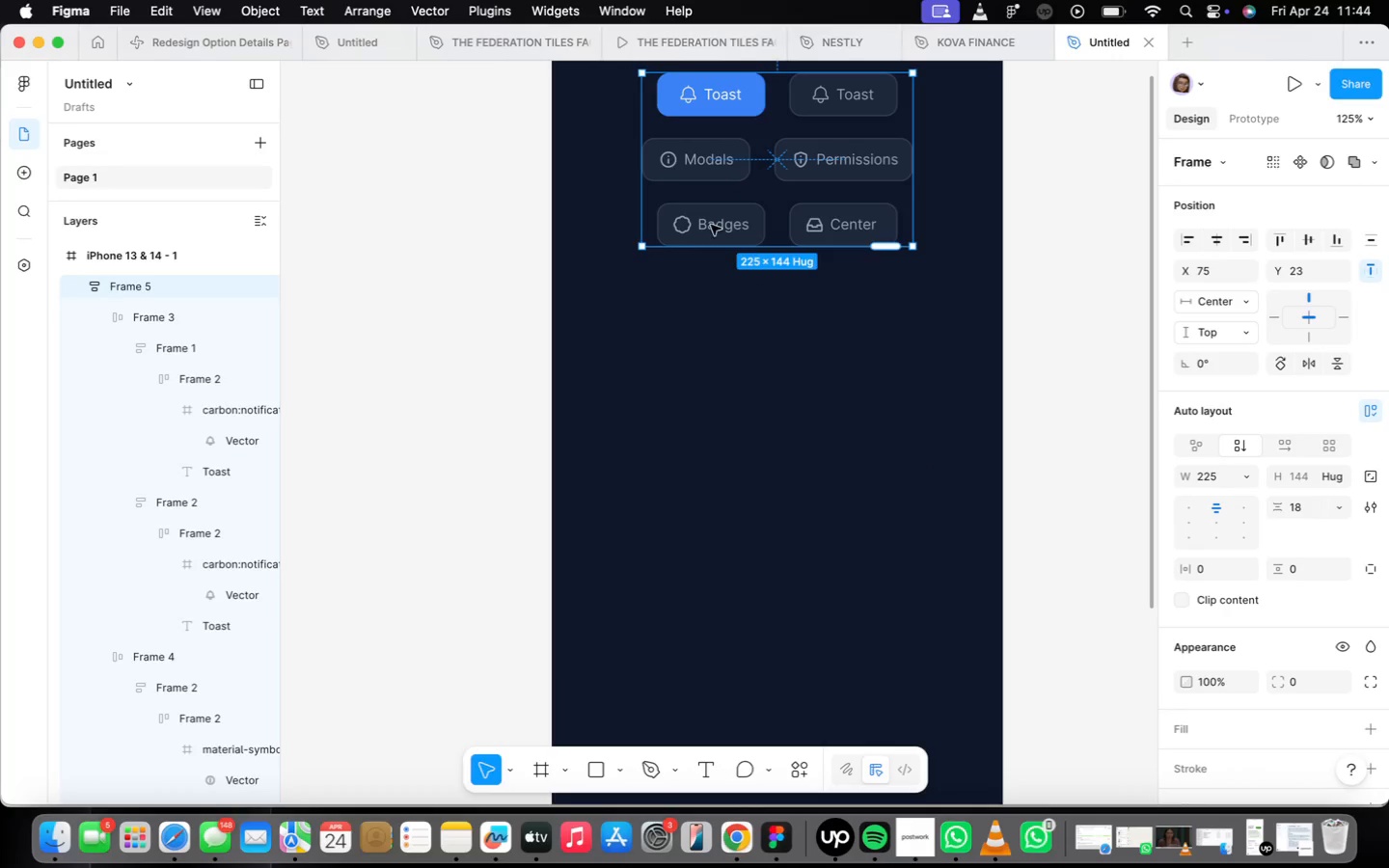 
double_click([720, 218])
 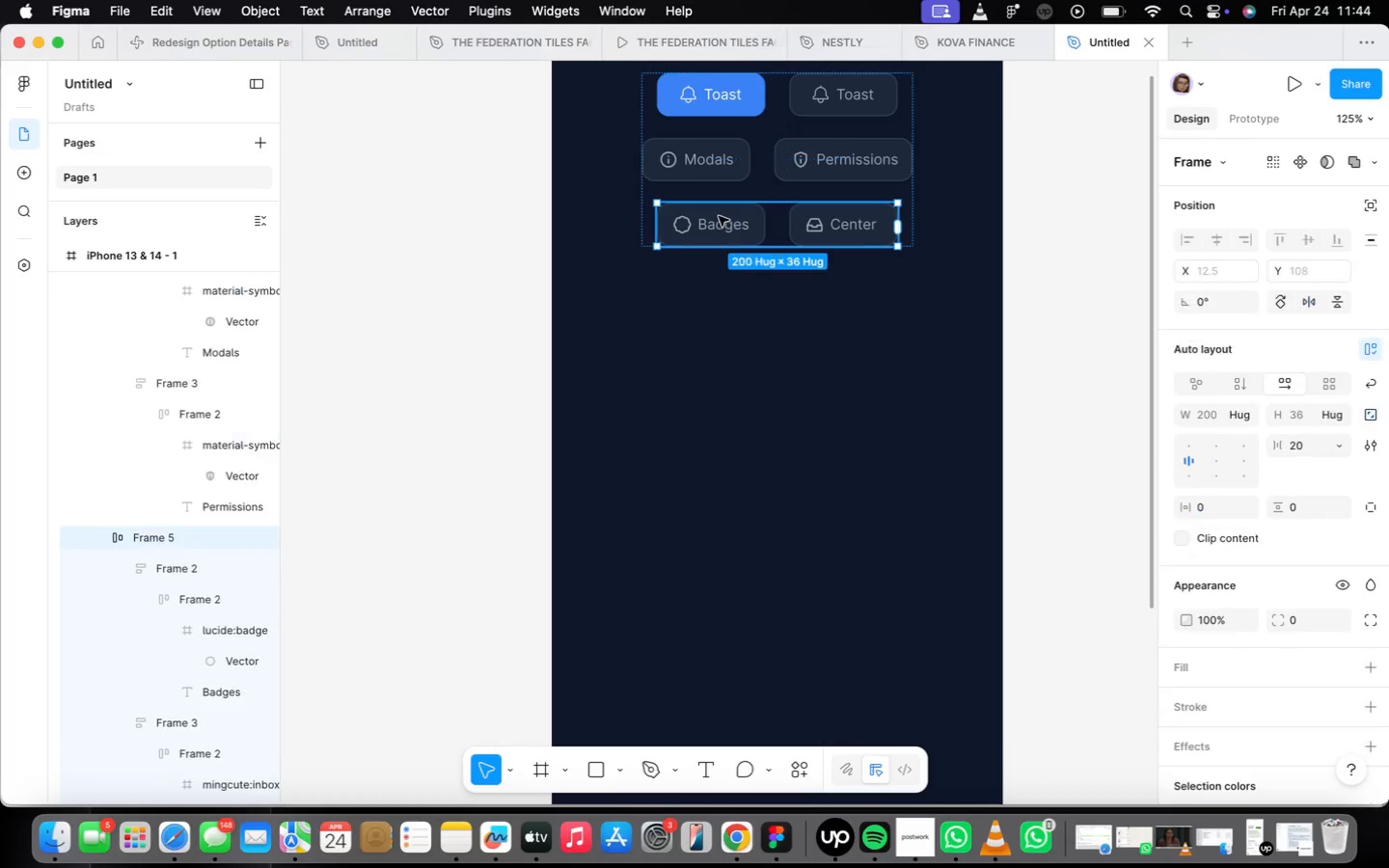 
triple_click([719, 216])
 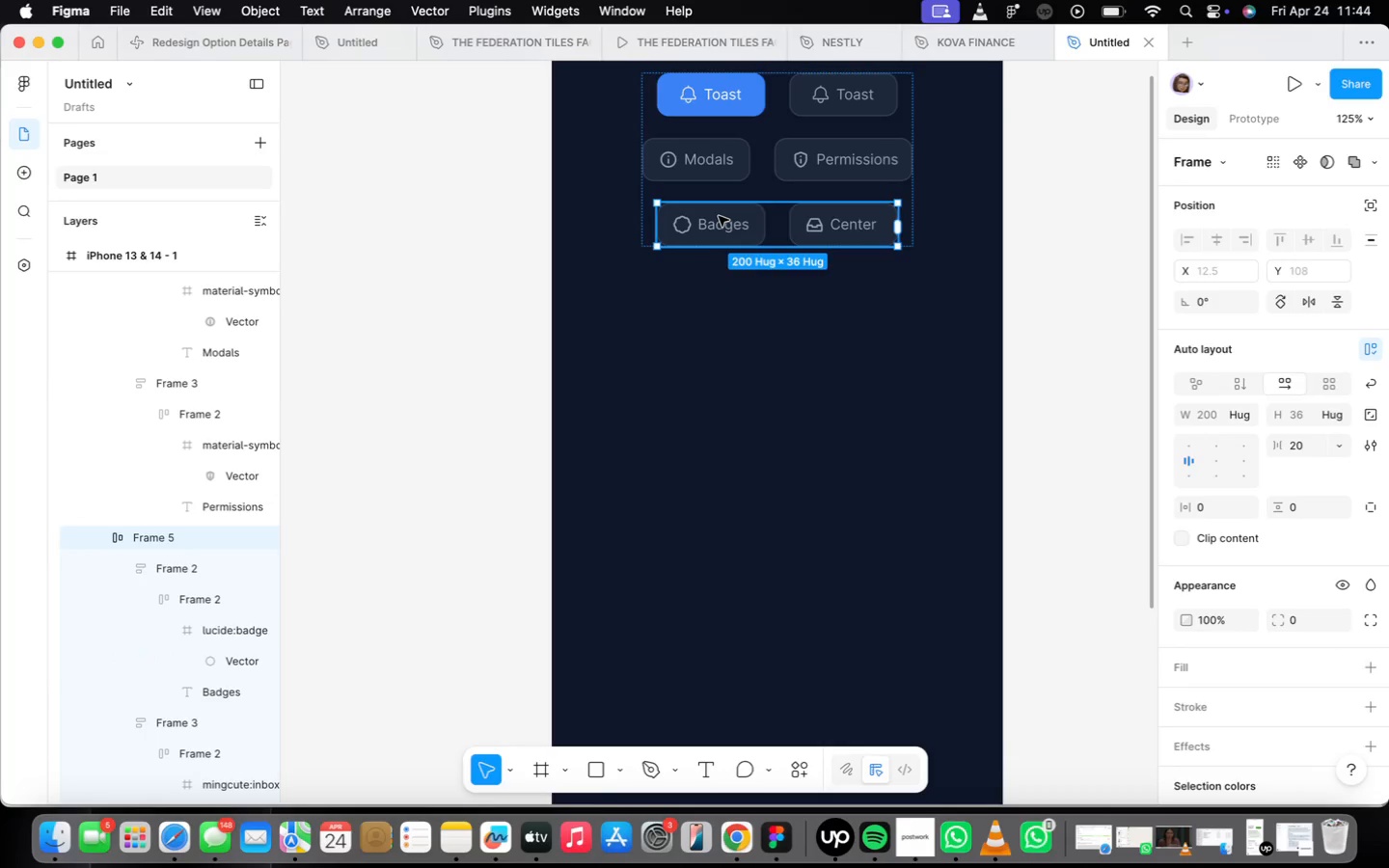 
triple_click([719, 216])
 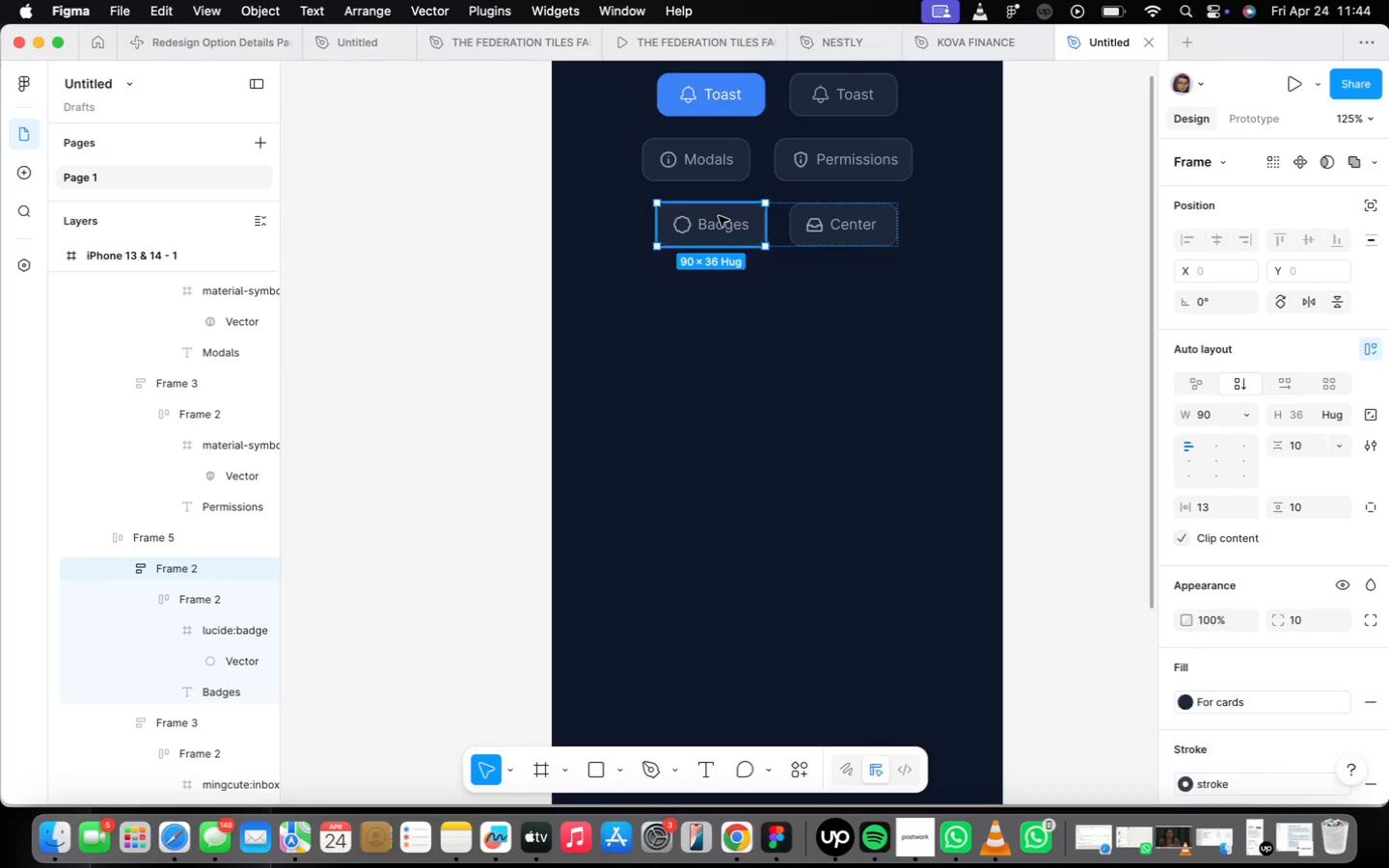 
triple_click([719, 216])
 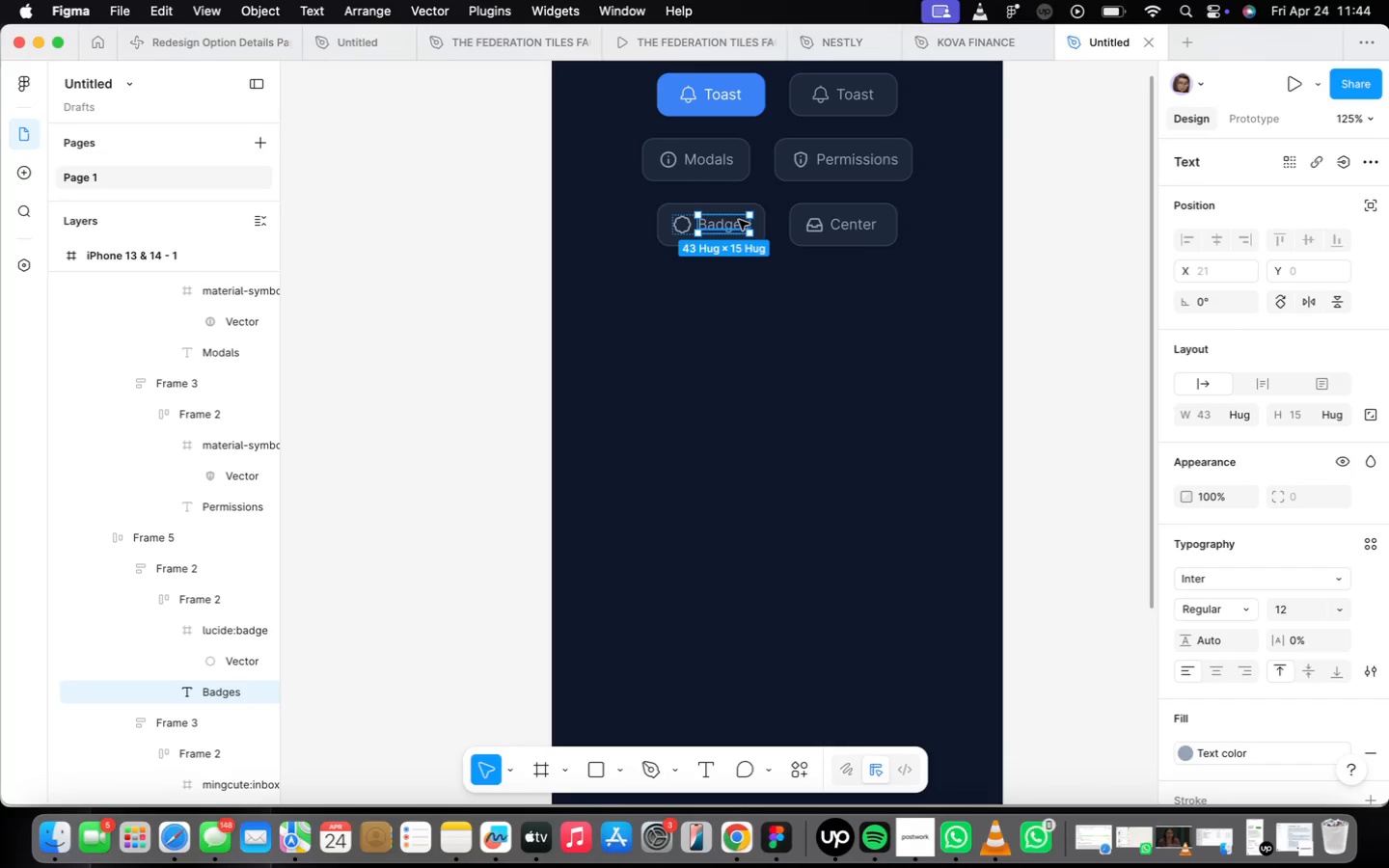 
wait(28.78)
 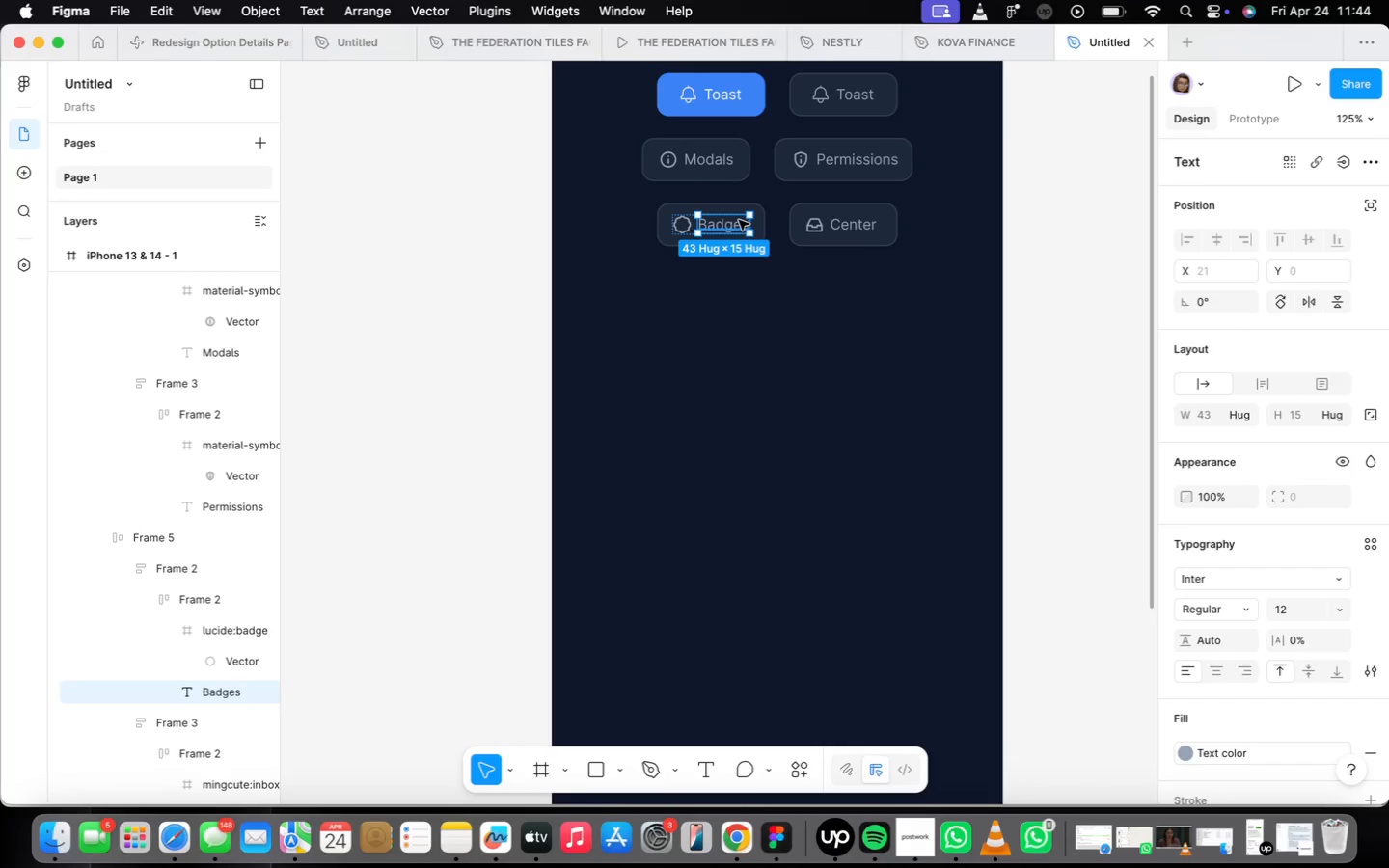 
hold_key(key=OptionLeft, duration=1.66)
left_click_drag(start_coordinate=[737, 224], to_coordinate=[623, 320])
 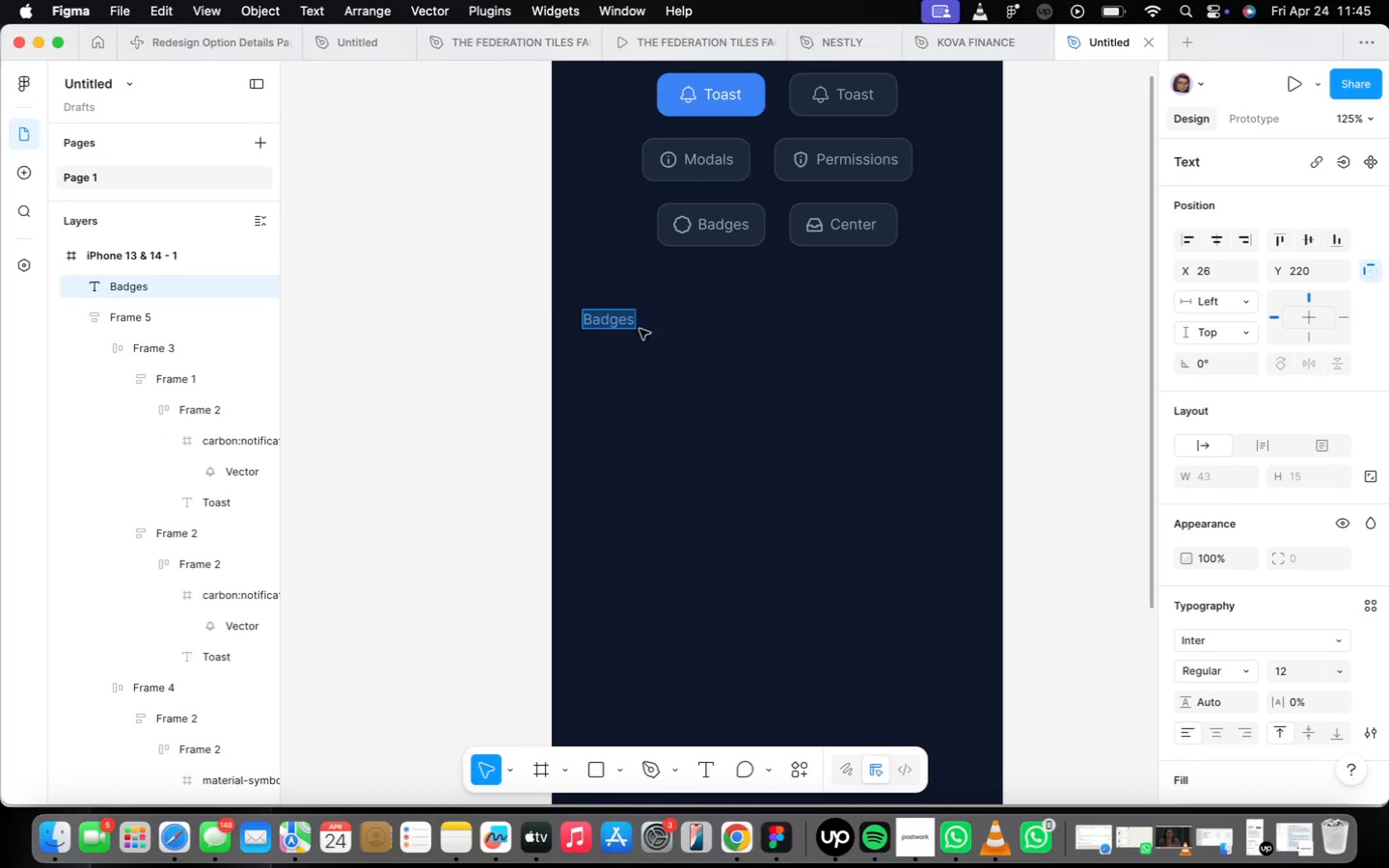 
type(TOAST NOTIFICATIONS)
 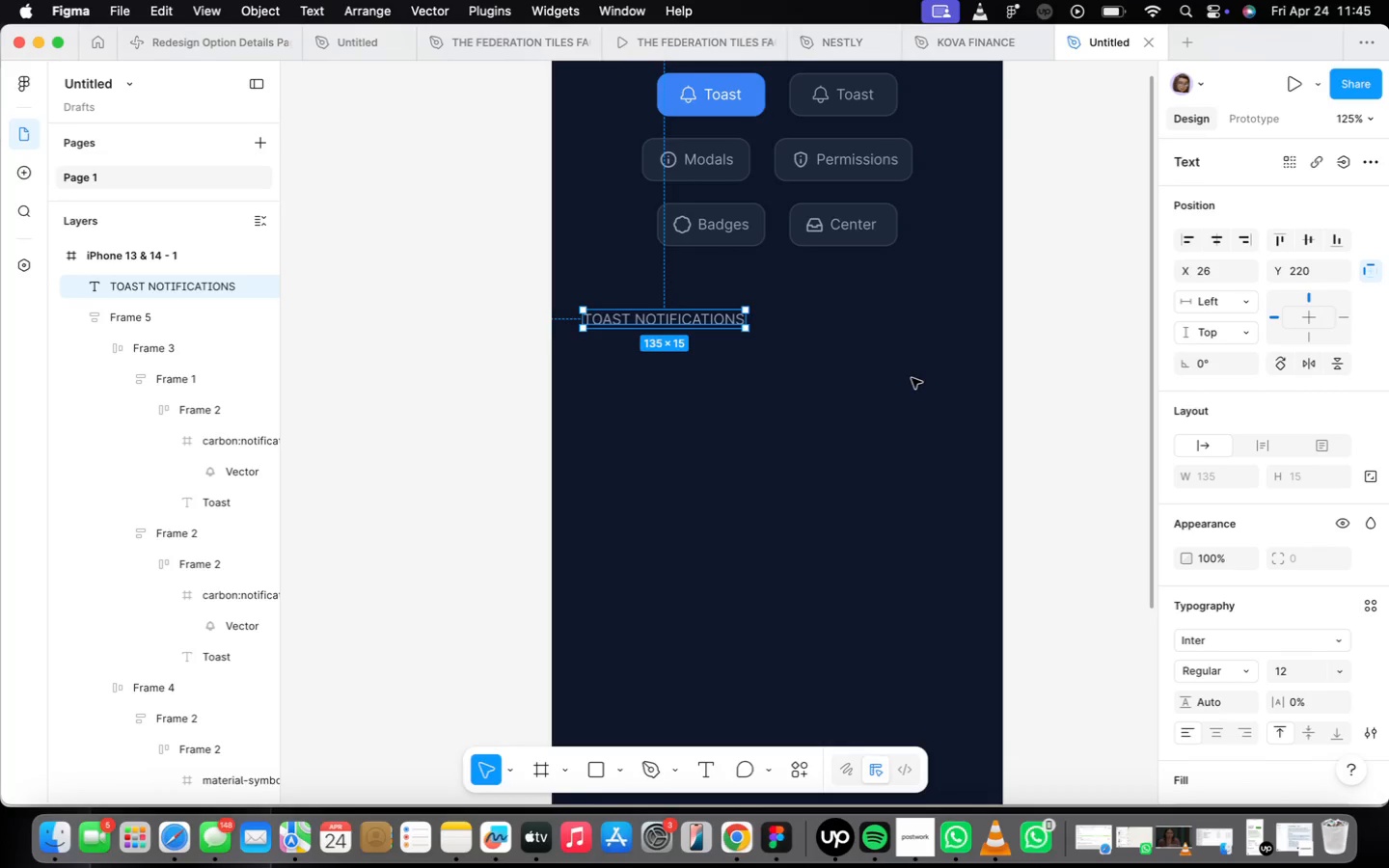 
wait(35.63)
 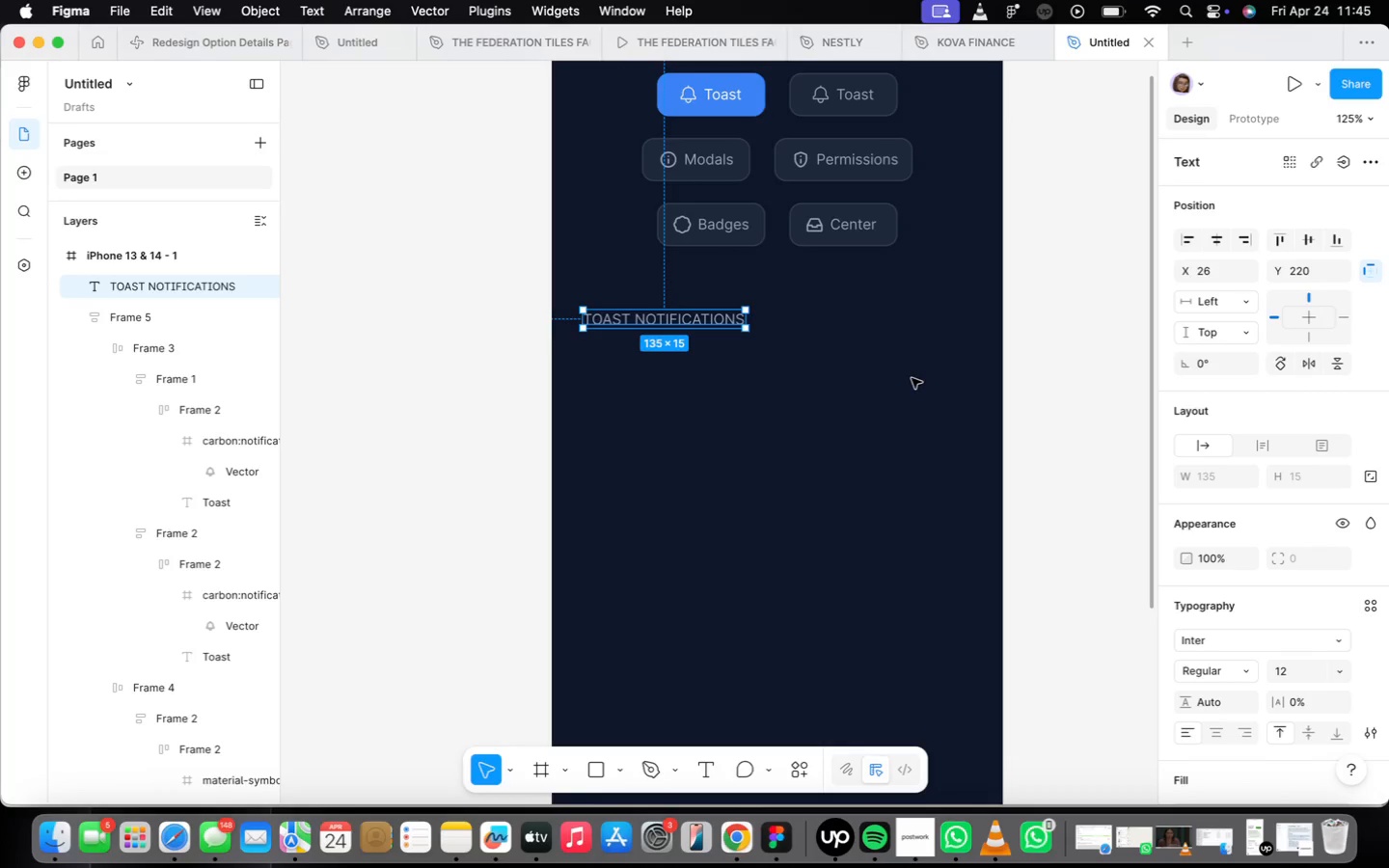 
key(Alt+ArrowLeft)
 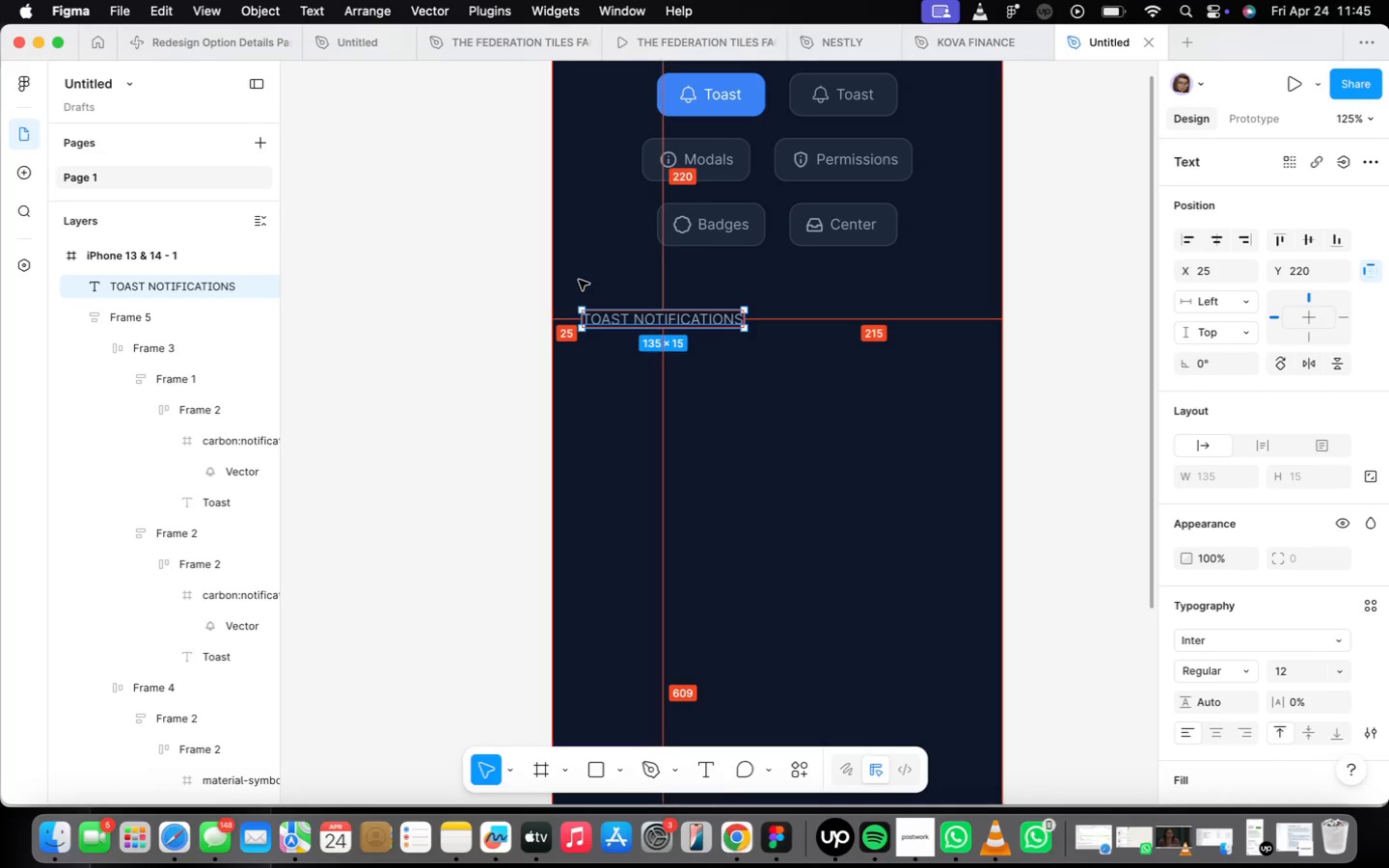 
key(Alt+ArrowLeft)
 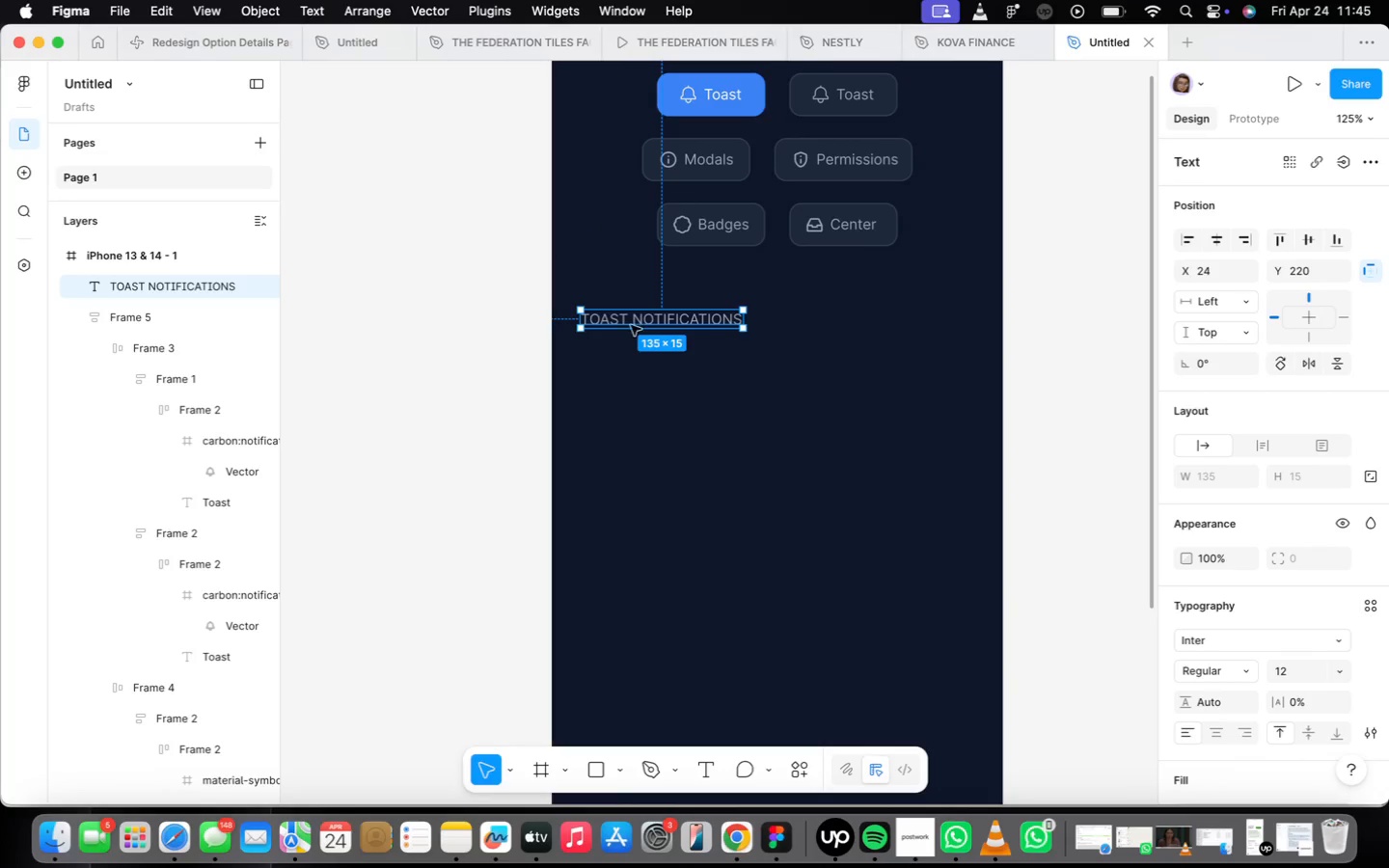 
wait(10.81)
 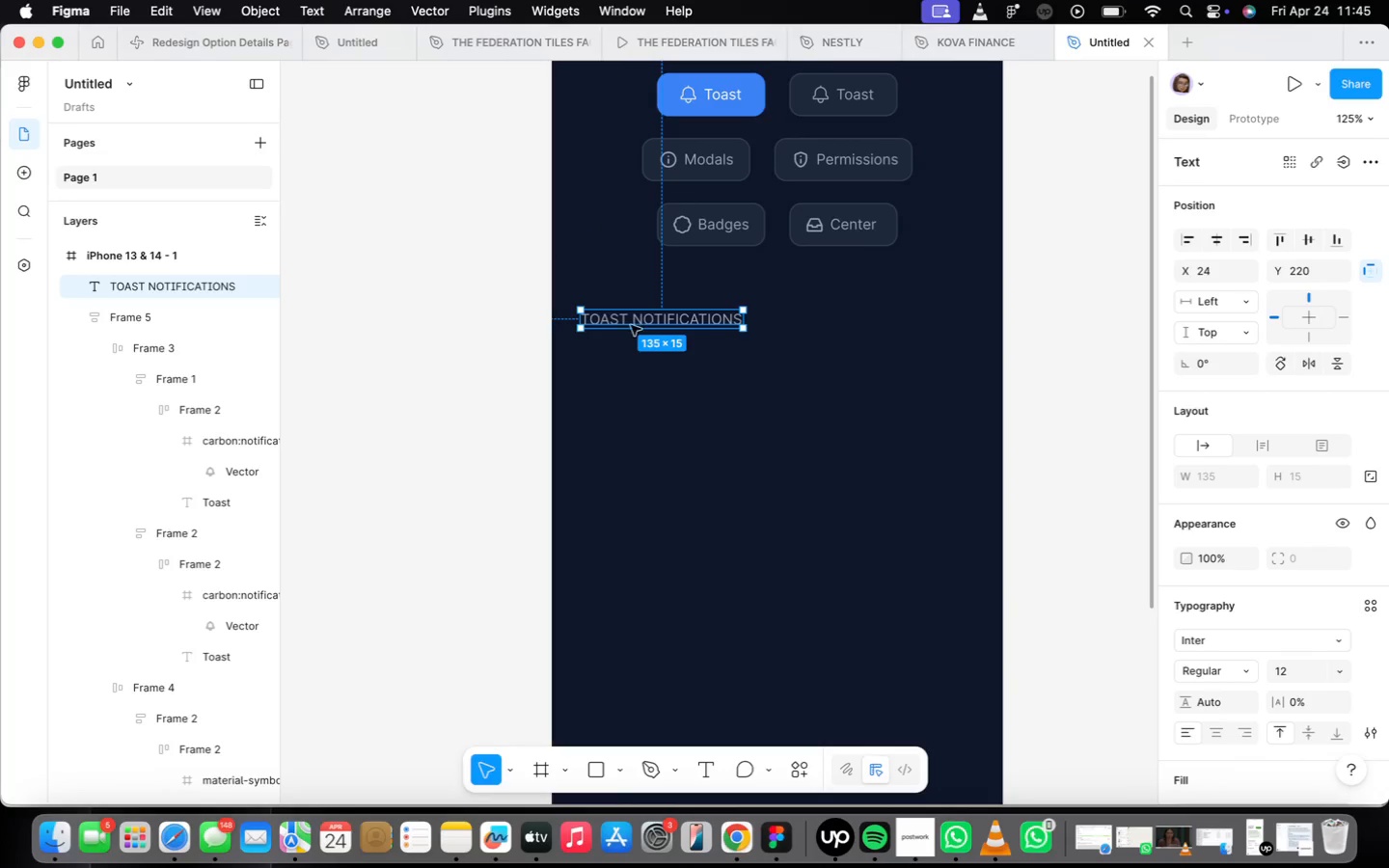 
key(F)
 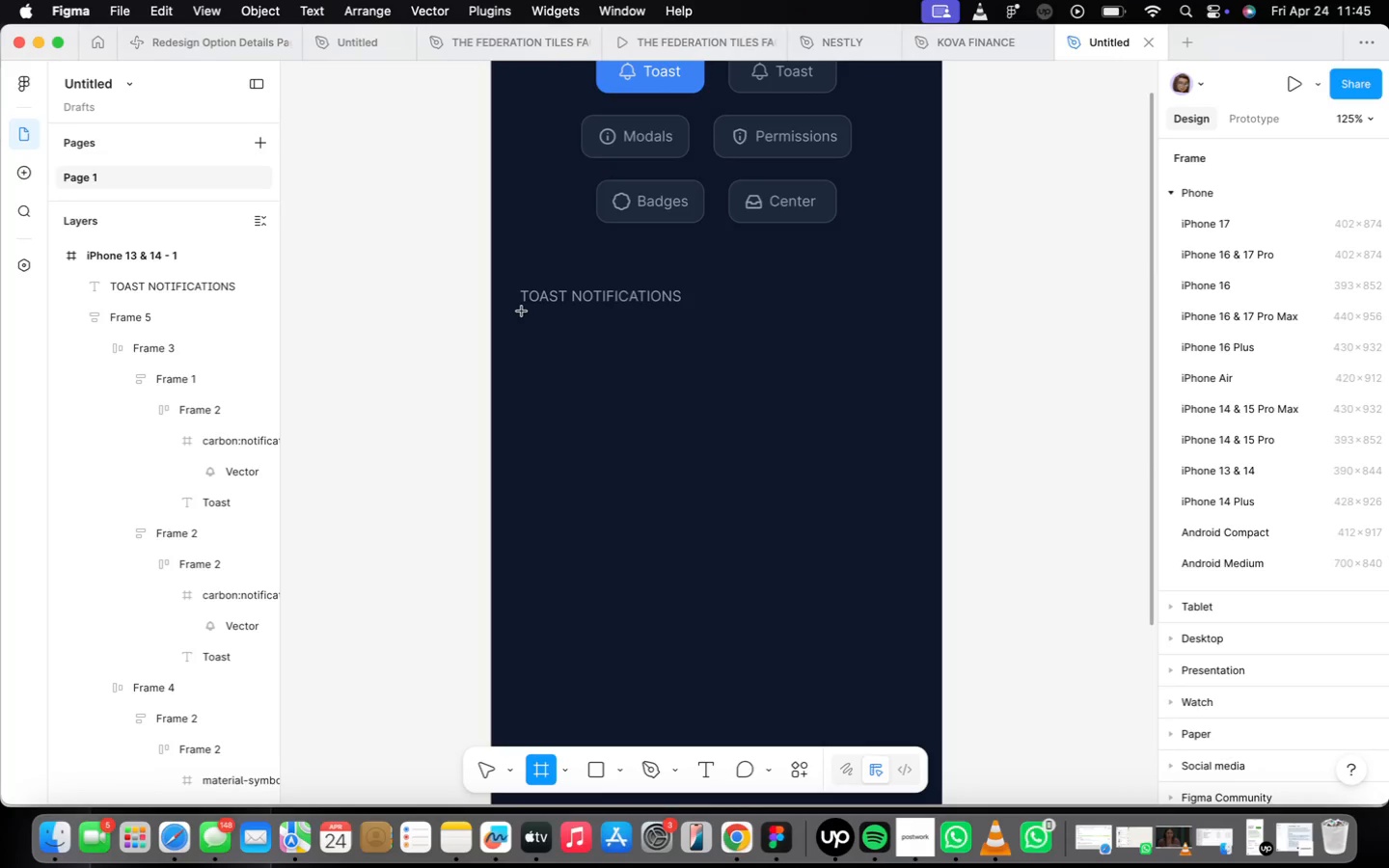 
left_click_drag(start_coordinate=[522, 312], to_coordinate=[908, 436])
 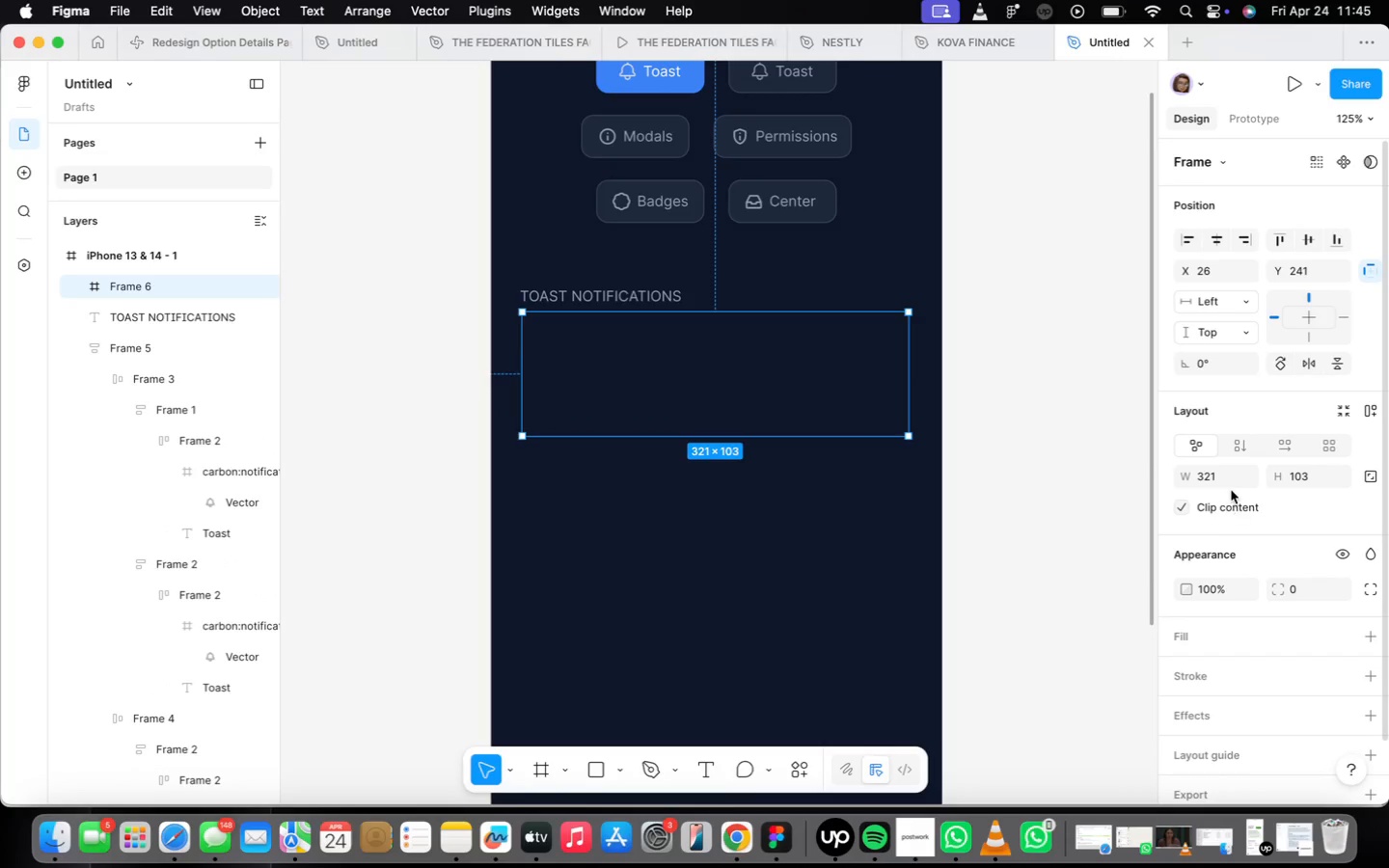 
left_click([1230, 483])
 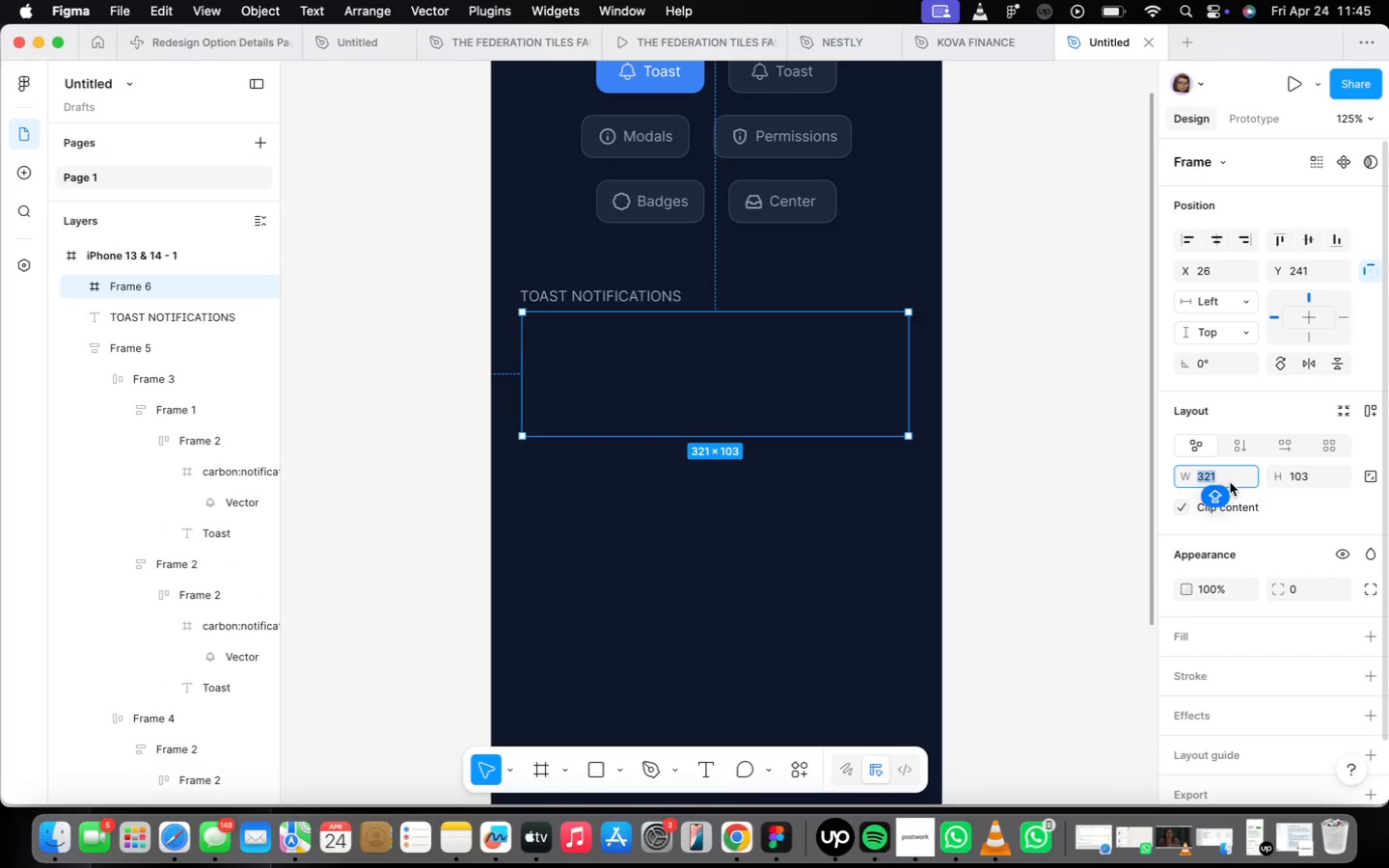 
type(327)
 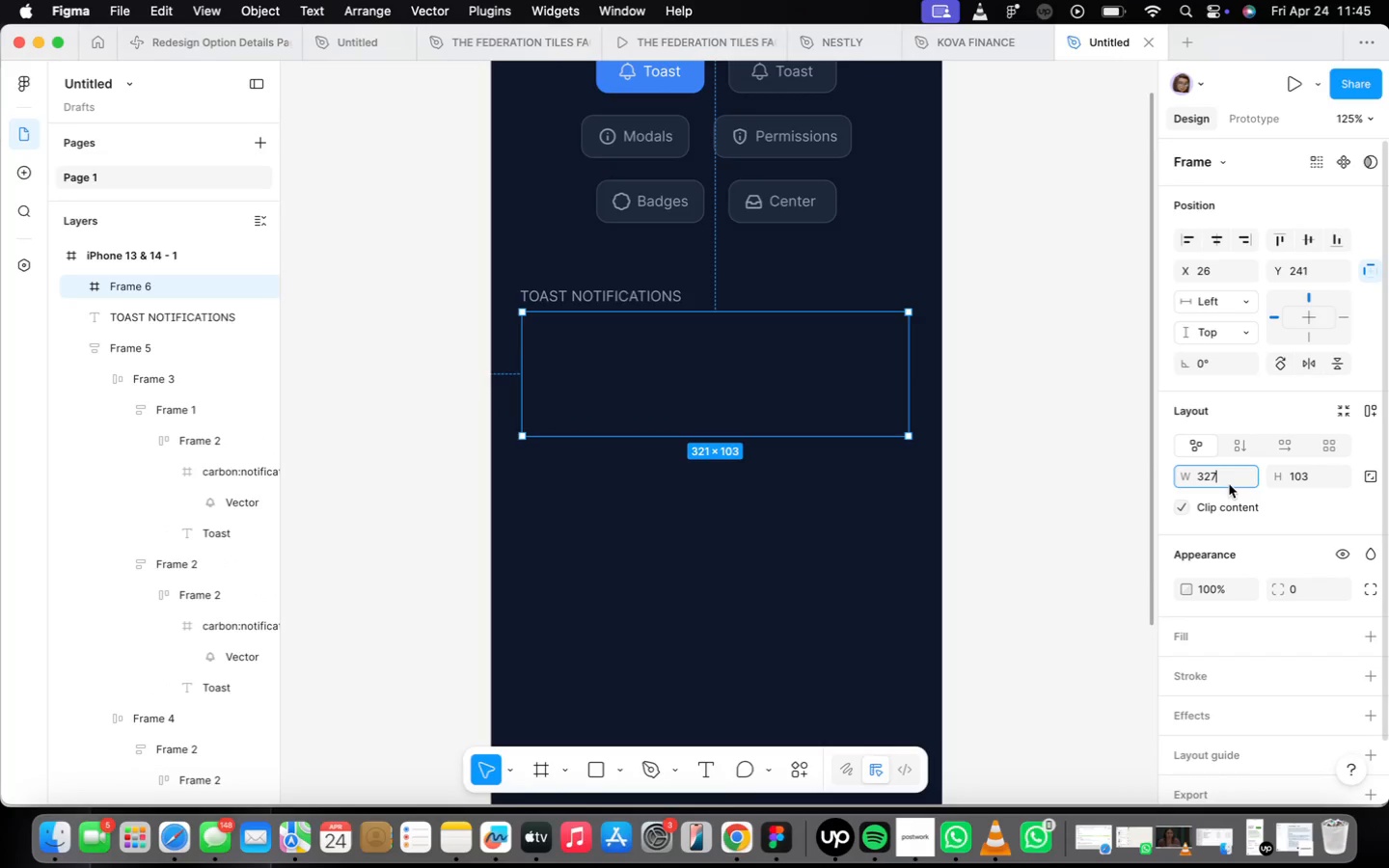 
key(Enter)
 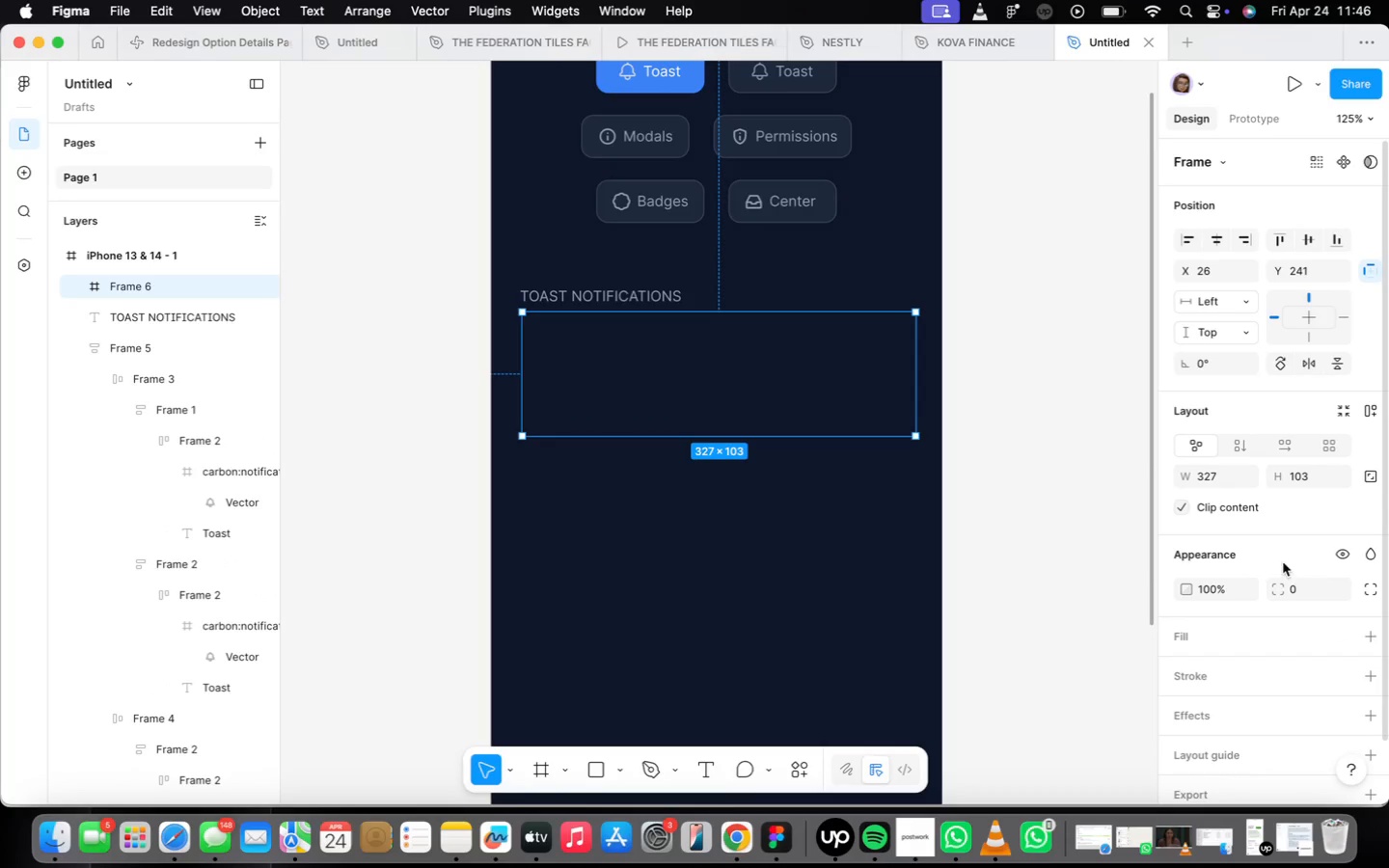 
left_click([1347, 642])
 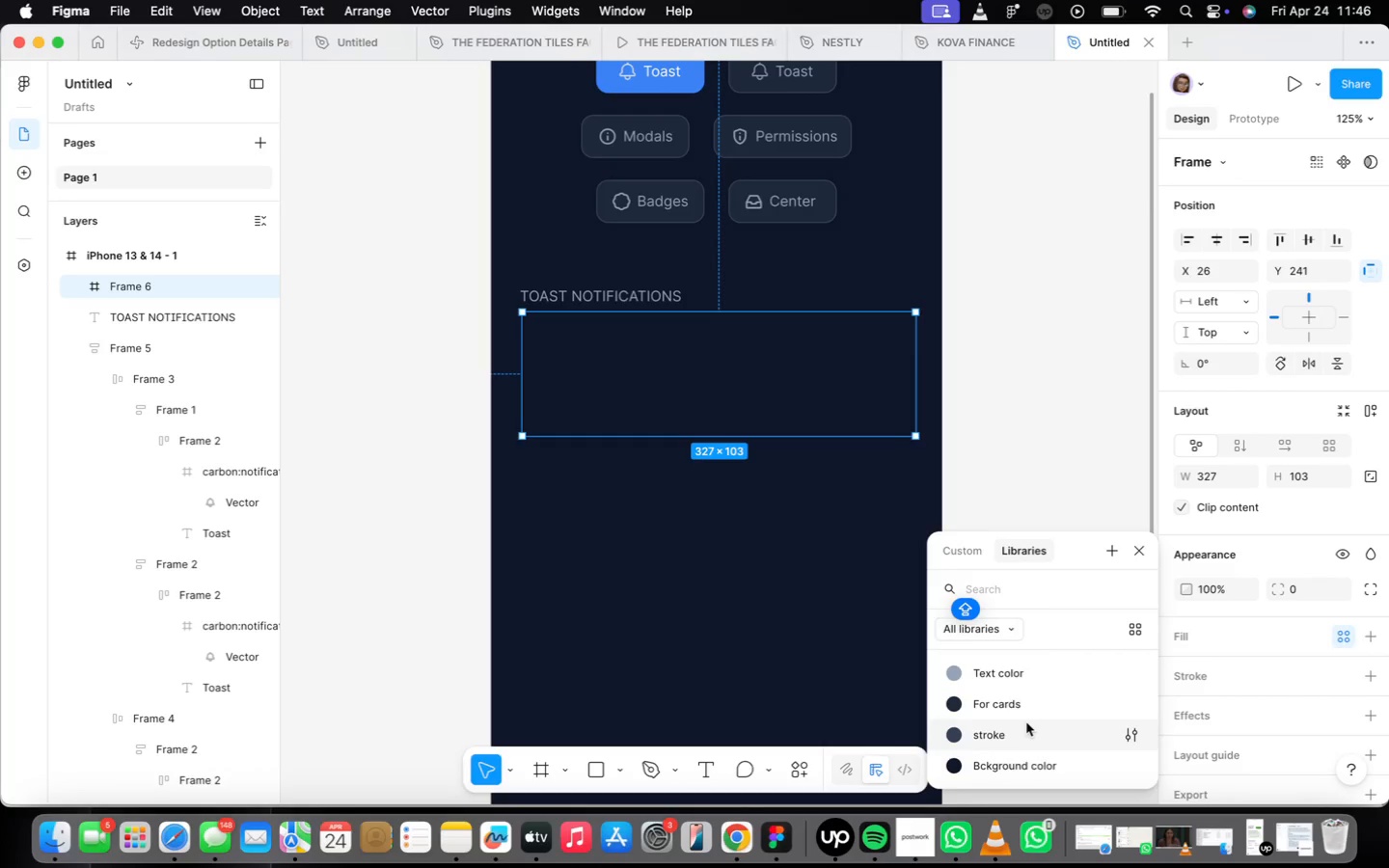 
left_click([1030, 706])
 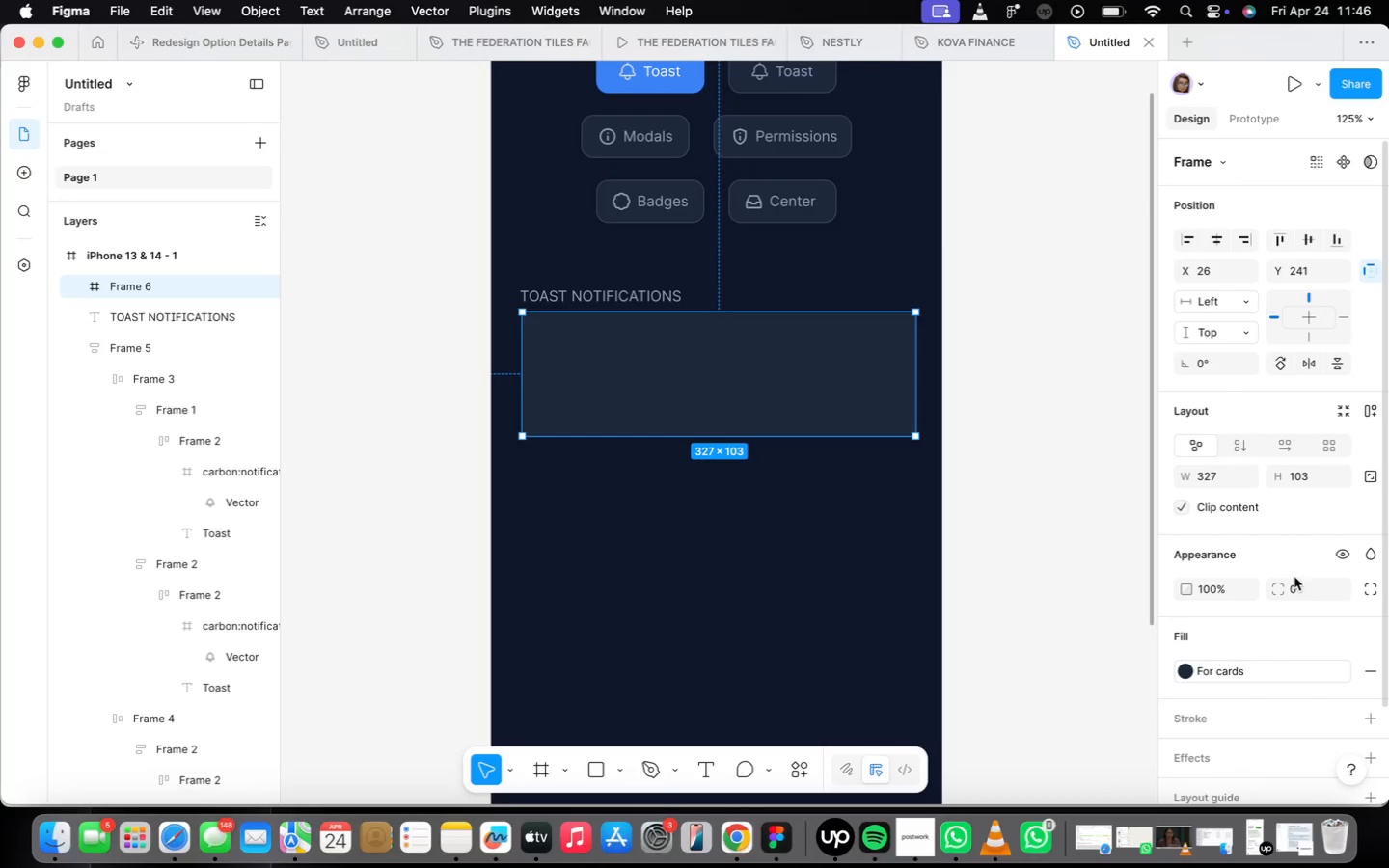 
type(12)
 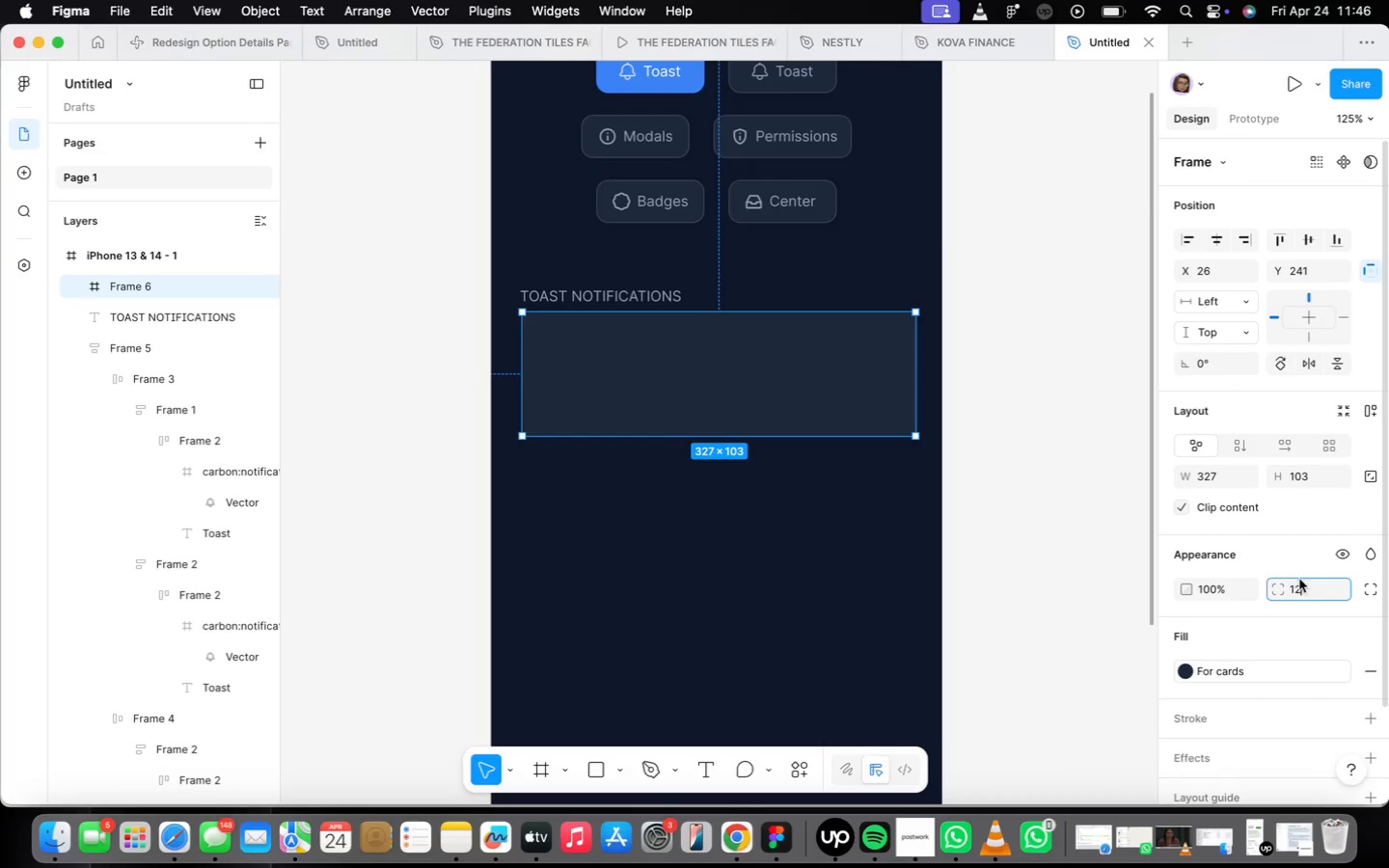 
key(Enter)
 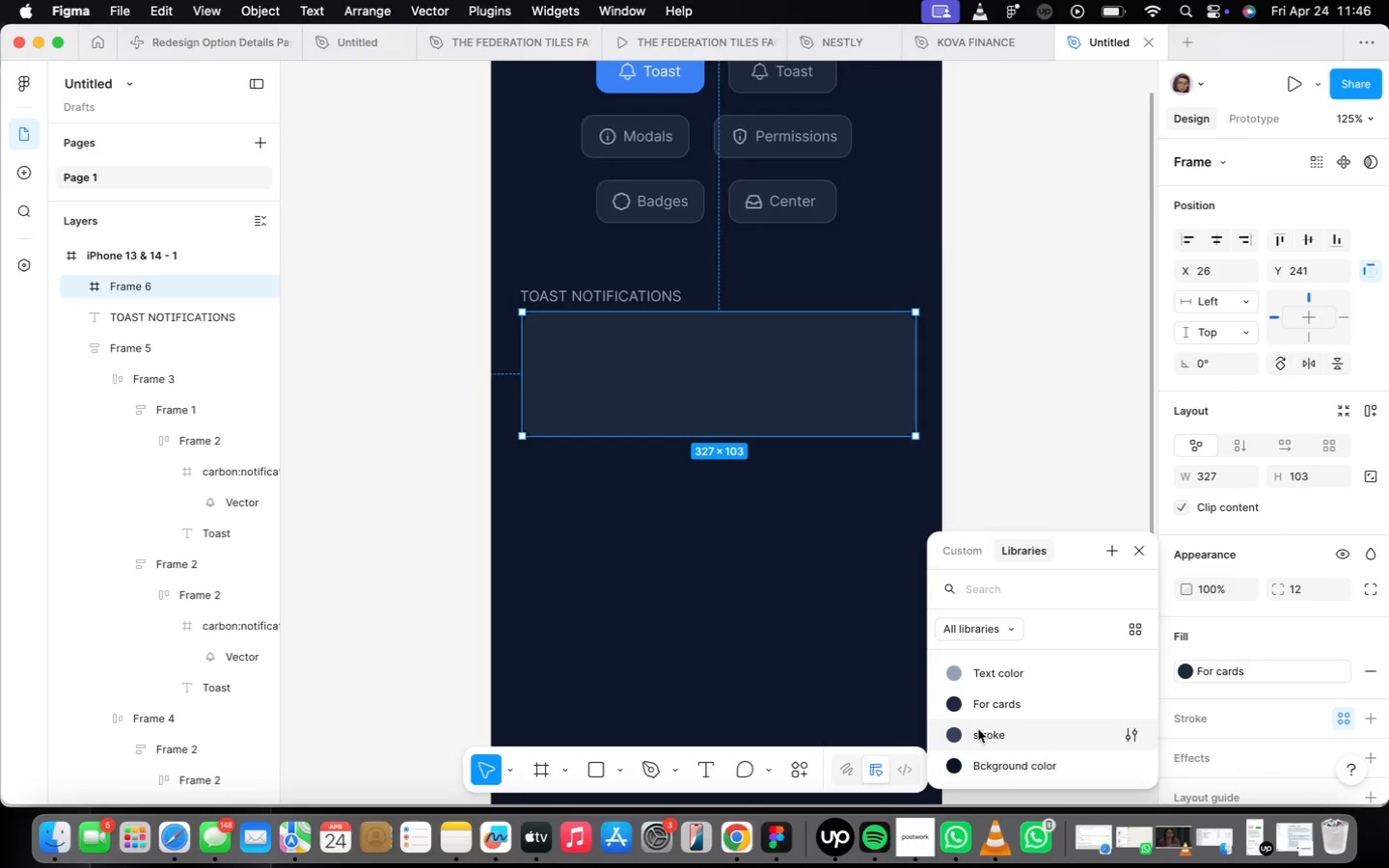 
left_click([914, 608])
 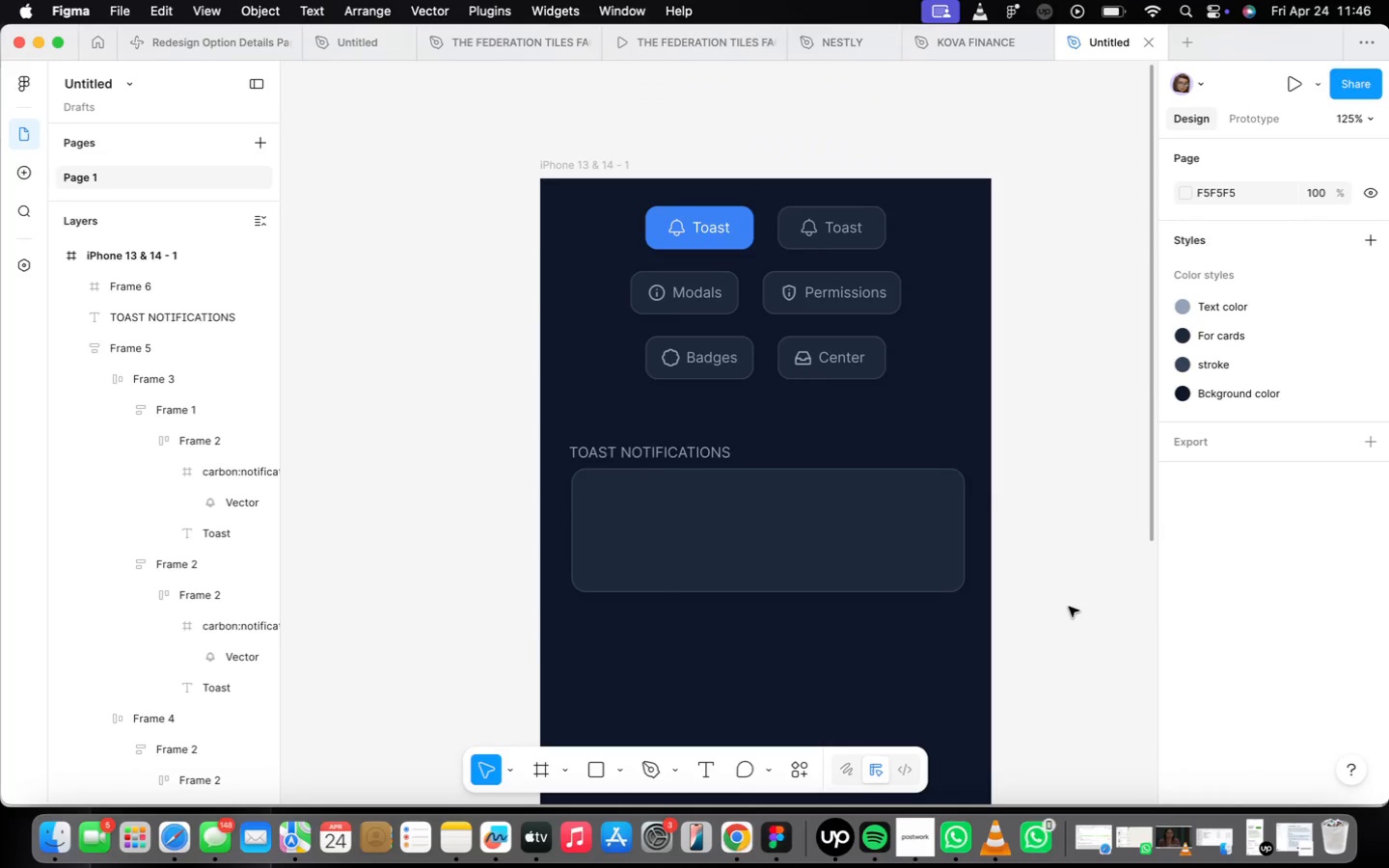 
wait(11.93)
 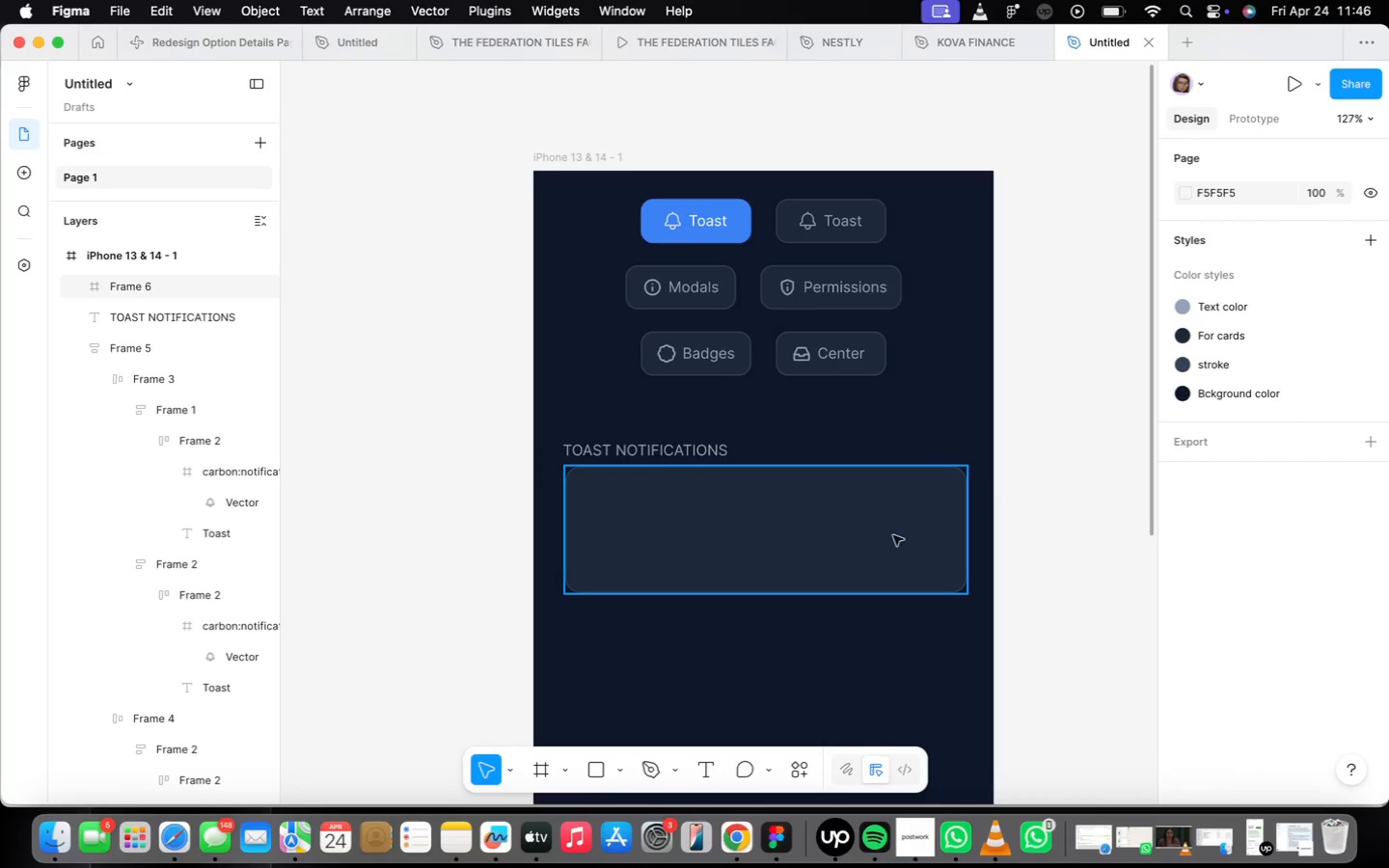 
left_click([848, 553])
 